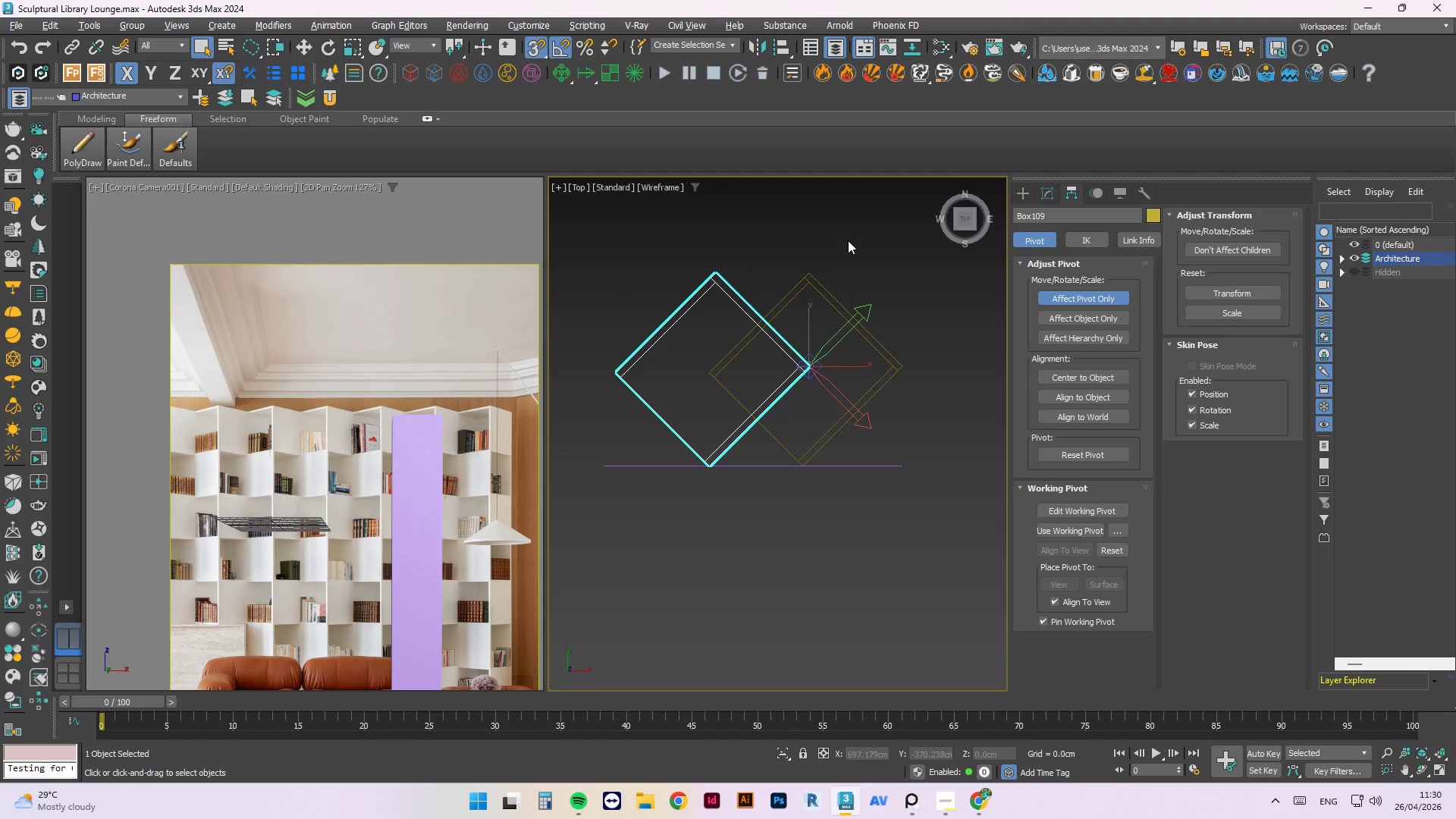 
left_click([848, 240])
 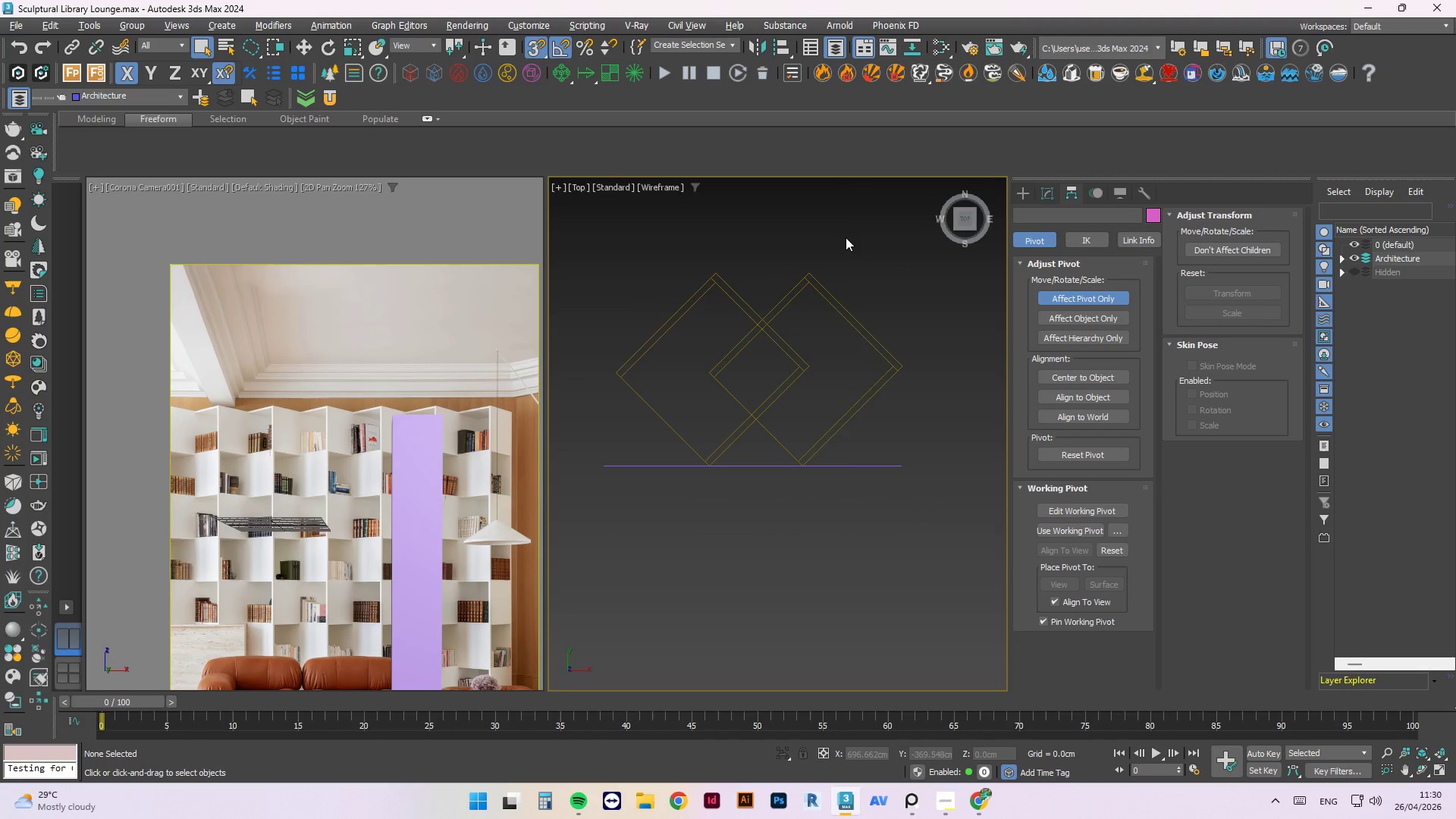 
right_click([843, 236])
 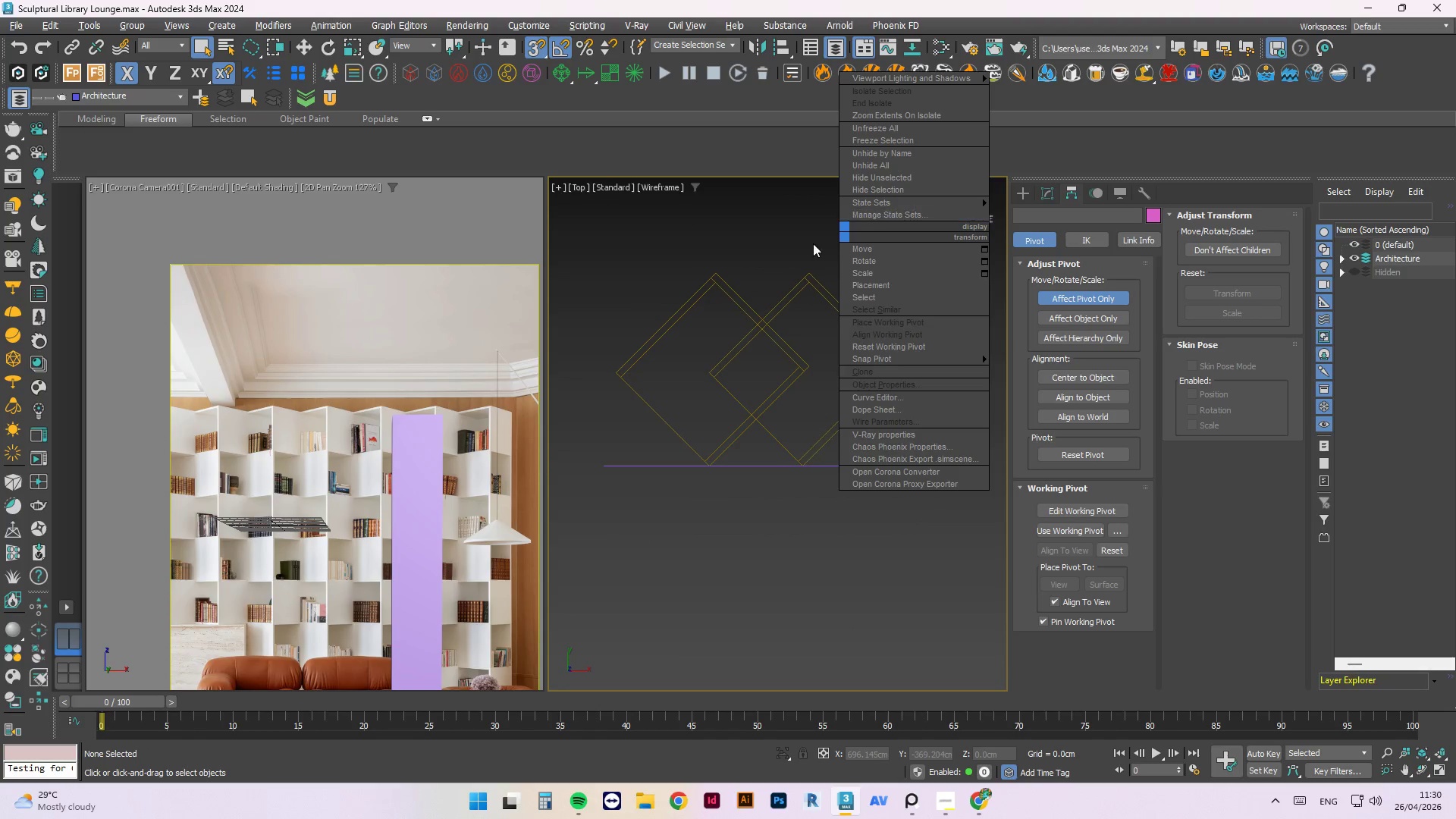 
key(Escape)
 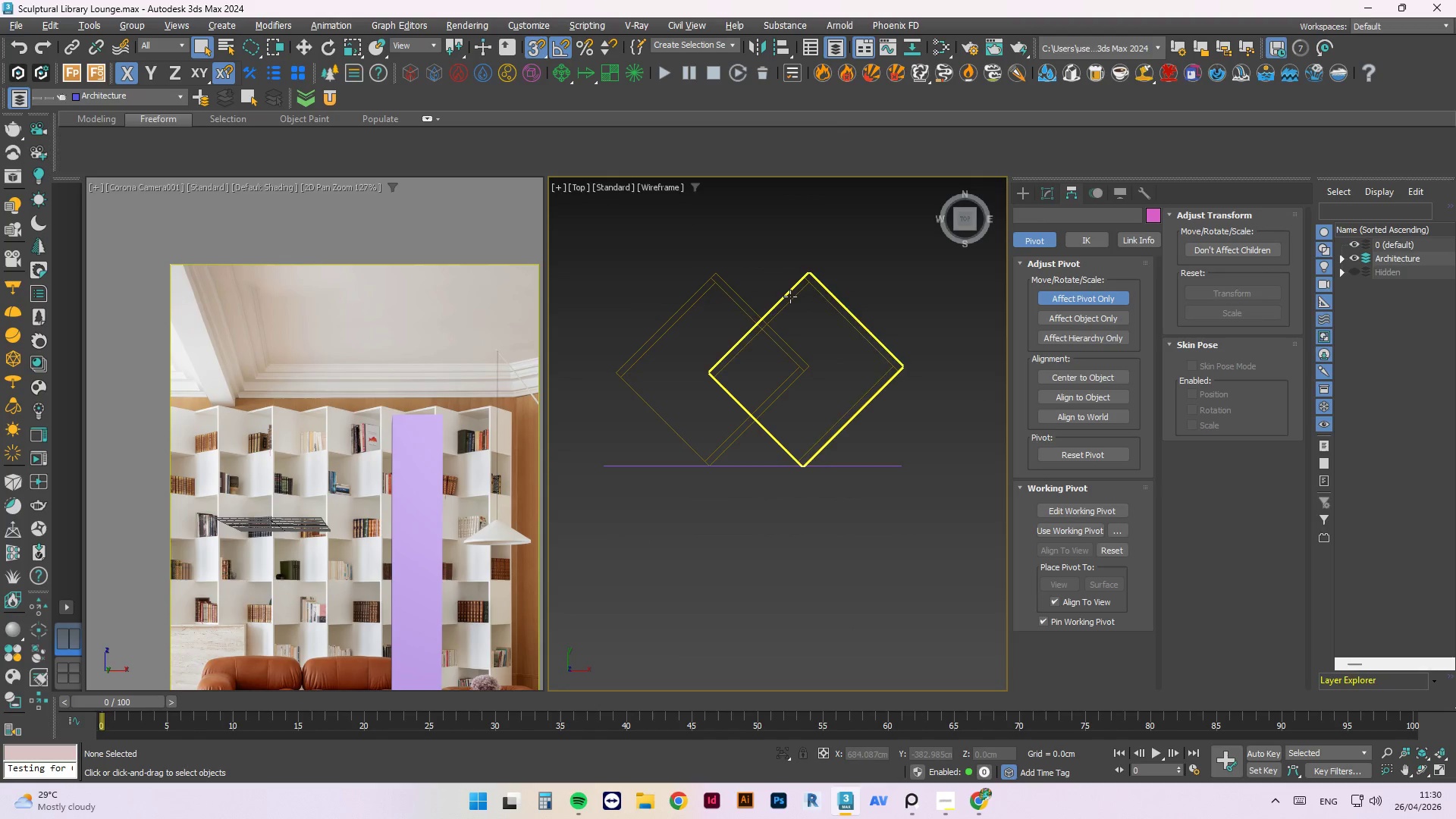 
left_click([790, 297])
 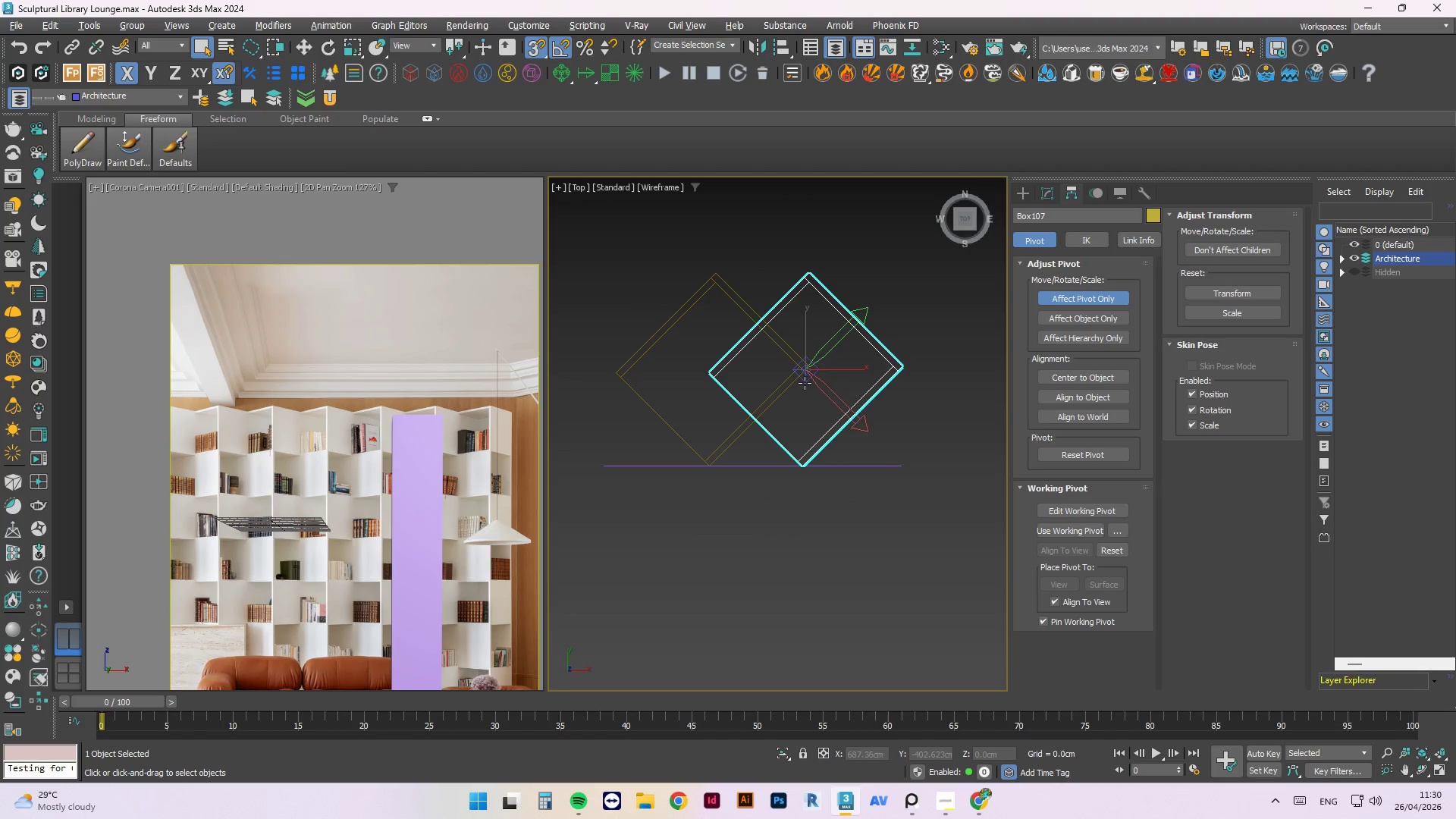 
key(W)
 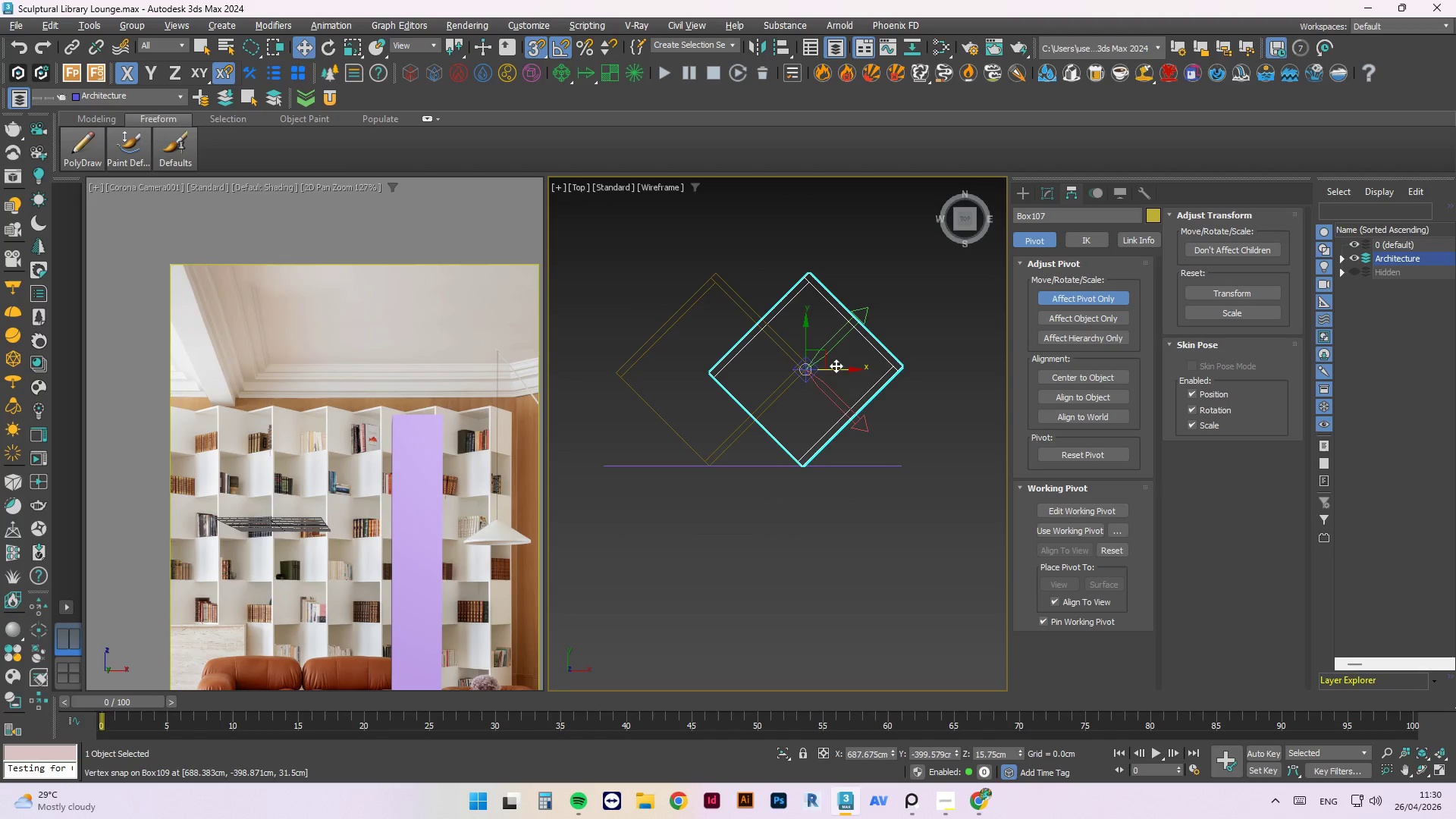 
left_click_drag(start_coordinate=[836, 366], to_coordinate=[704, 345])
 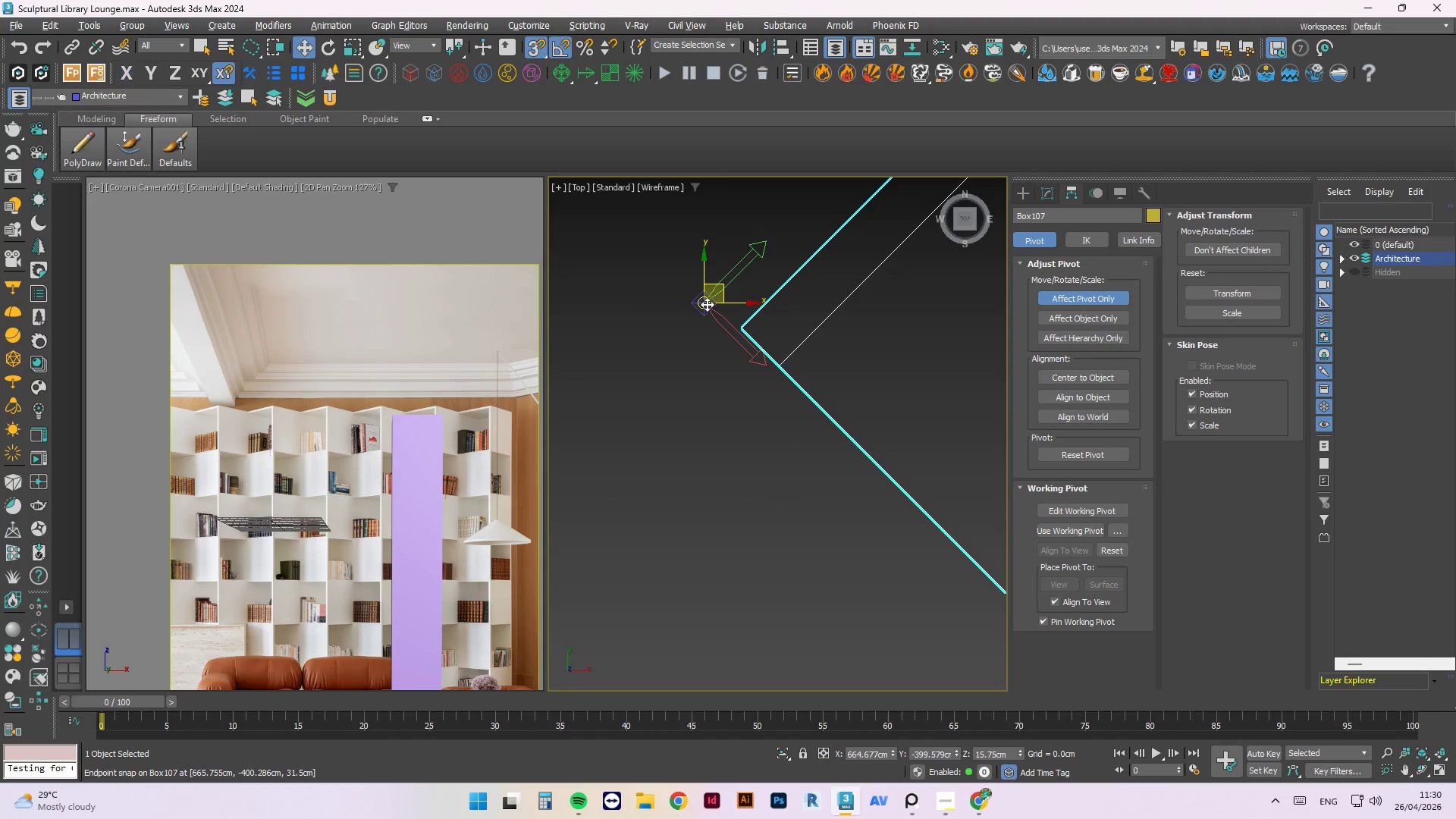 
scroll: coordinate [732, 370], scroll_direction: up, amount: 6.0
 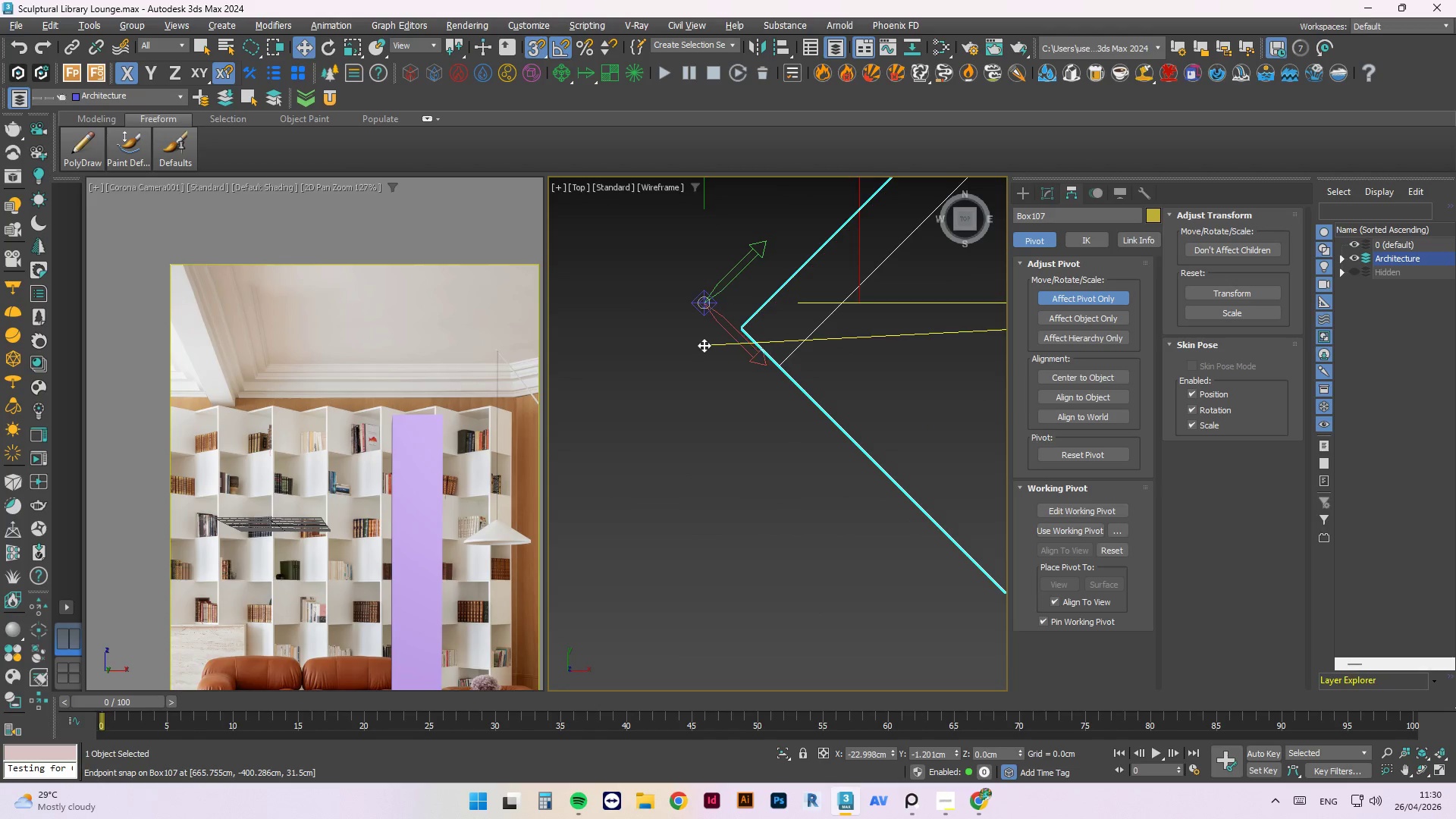 
left_click_drag(start_coordinate=[707, 304], to_coordinate=[736, 323])
 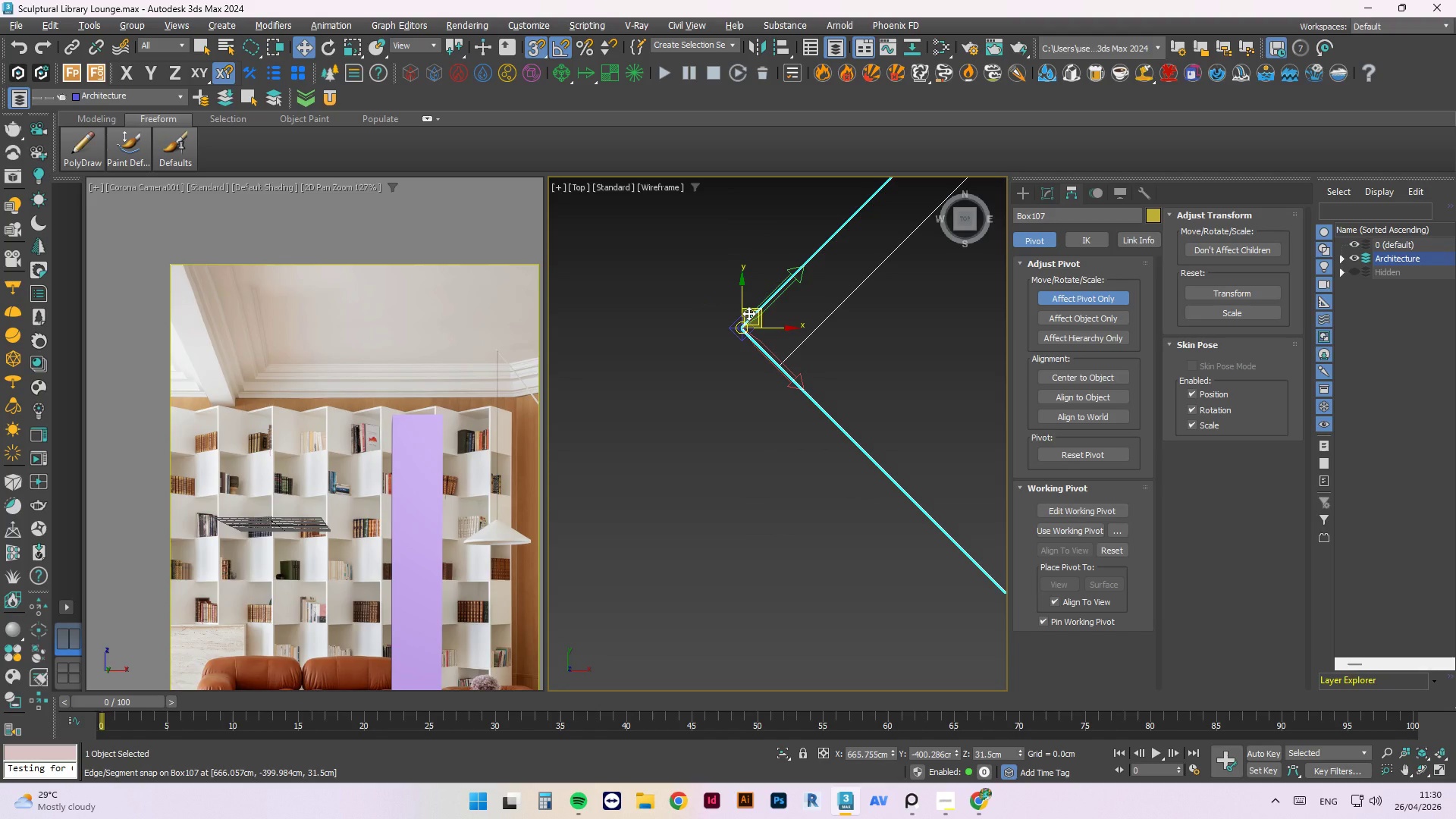 
key(E)
 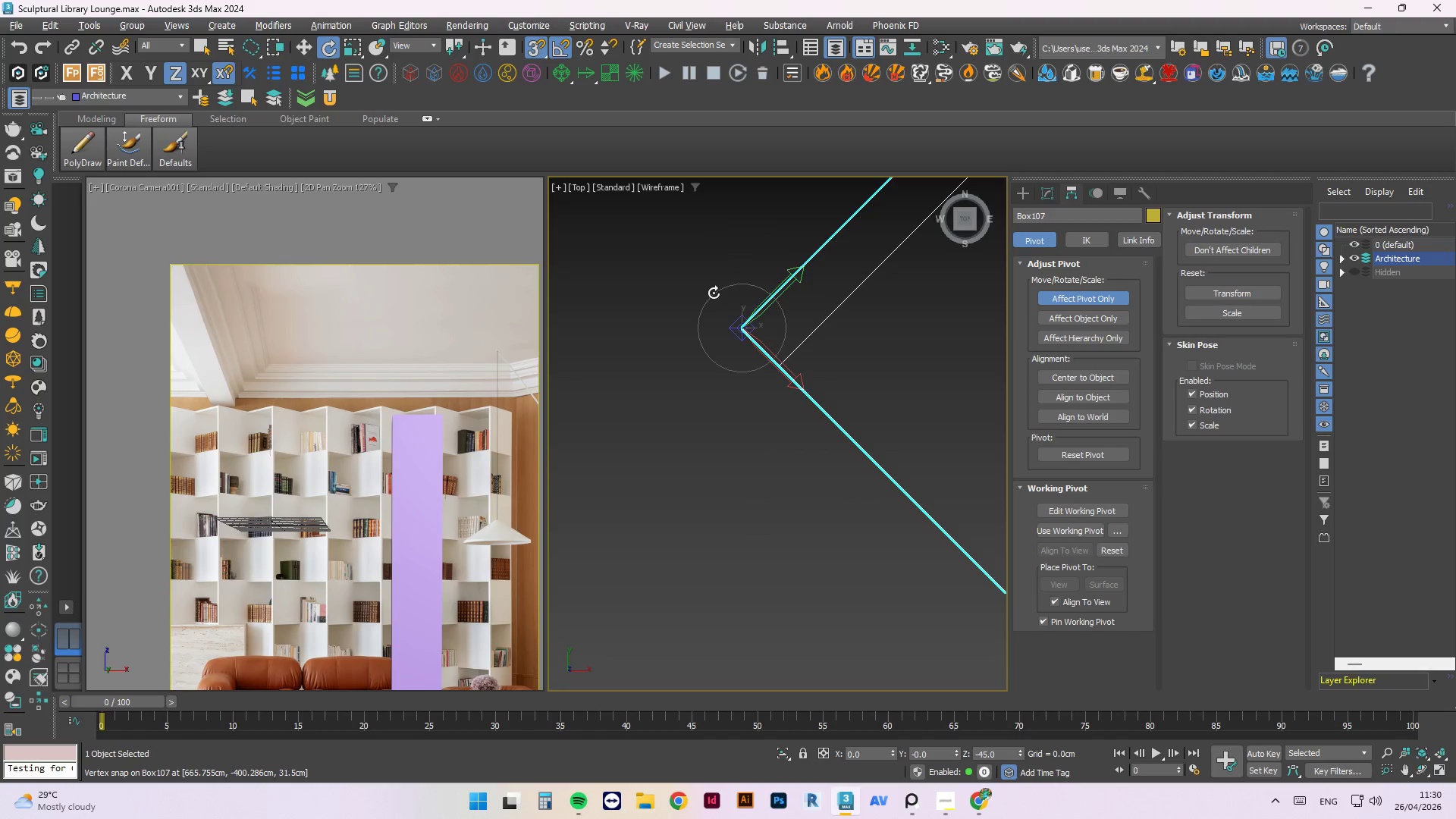 
left_click_drag(start_coordinate=[714, 293], to_coordinate=[689, 306])
 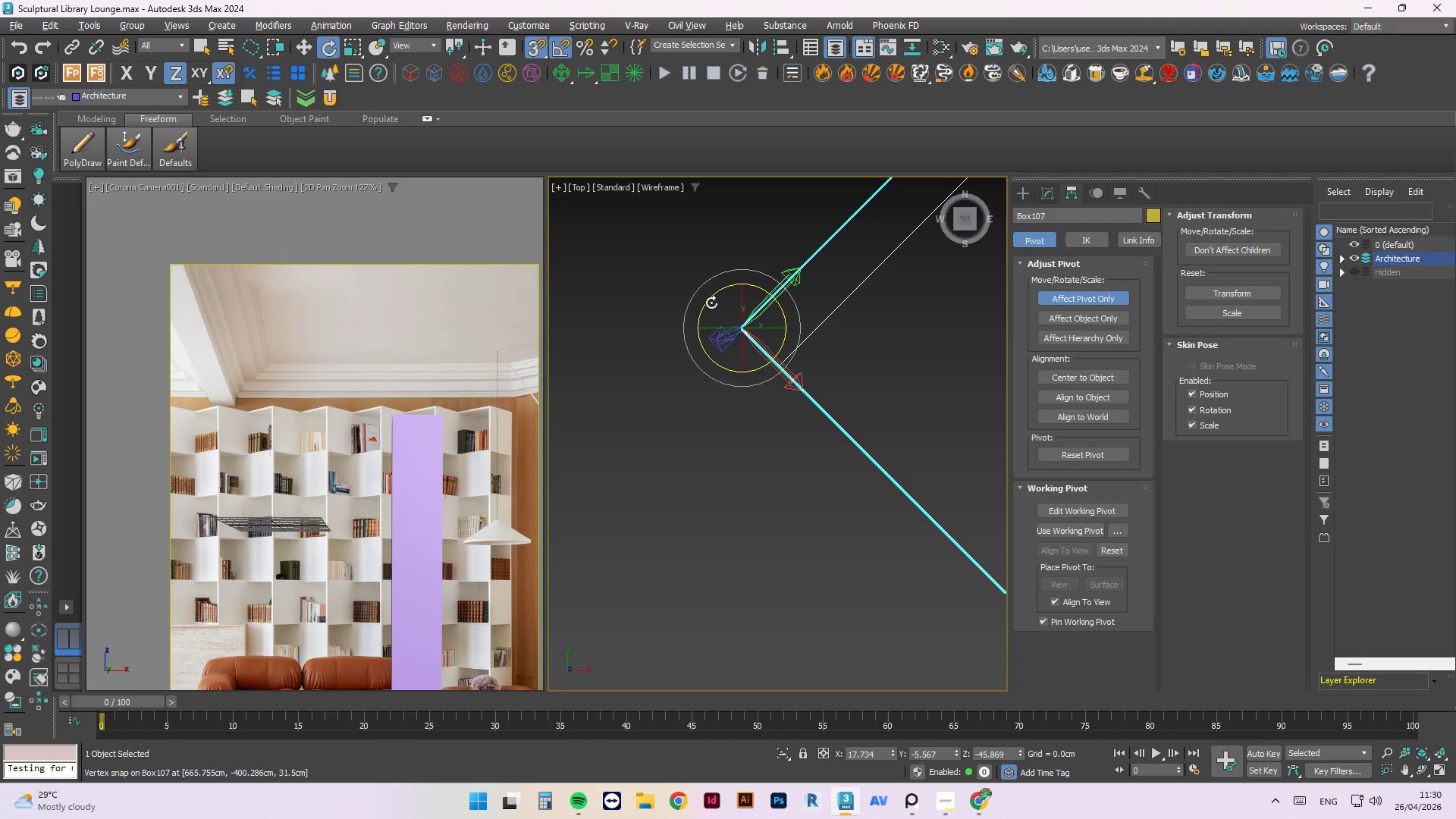 
key(Control+Z)
 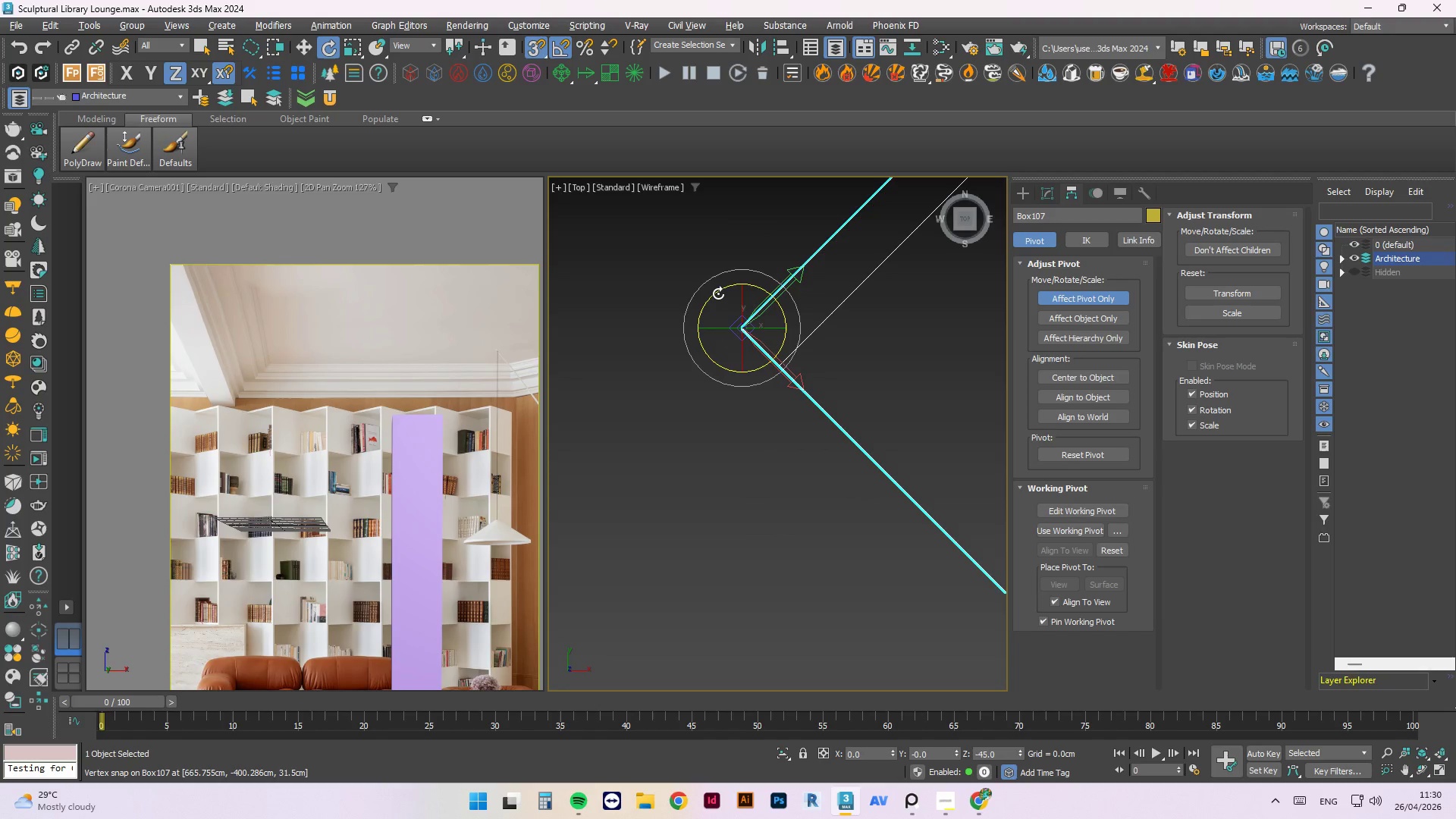 
left_click_drag(start_coordinate=[718, 293], to_coordinate=[681, 300])
 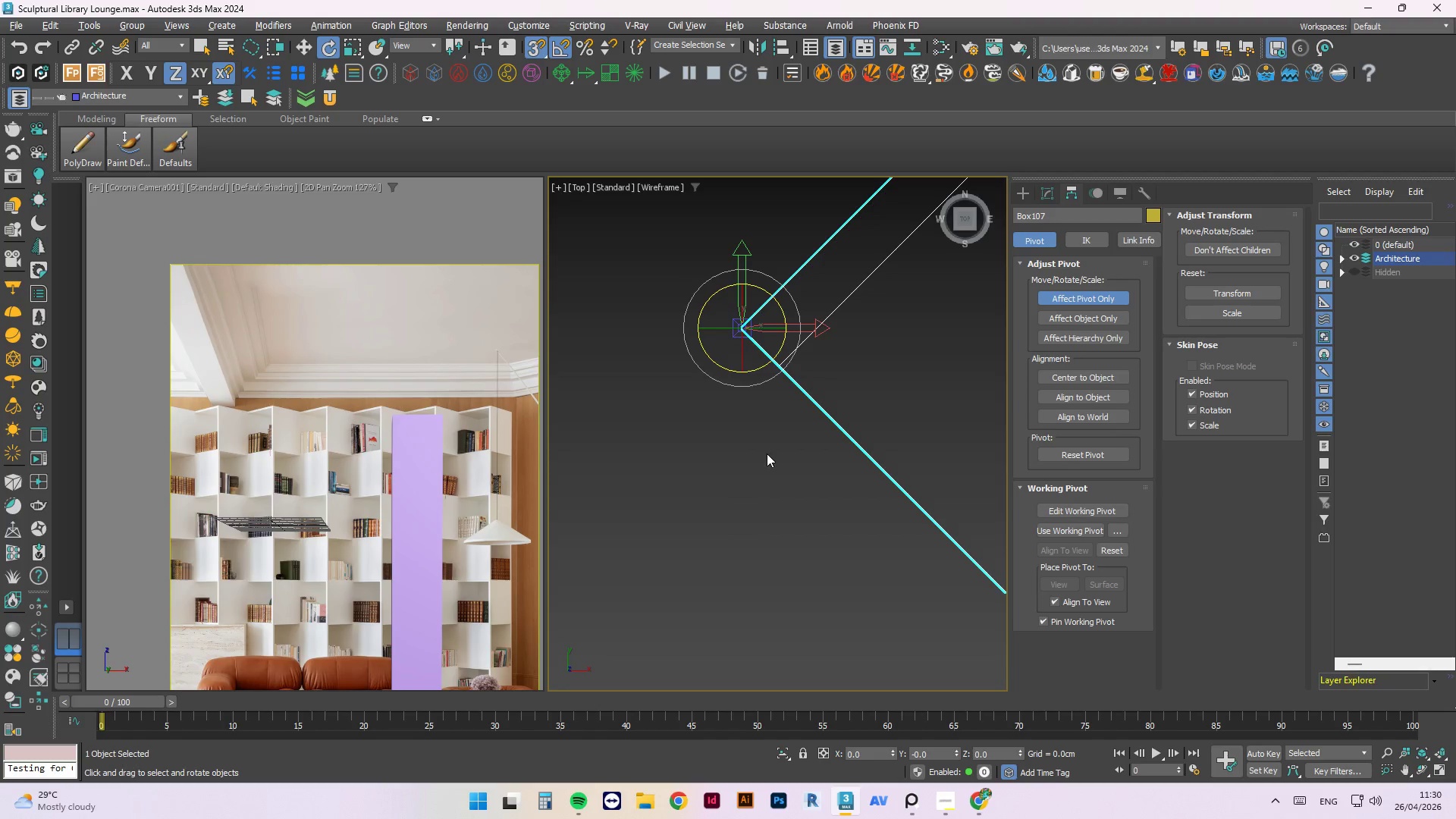 
left_click([767, 453])
 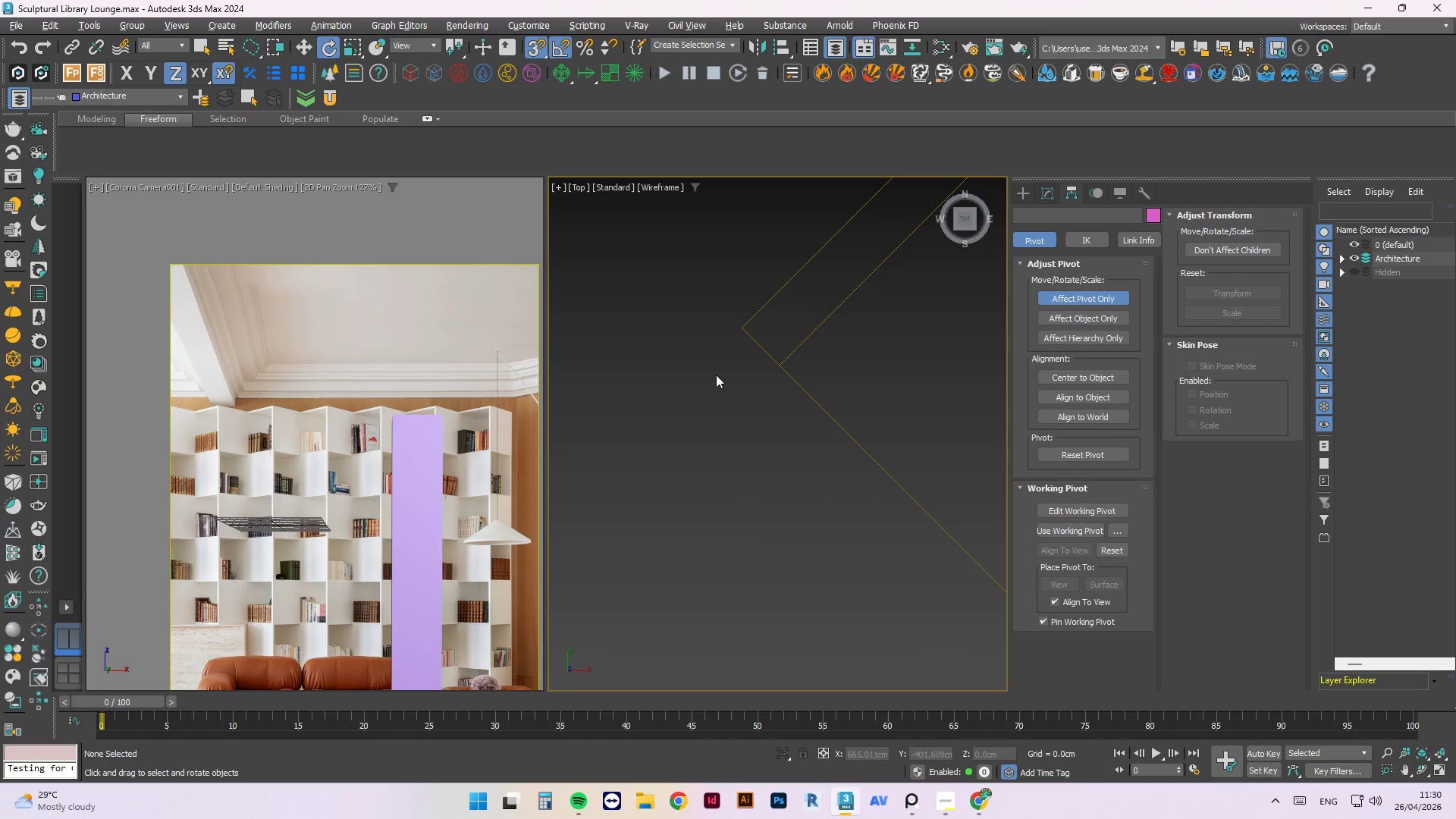 
scroll: coordinate [702, 352], scroll_direction: down, amount: 7.0
 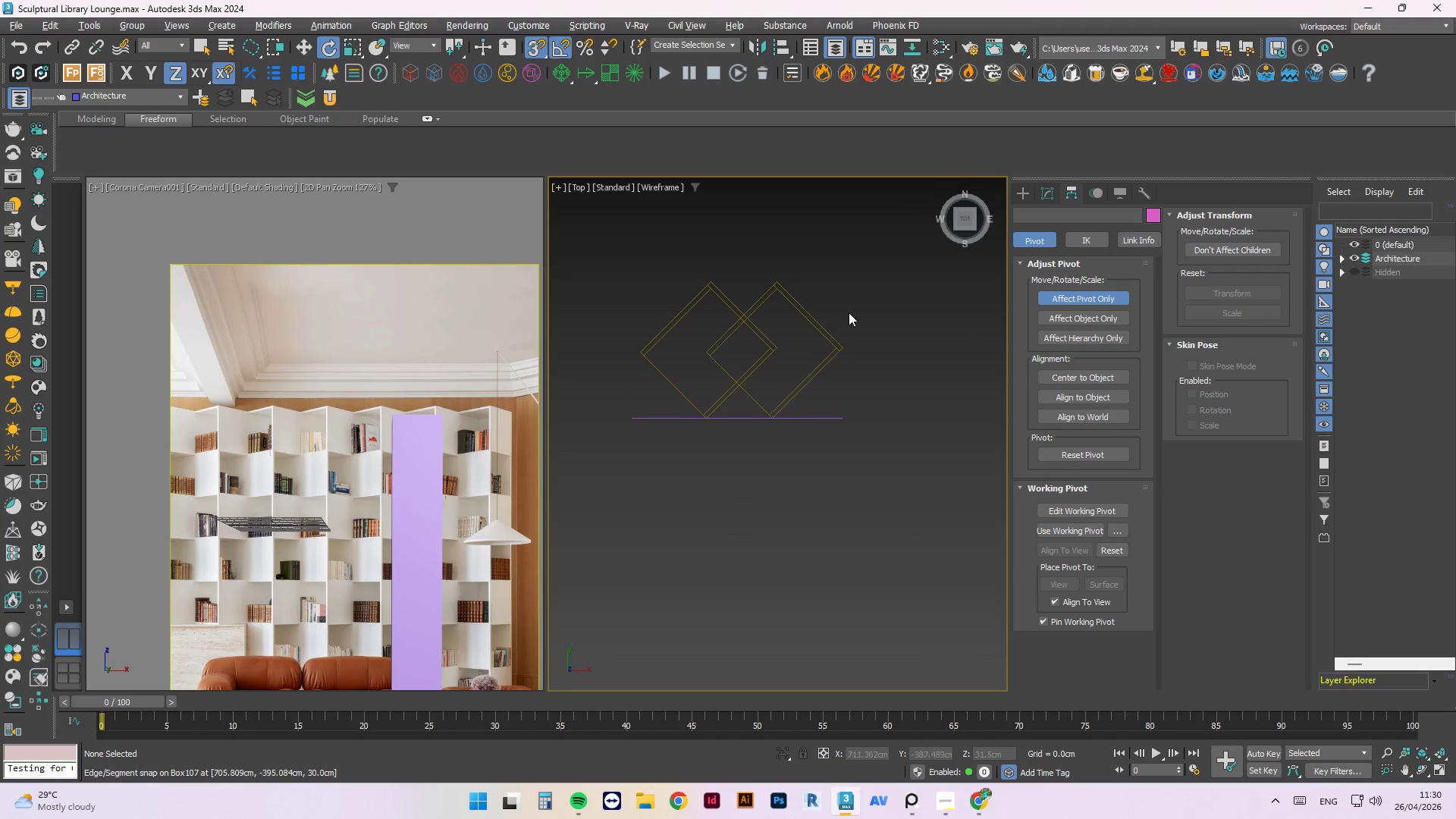 
right_click([860, 291])
 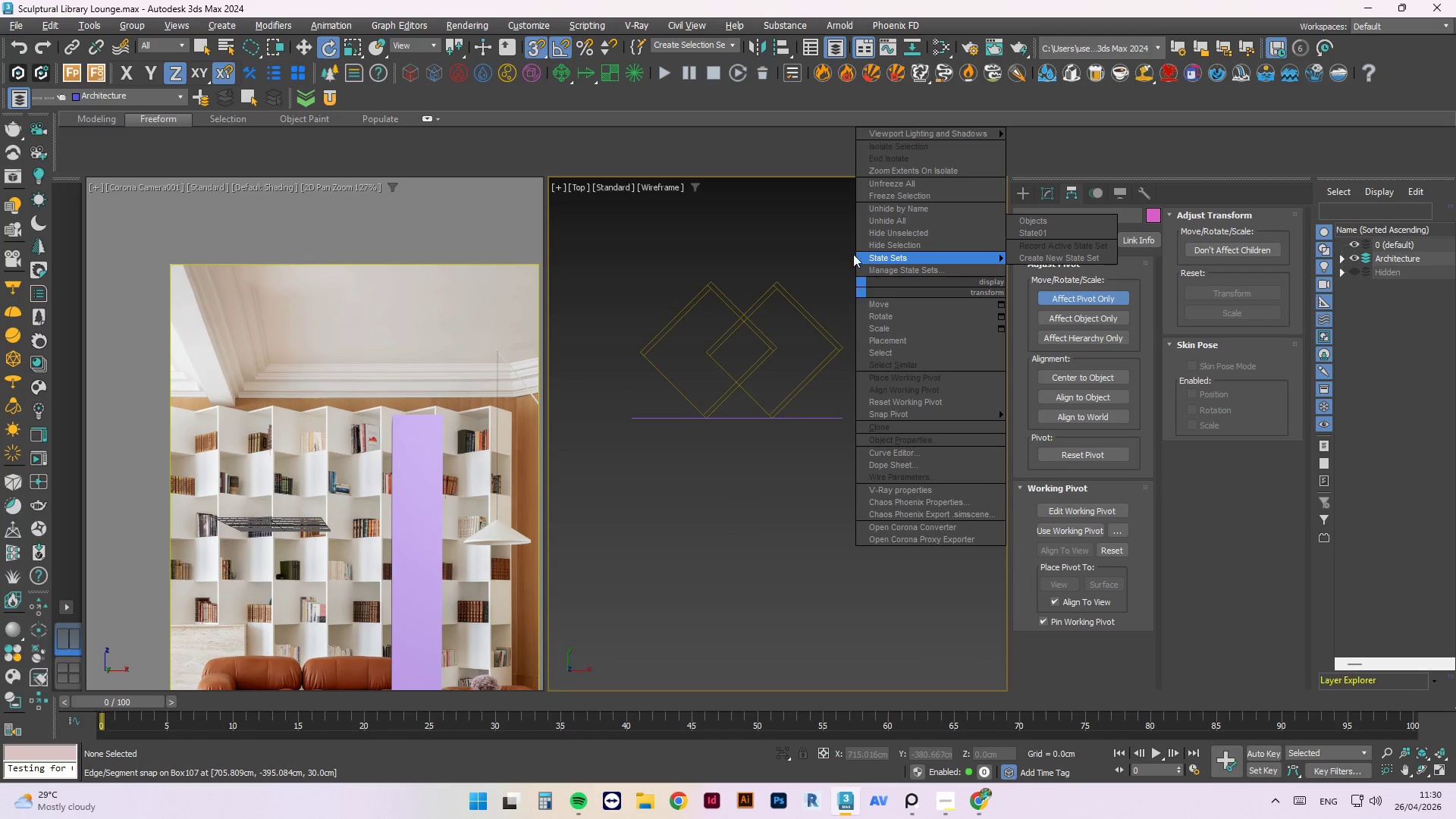 
left_click([837, 252])
 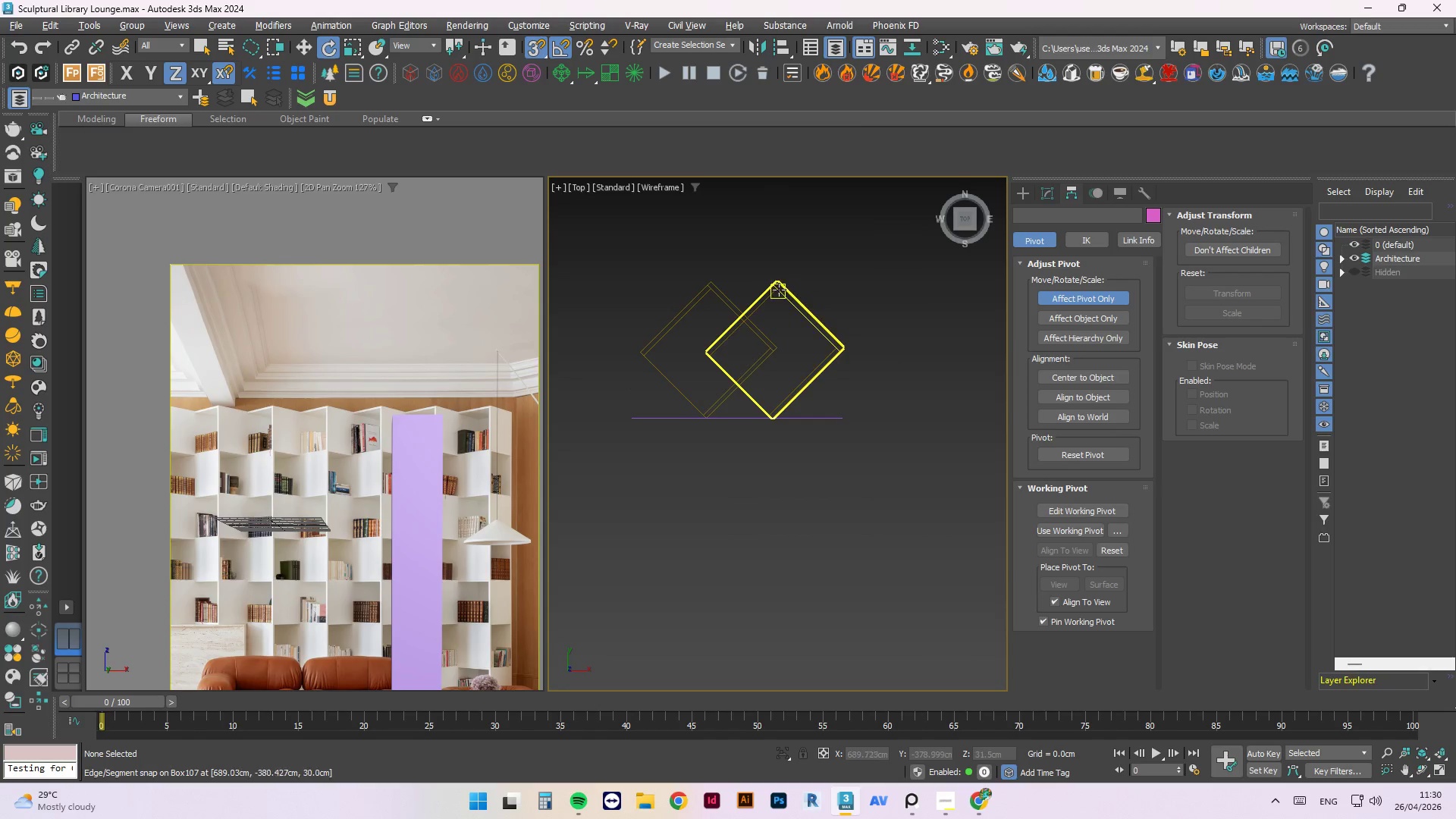 
left_click([779, 292])
 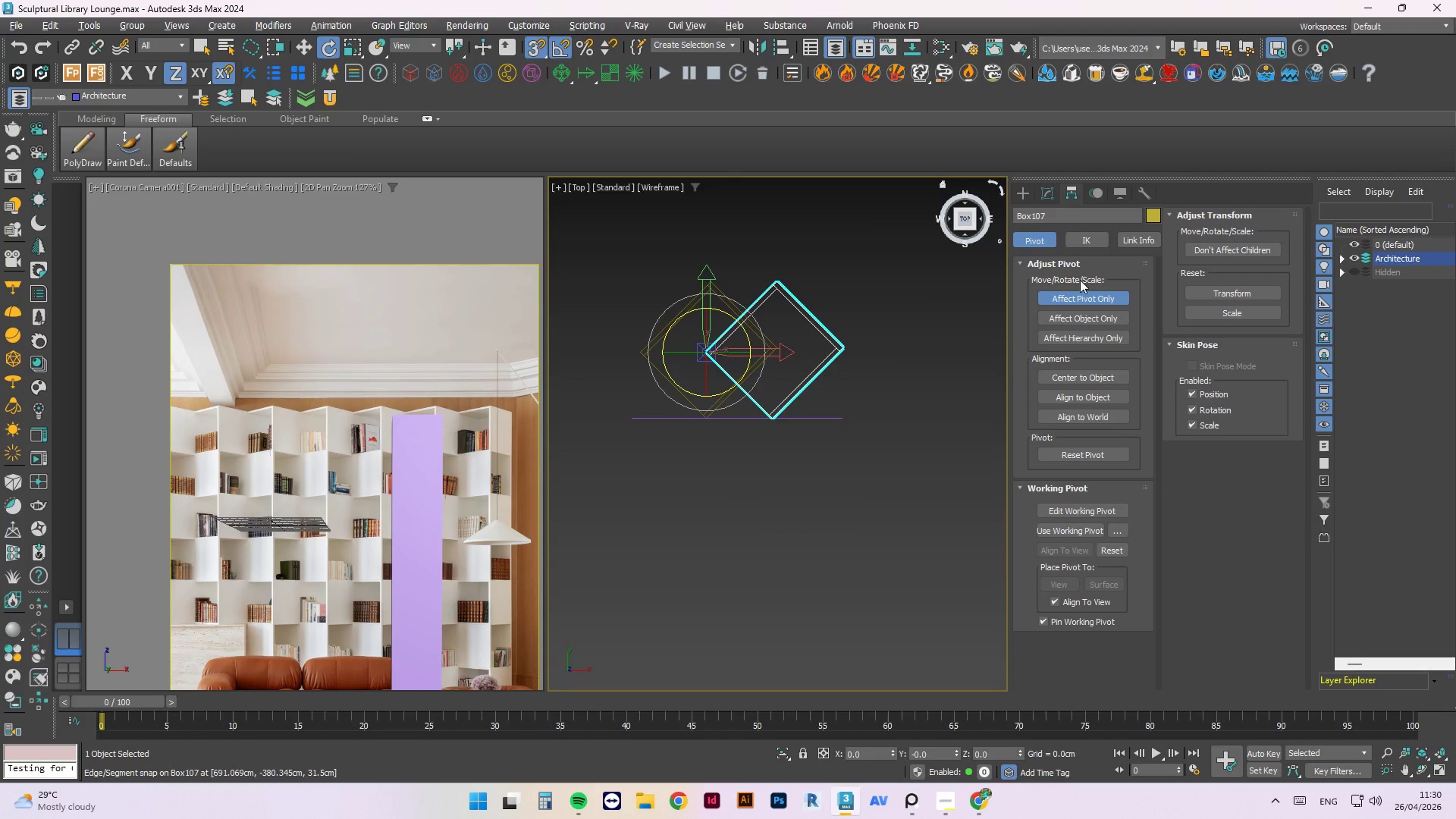 
left_click([1090, 293])
 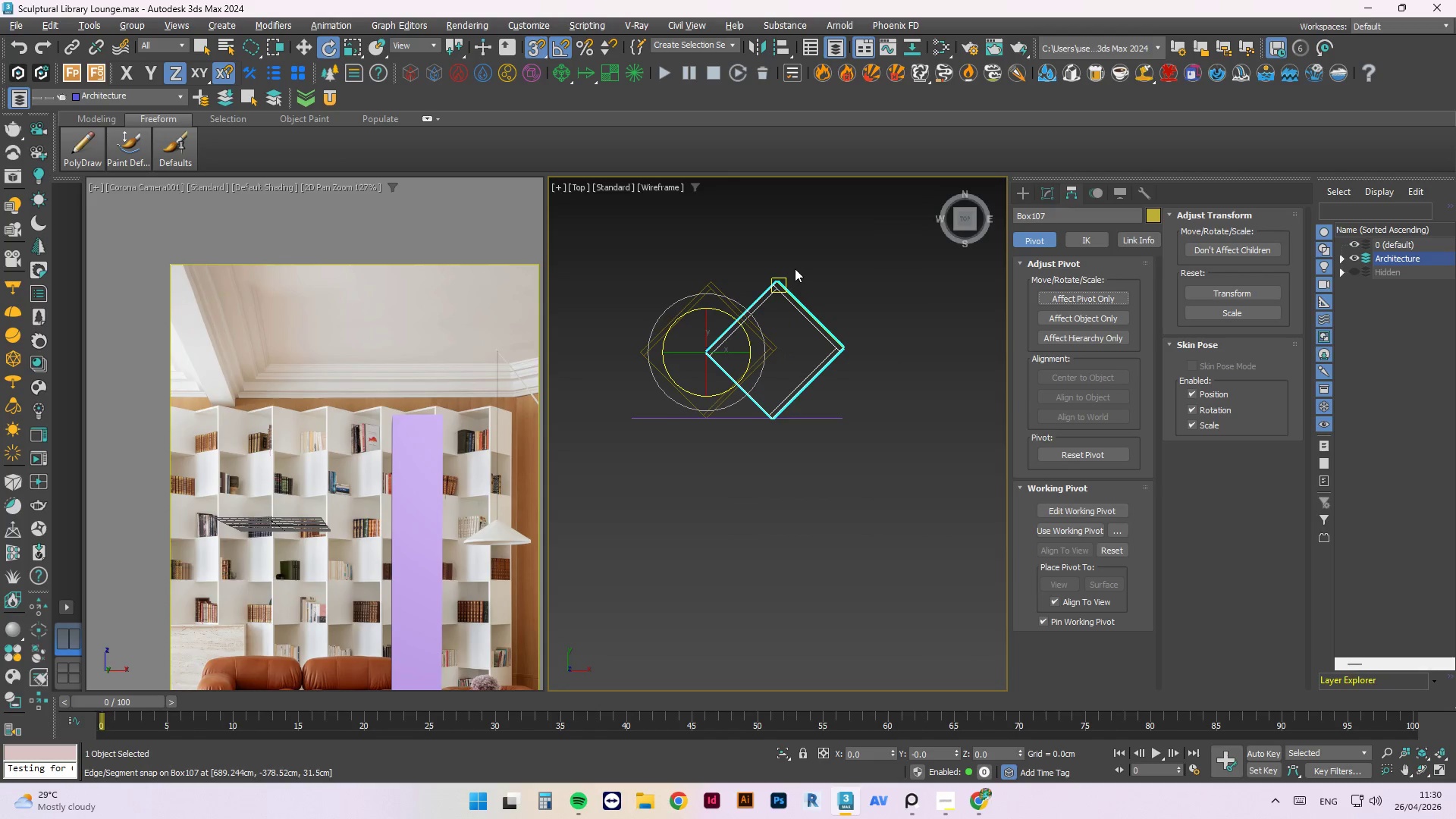 
key(Alt+Q)
 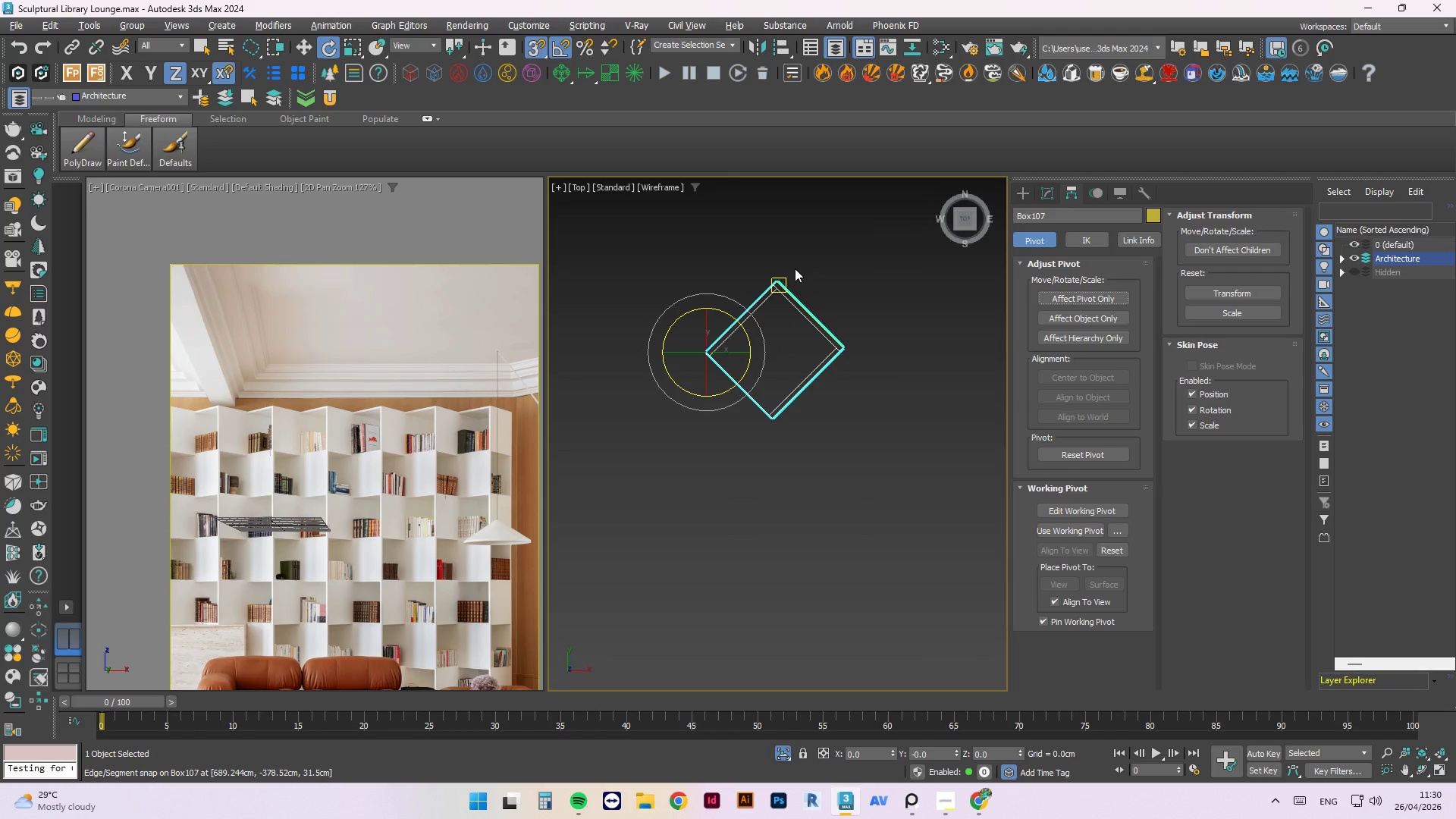 
key(Escape)
 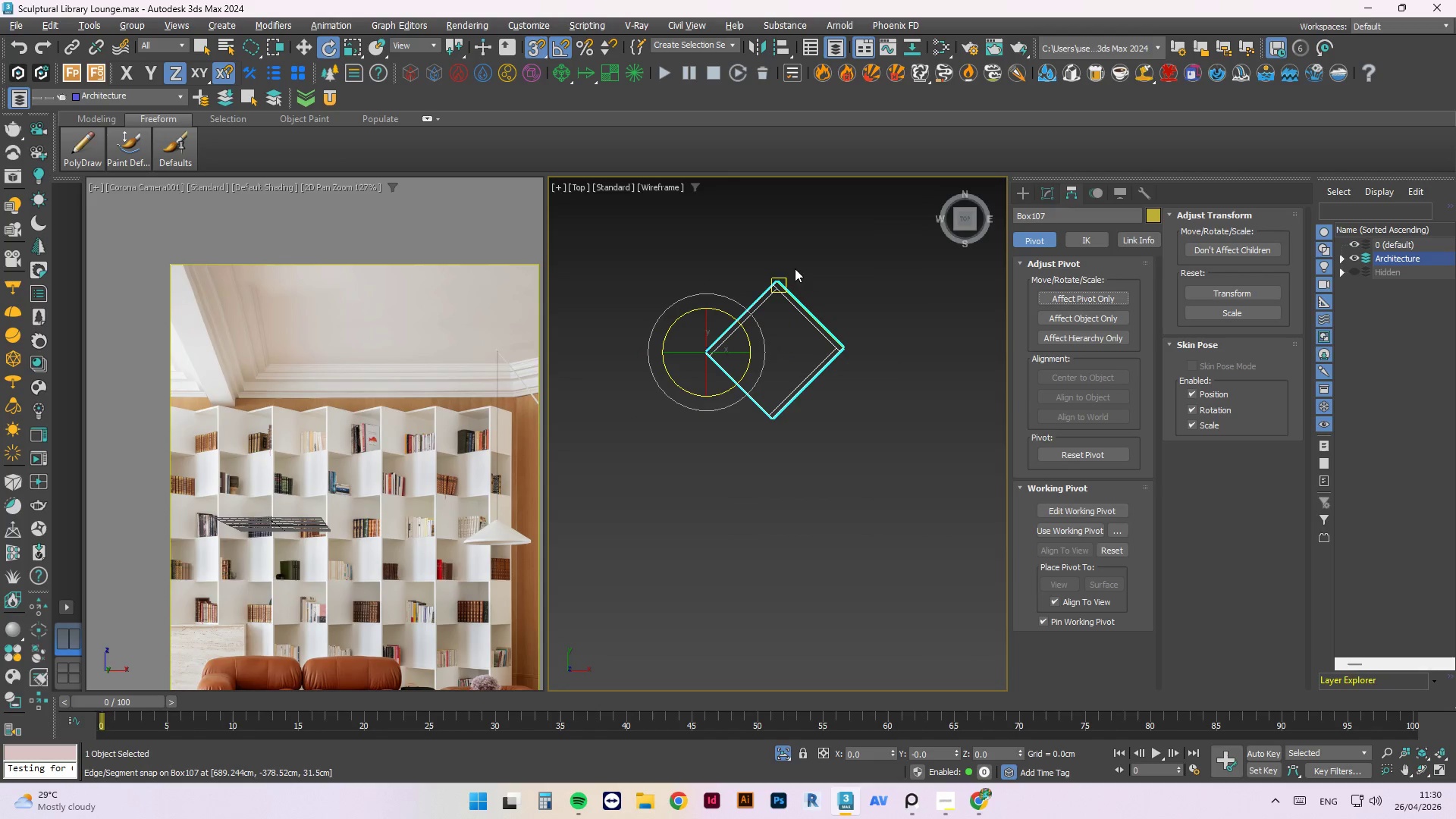 
key(Escape)
 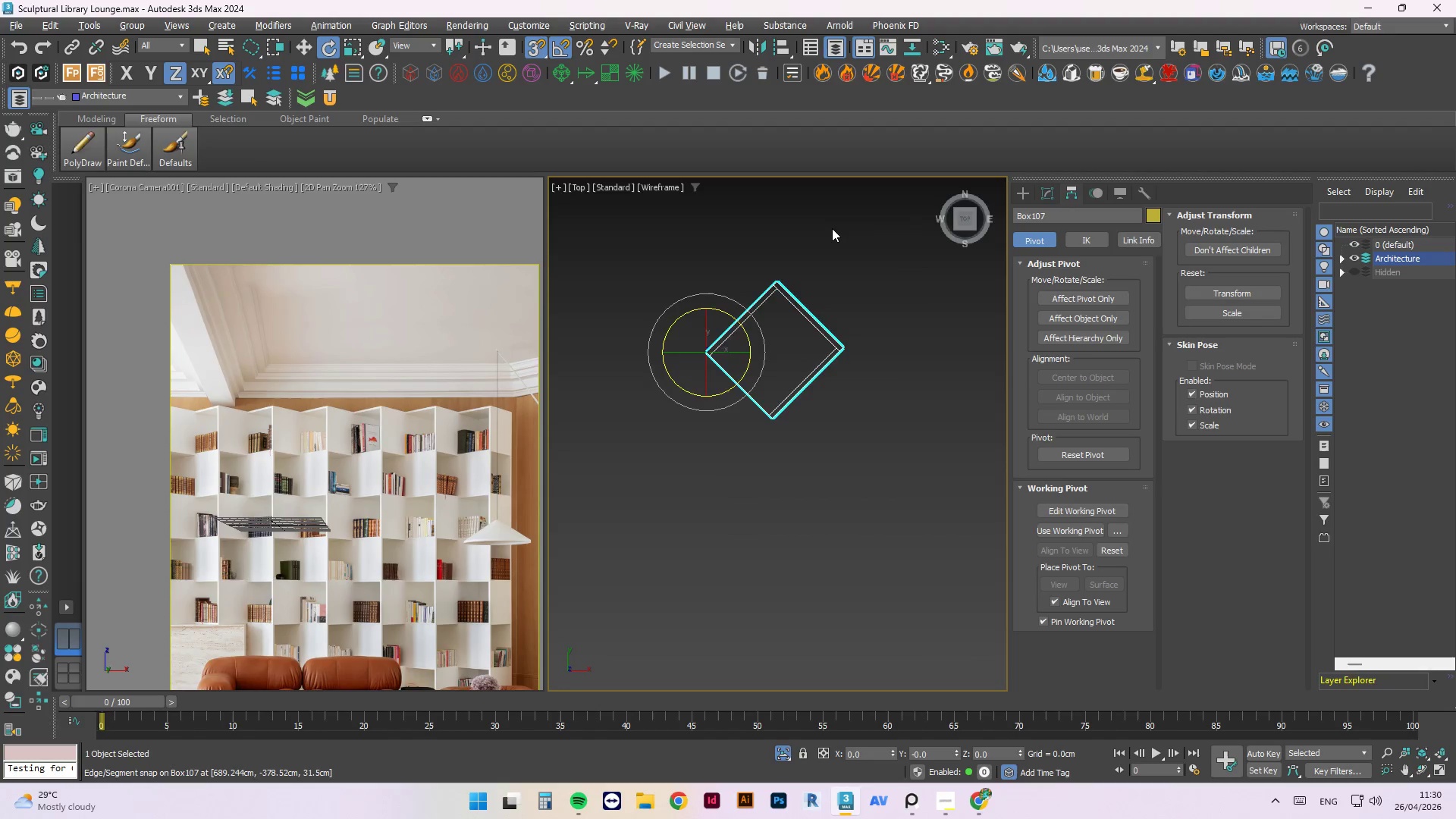 
left_click([832, 228])
 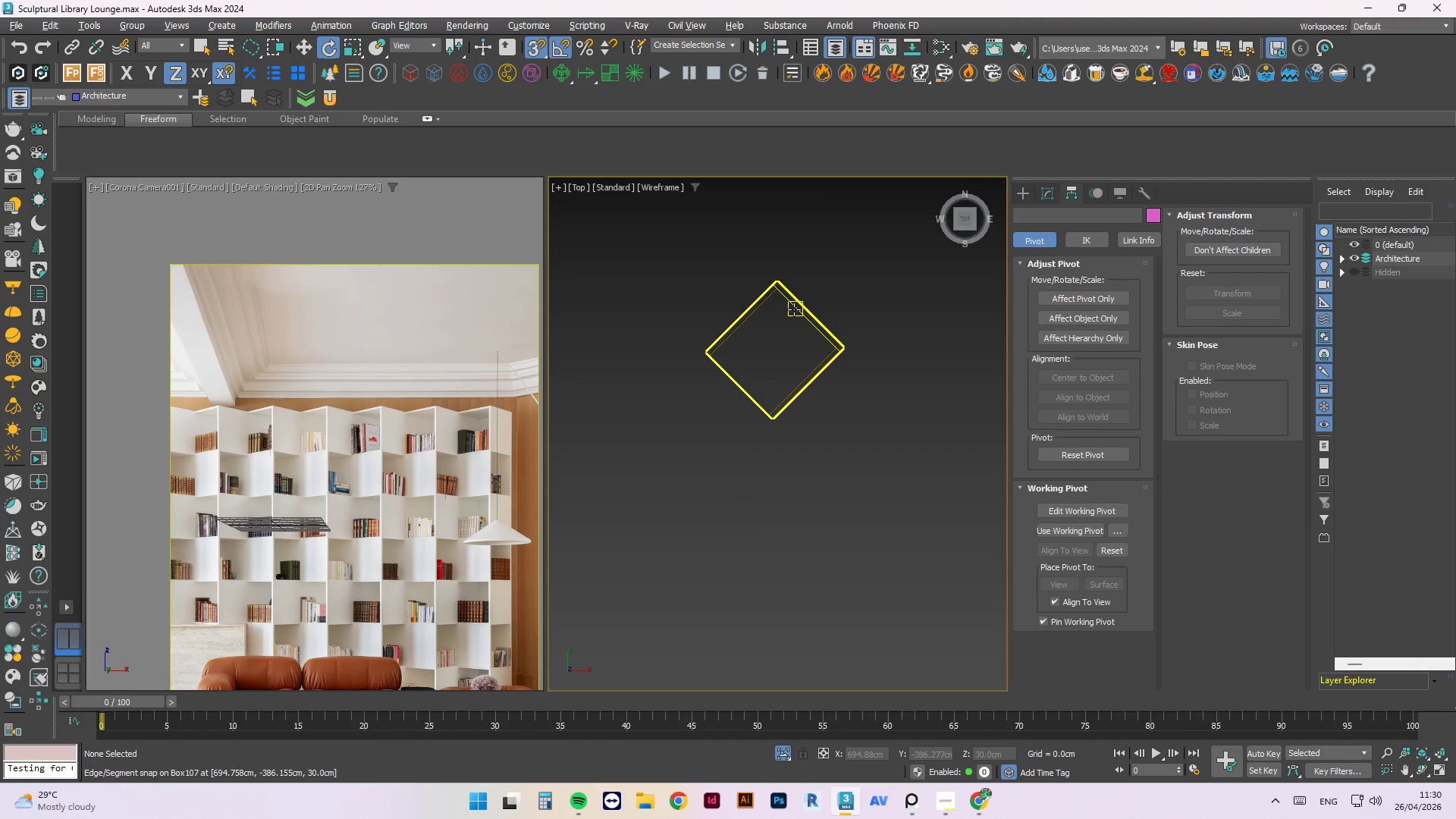 
key(Control+Z)
 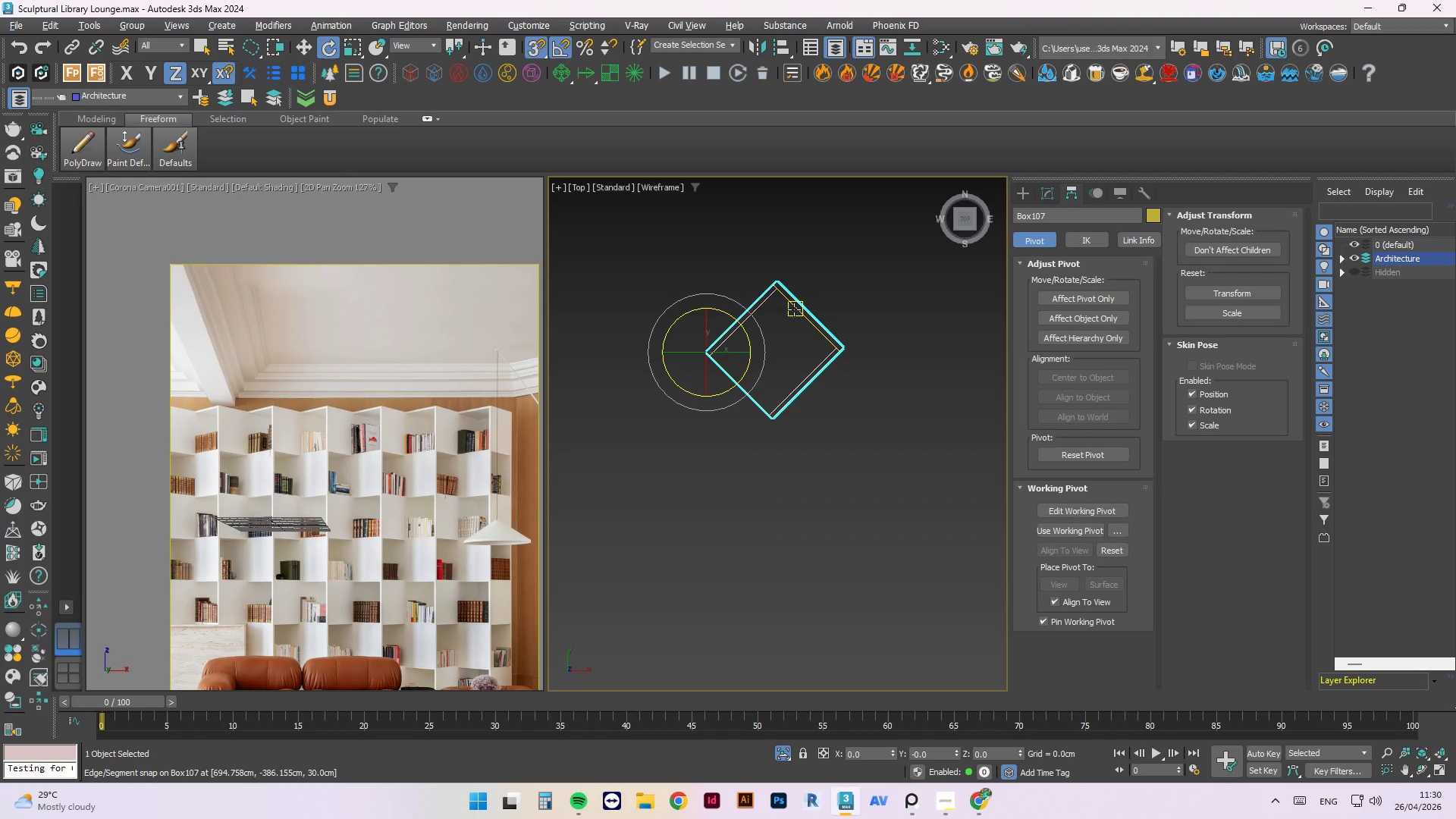 
key(Control+Z)
 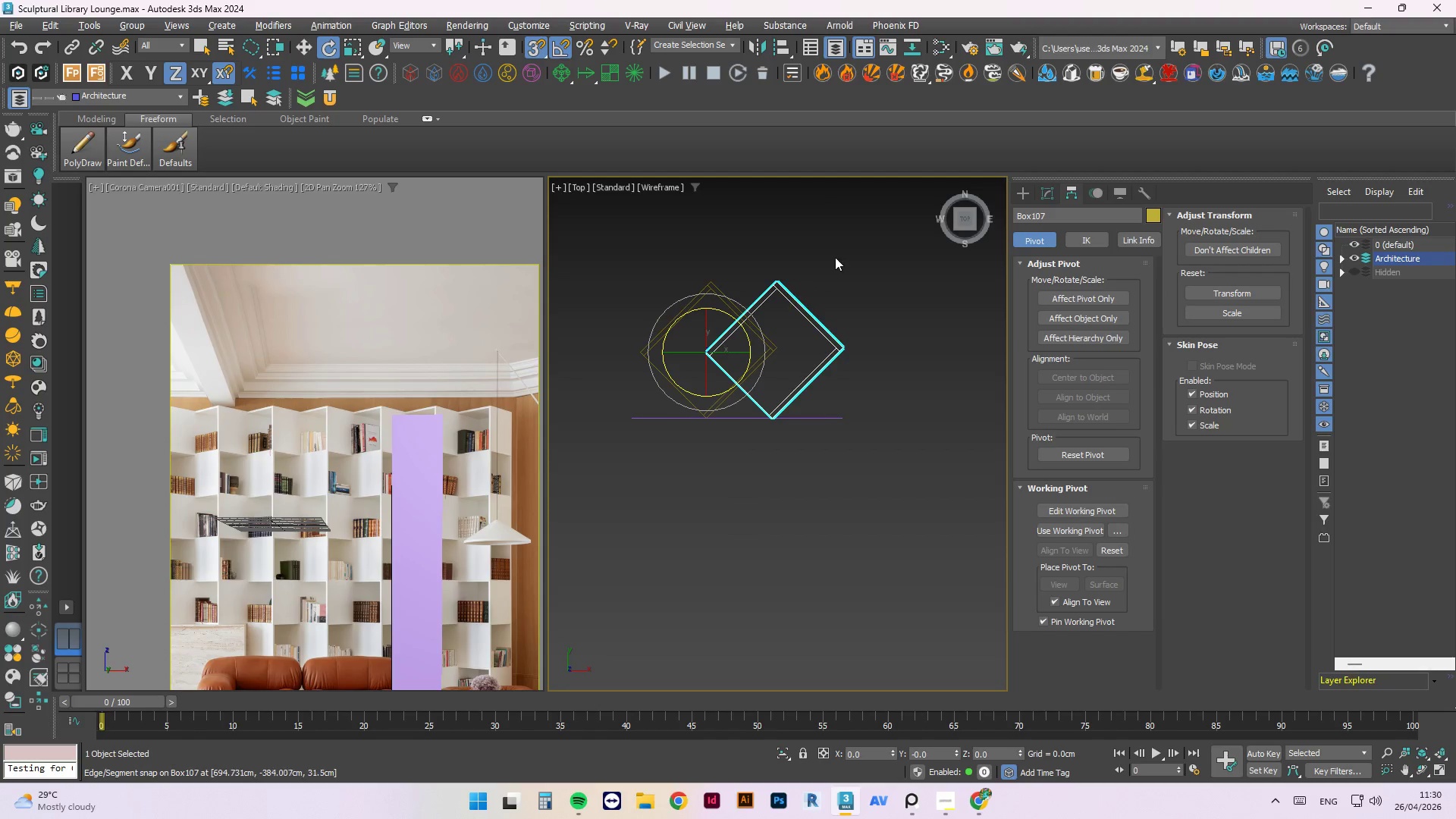 
left_click([837, 253])
 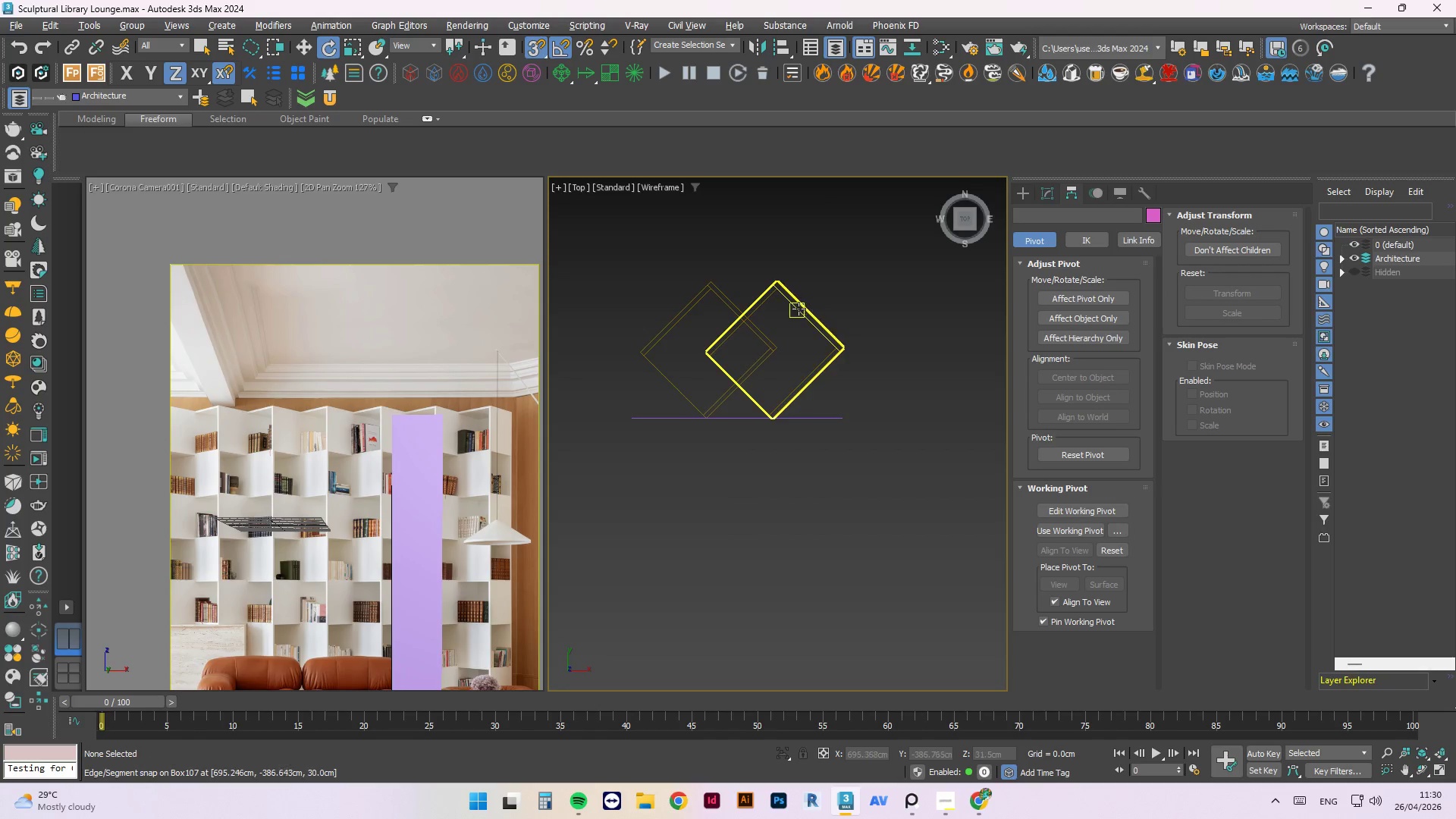 
left_click([796, 309])
 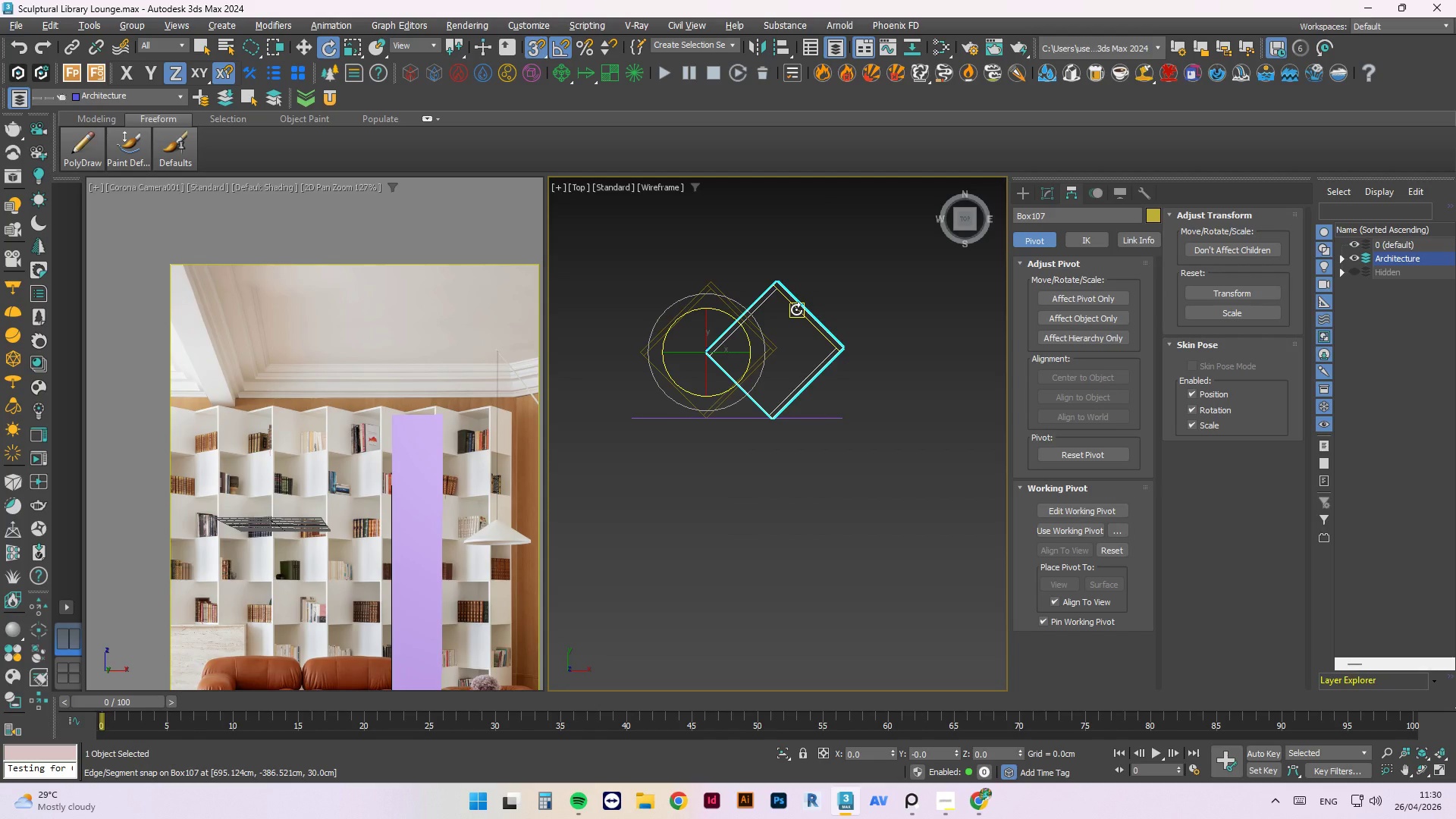 
key(W)
 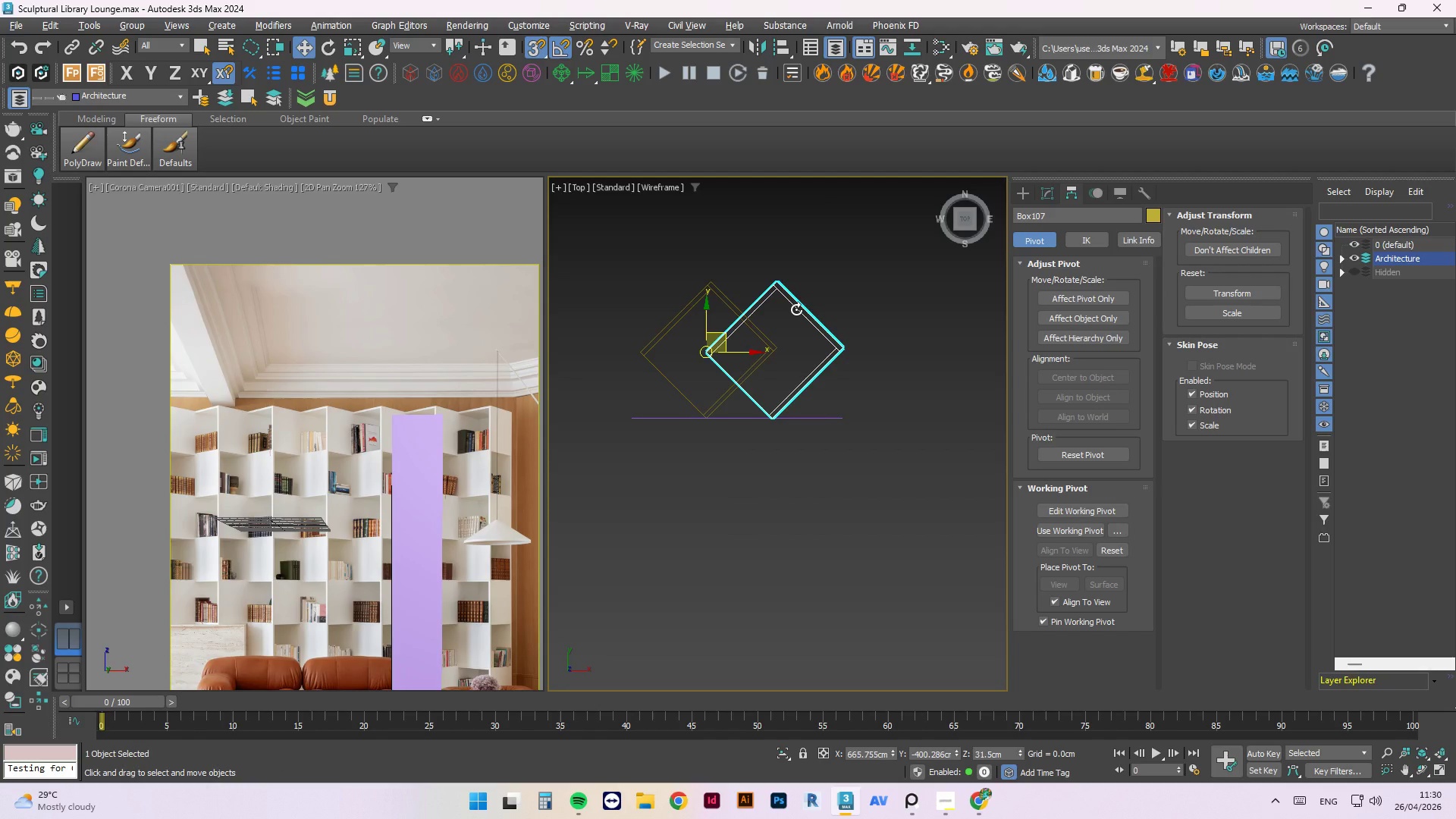 
key(Alt+A)
 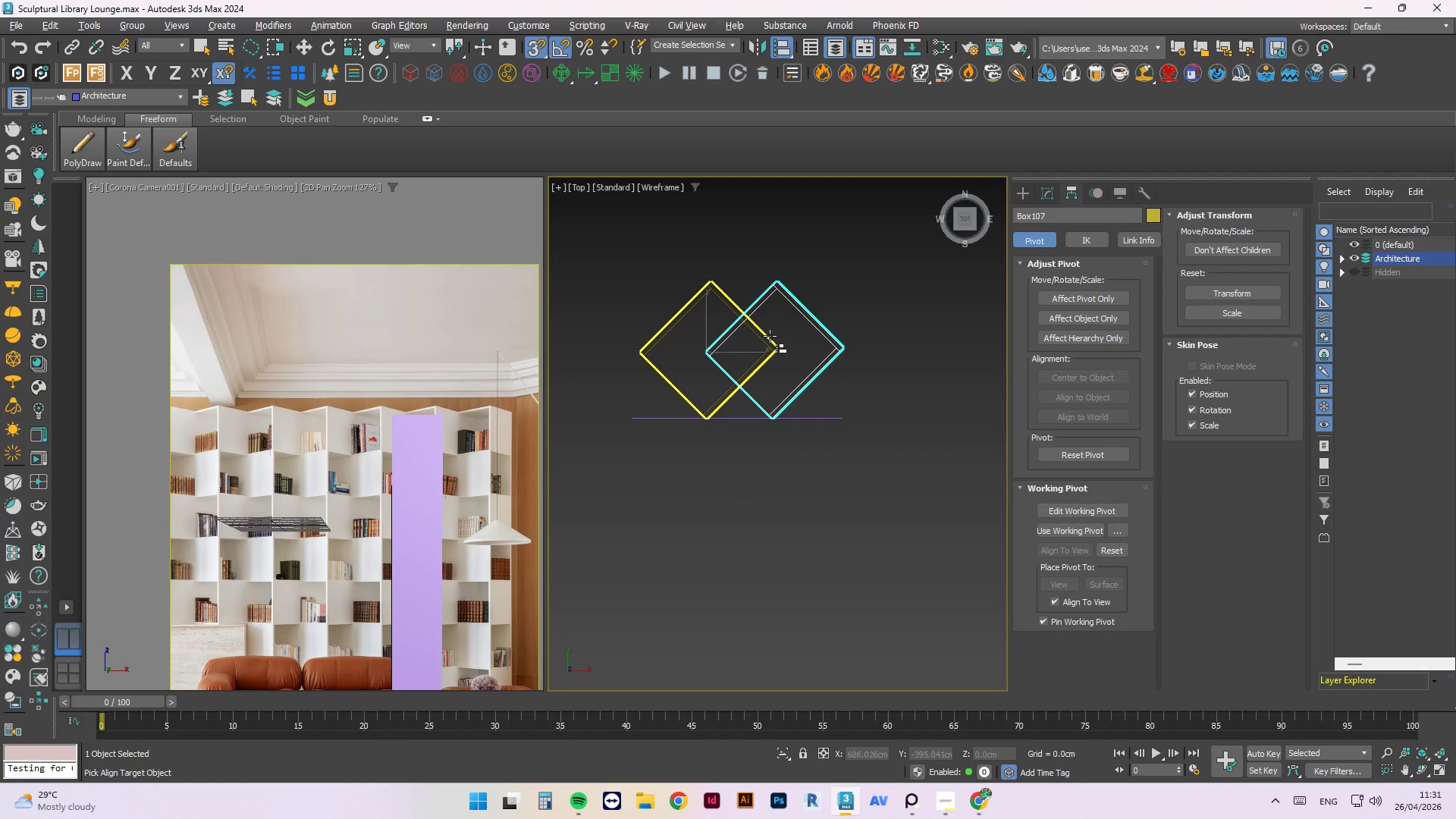 
left_click([770, 336])
 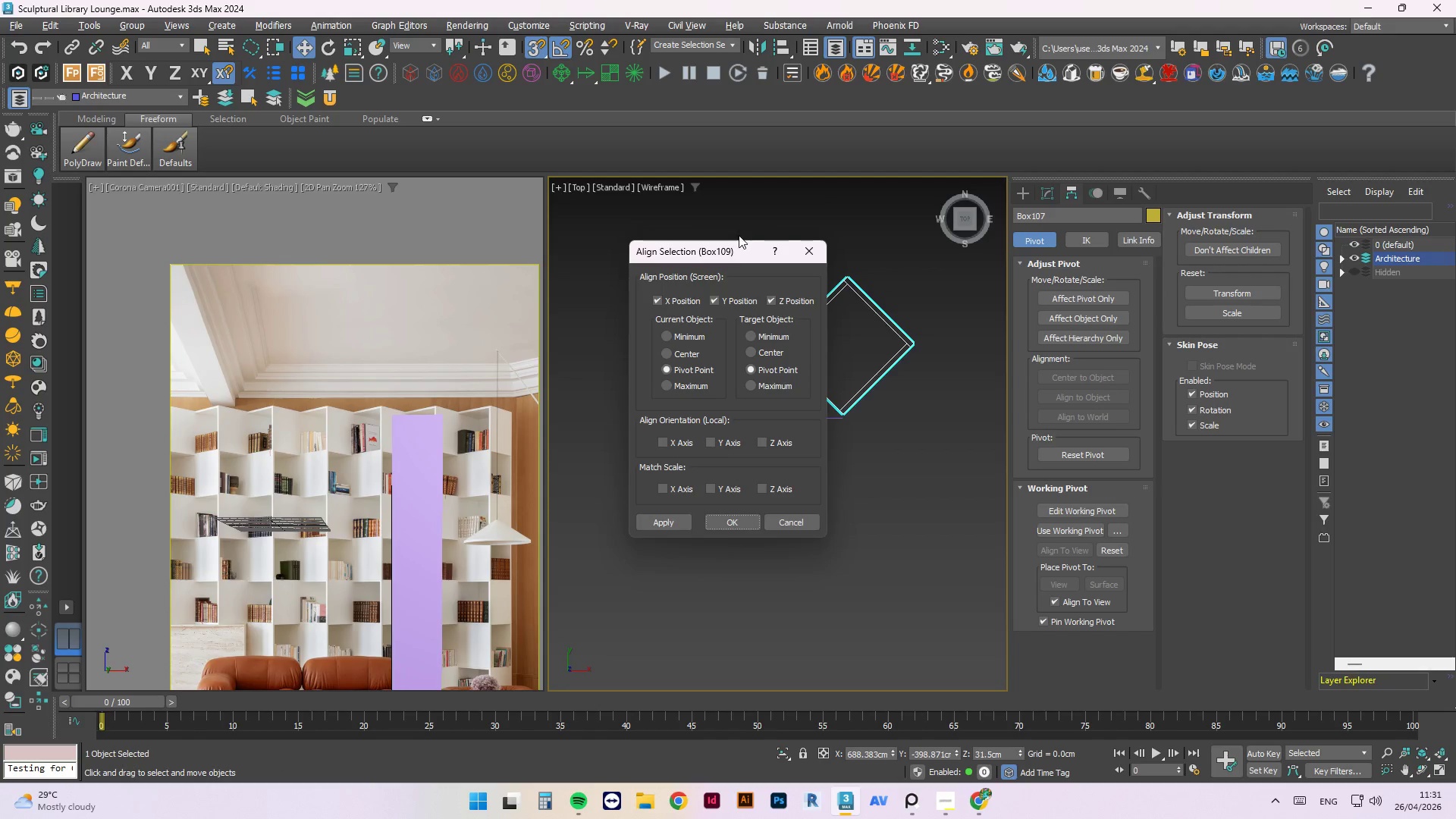 
left_click_drag(start_coordinate=[730, 249], to_coordinate=[497, 240])
 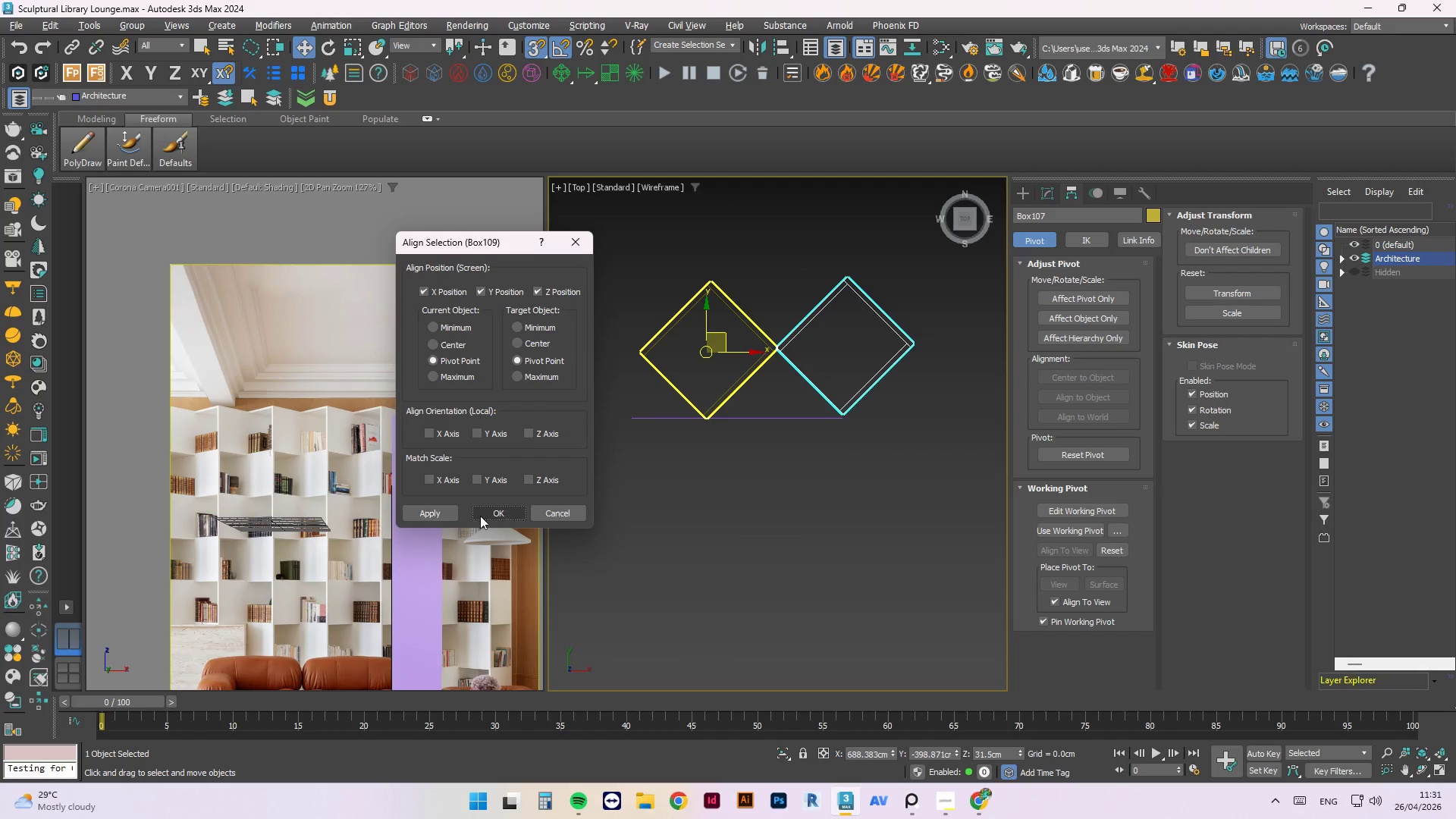 
left_click([493, 516])
 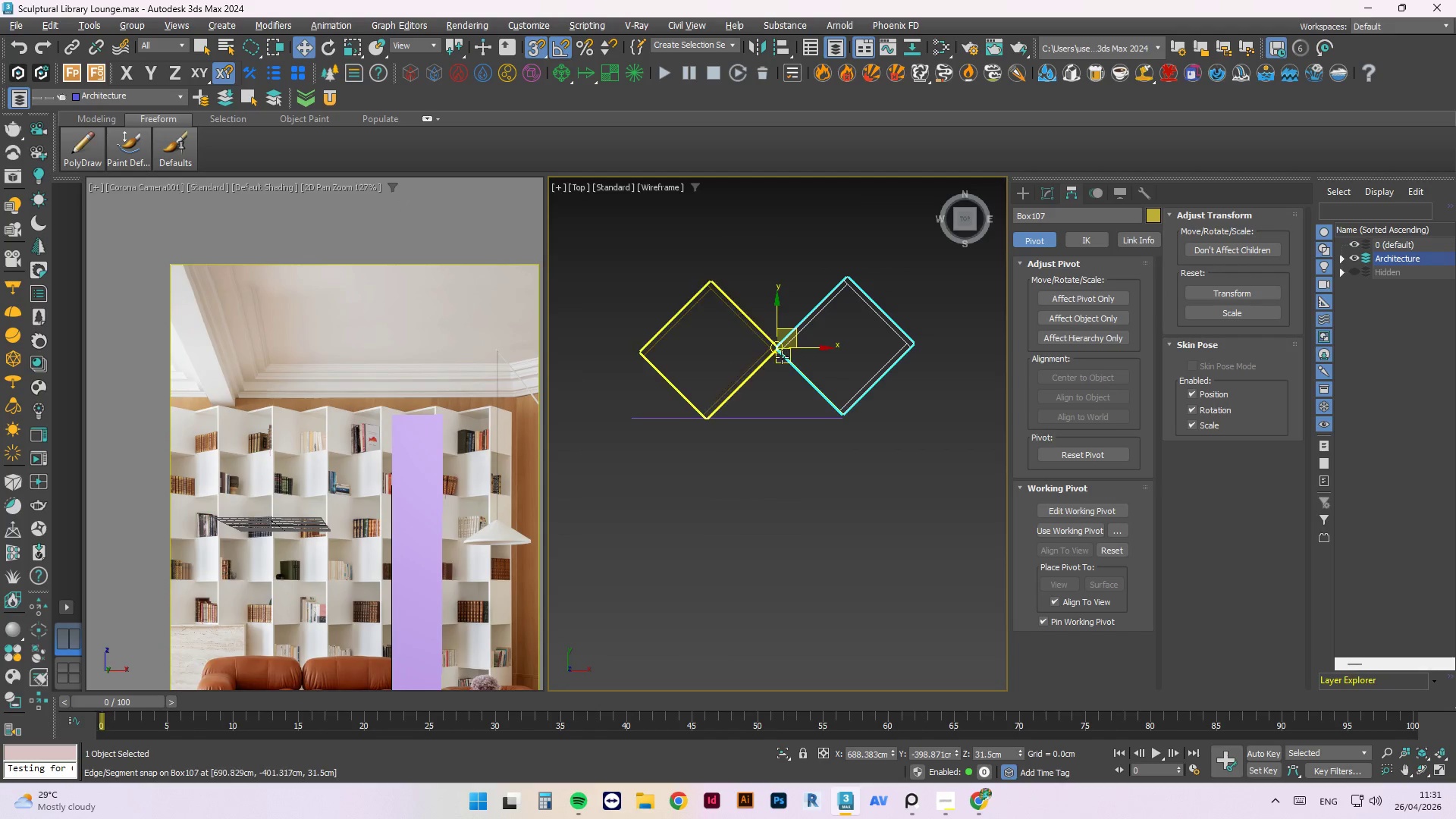 
scroll: coordinate [806, 302], scroll_direction: up, amount: 7.0
 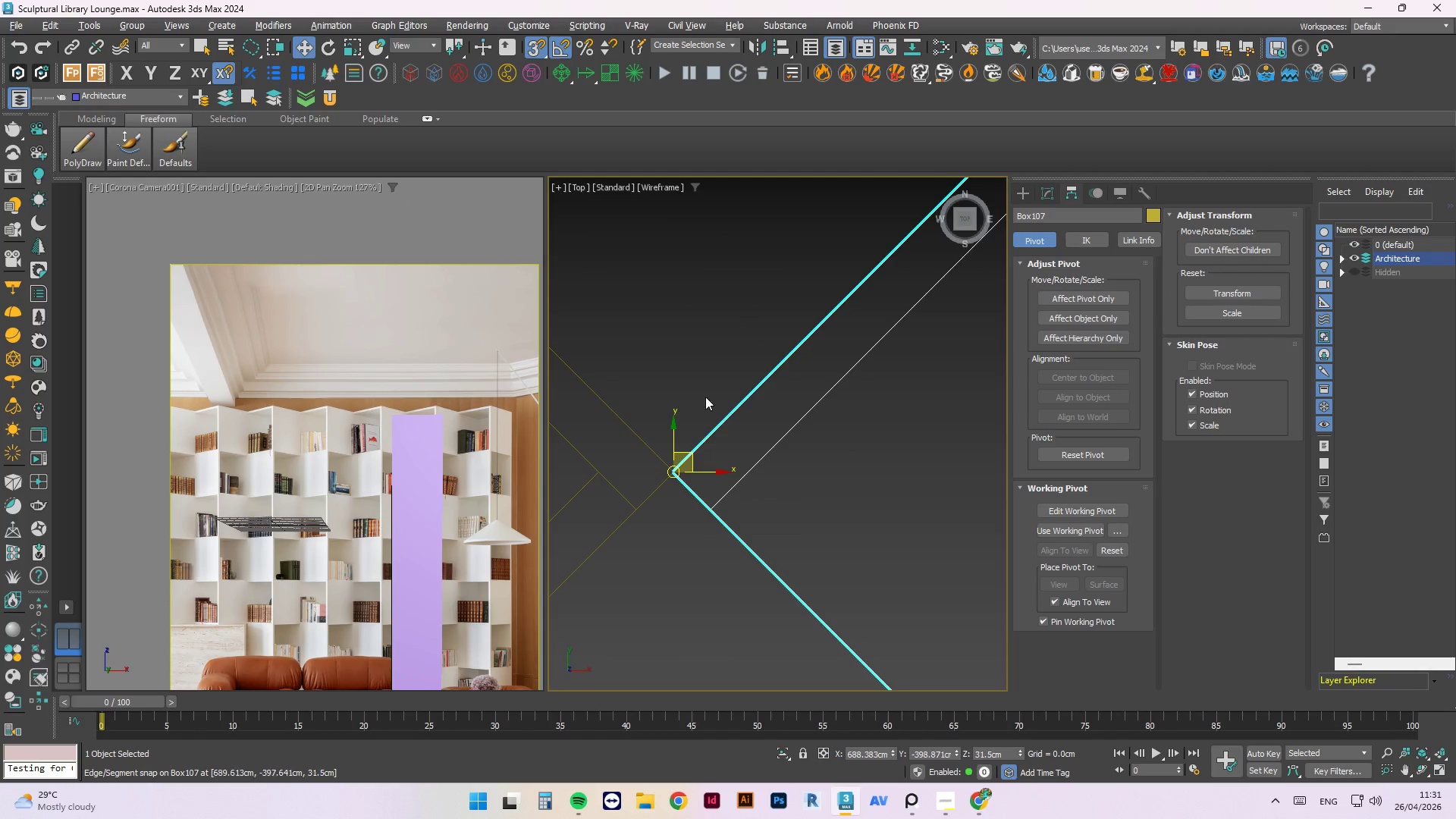 
left_click([717, 362])
 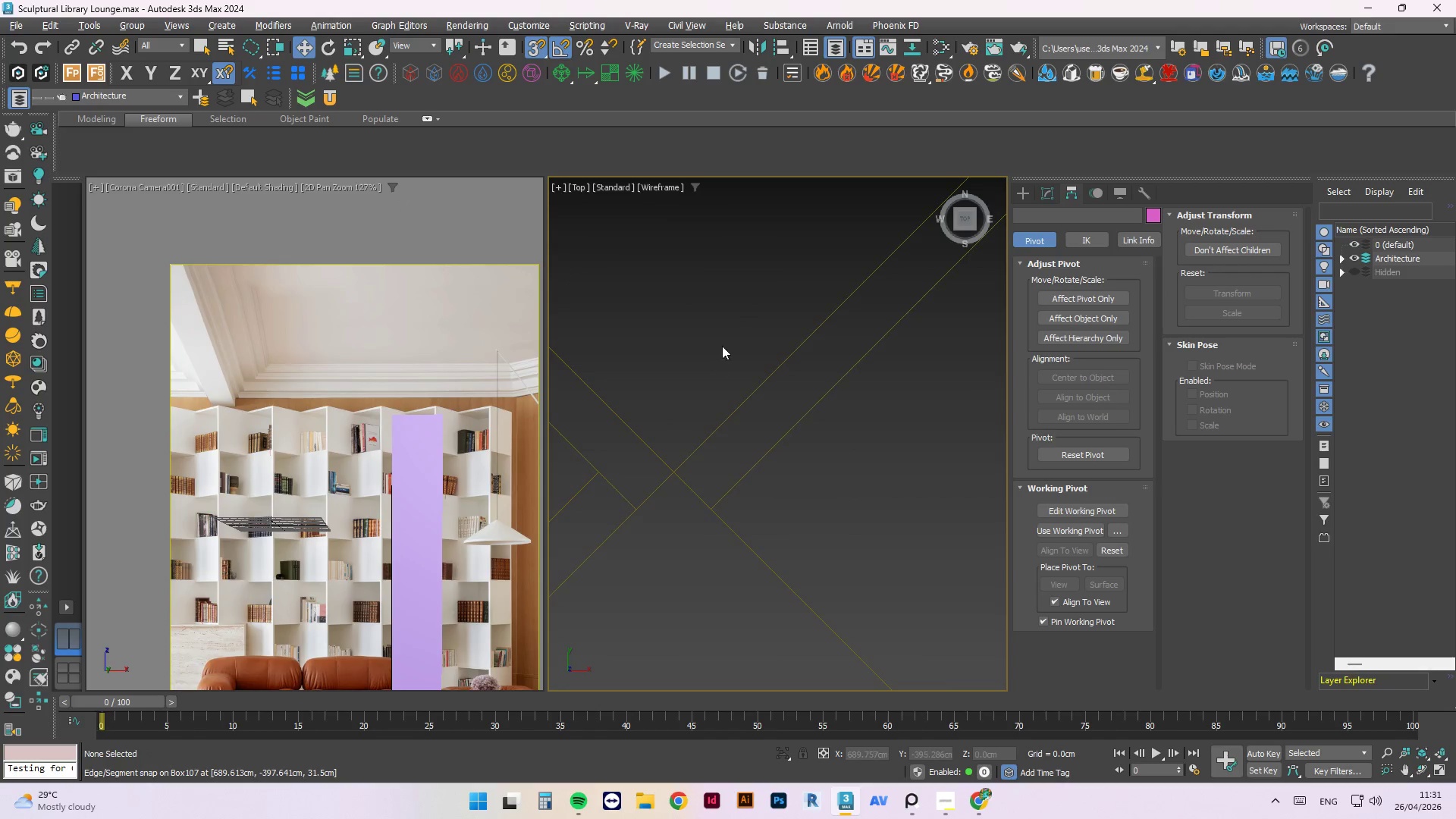 
scroll: coordinate [725, 339], scroll_direction: down, amount: 5.0
 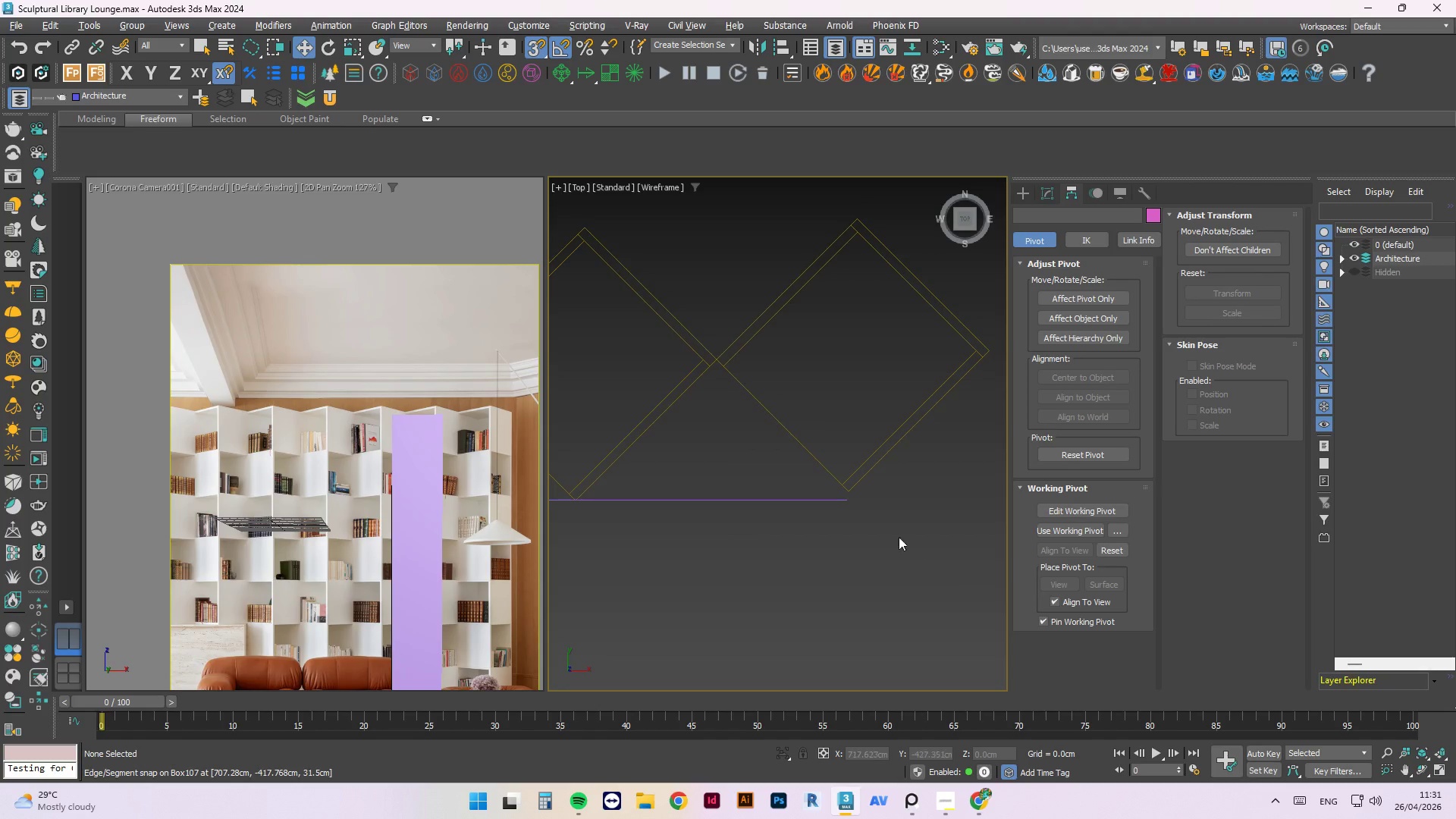 
scroll: coordinate [821, 476], scroll_direction: up, amount: 5.0
 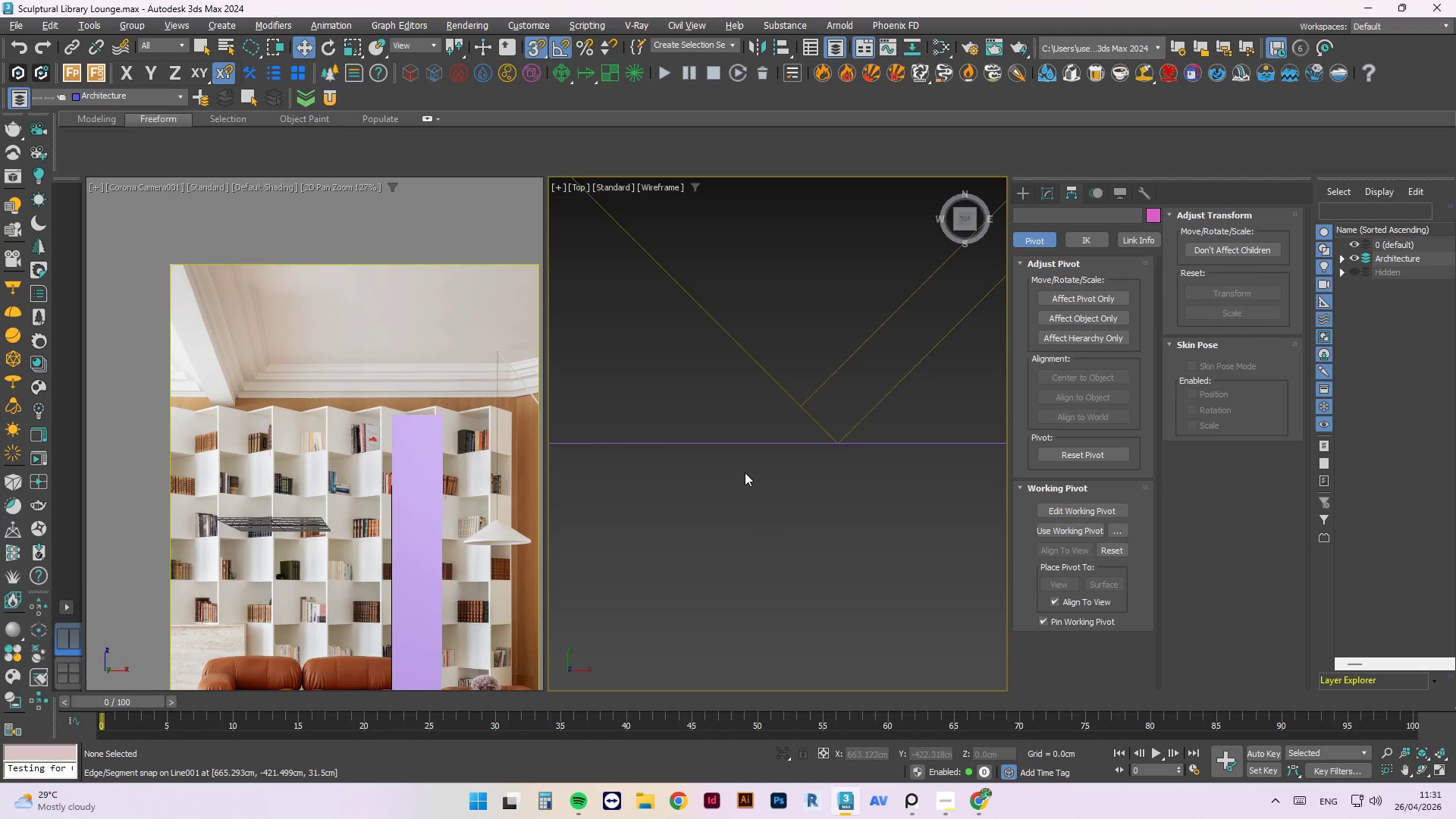 
scroll: coordinate [815, 320], scroll_direction: down, amount: 6.0
 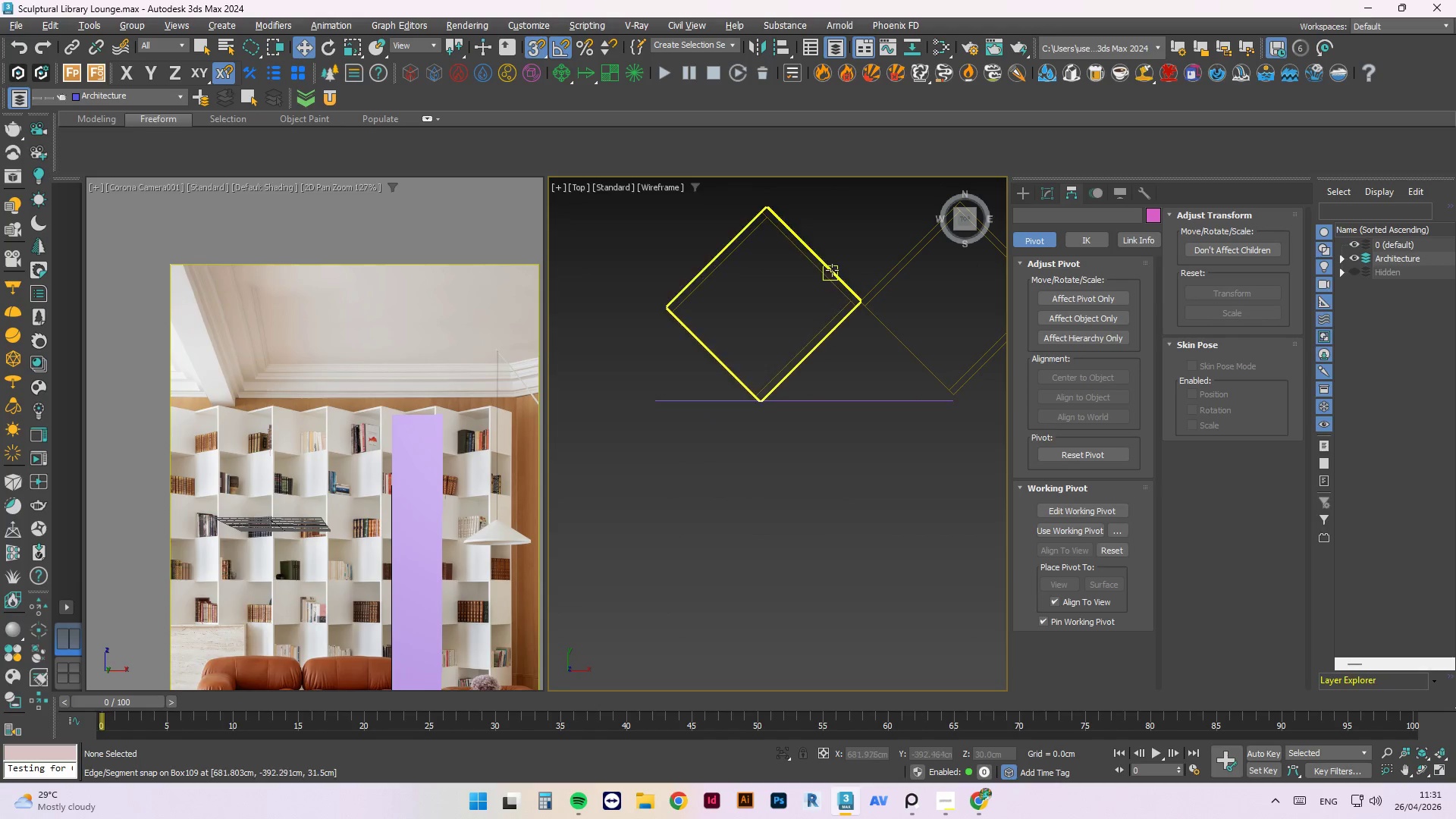 
scroll: coordinate [856, 284], scroll_direction: up, amount: 2.0
 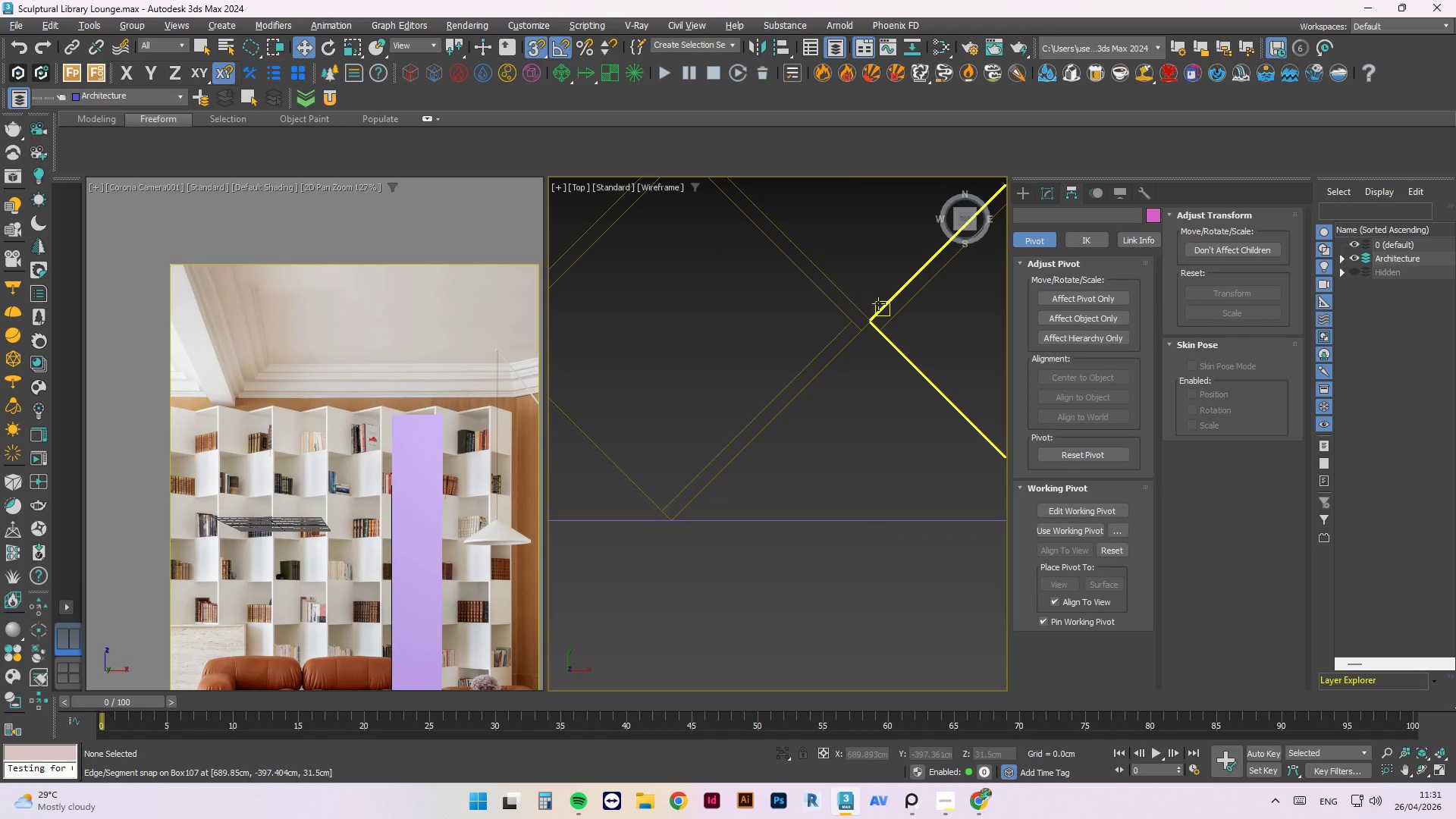 
left_click([878, 303])
 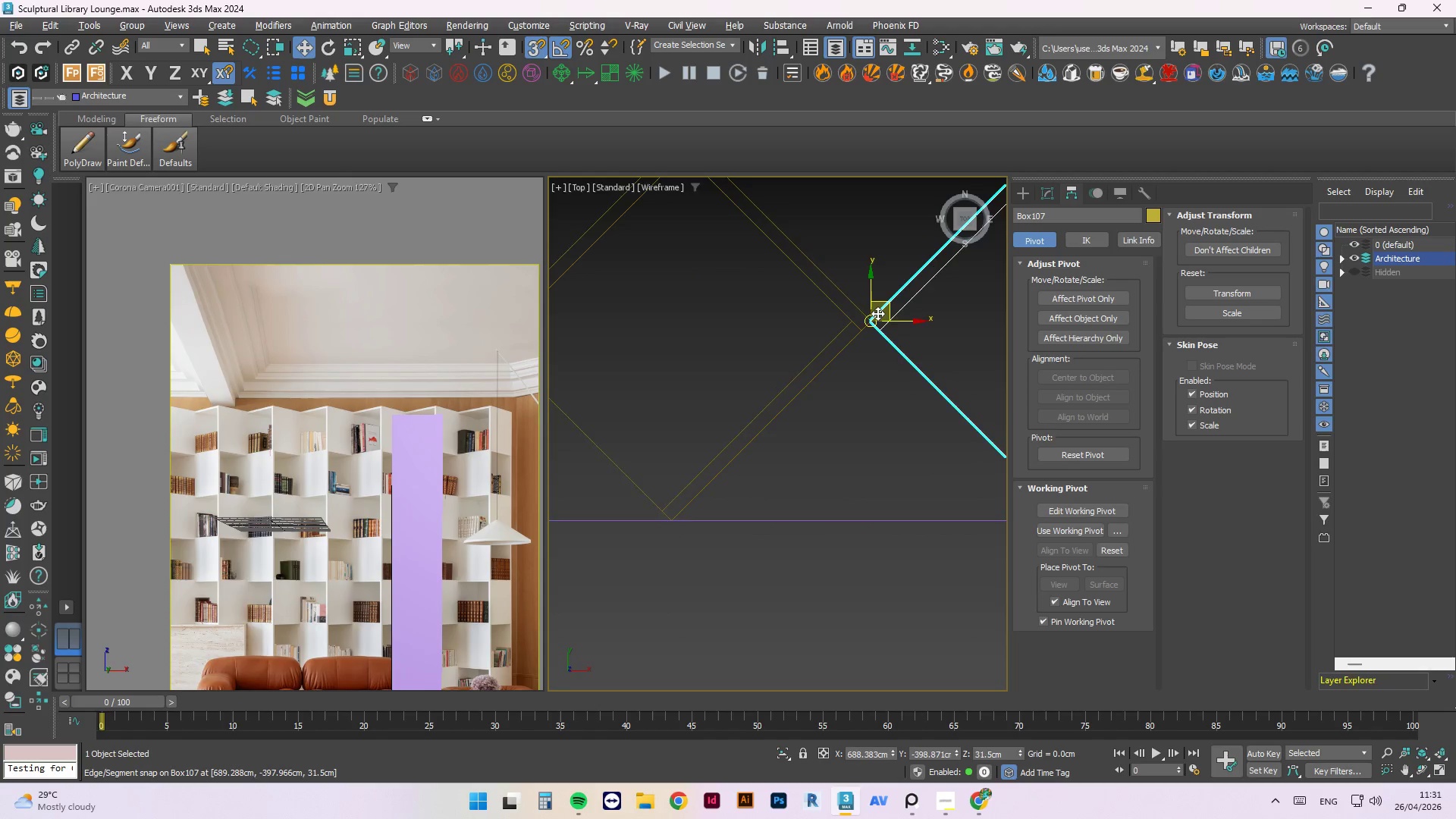 
scroll: coordinate [877, 313], scroll_direction: up, amount: 1.0
 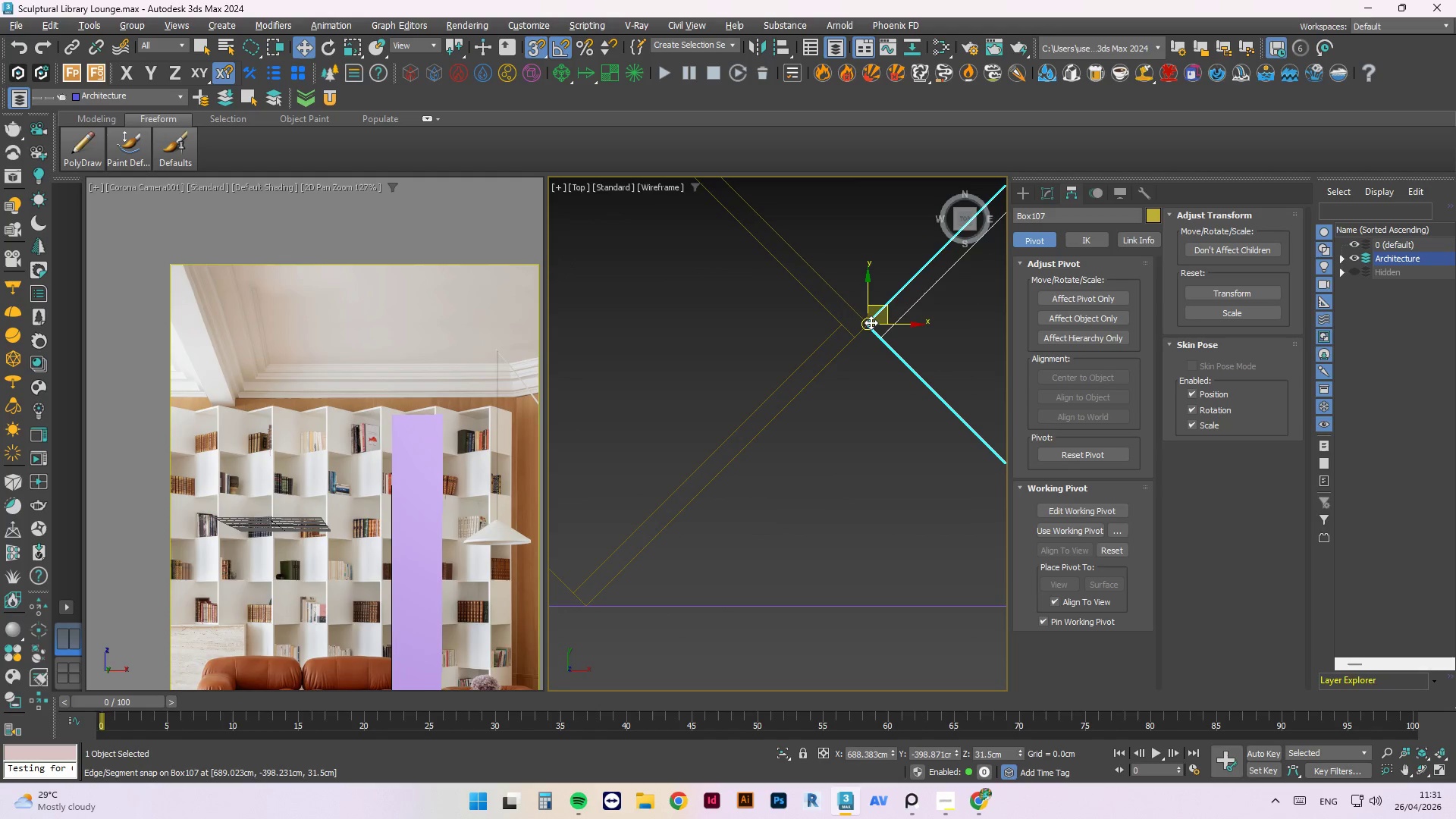 
left_click_drag(start_coordinate=[871, 322], to_coordinate=[880, 331])
 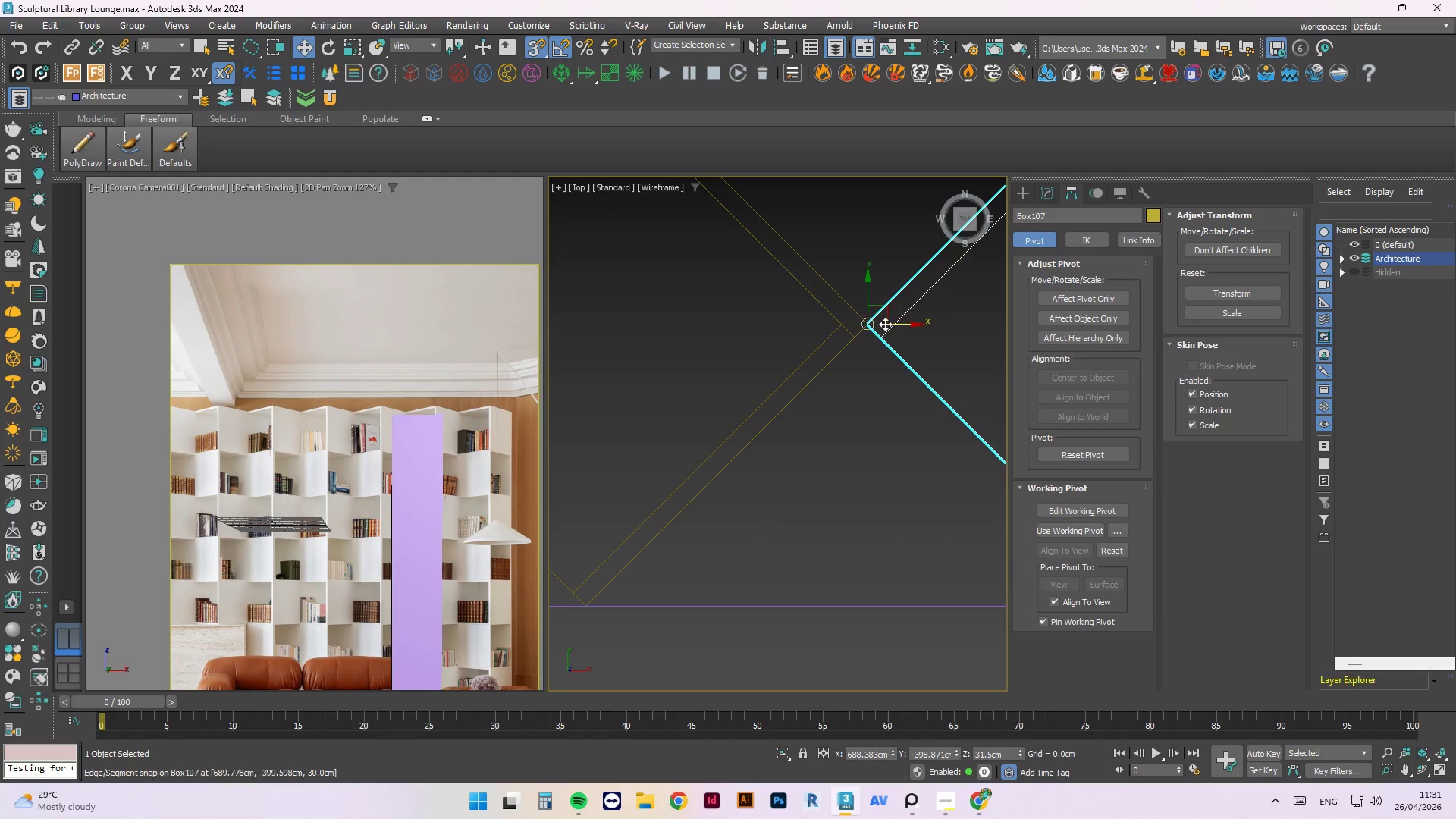 
key(Control+ControlLeft)
 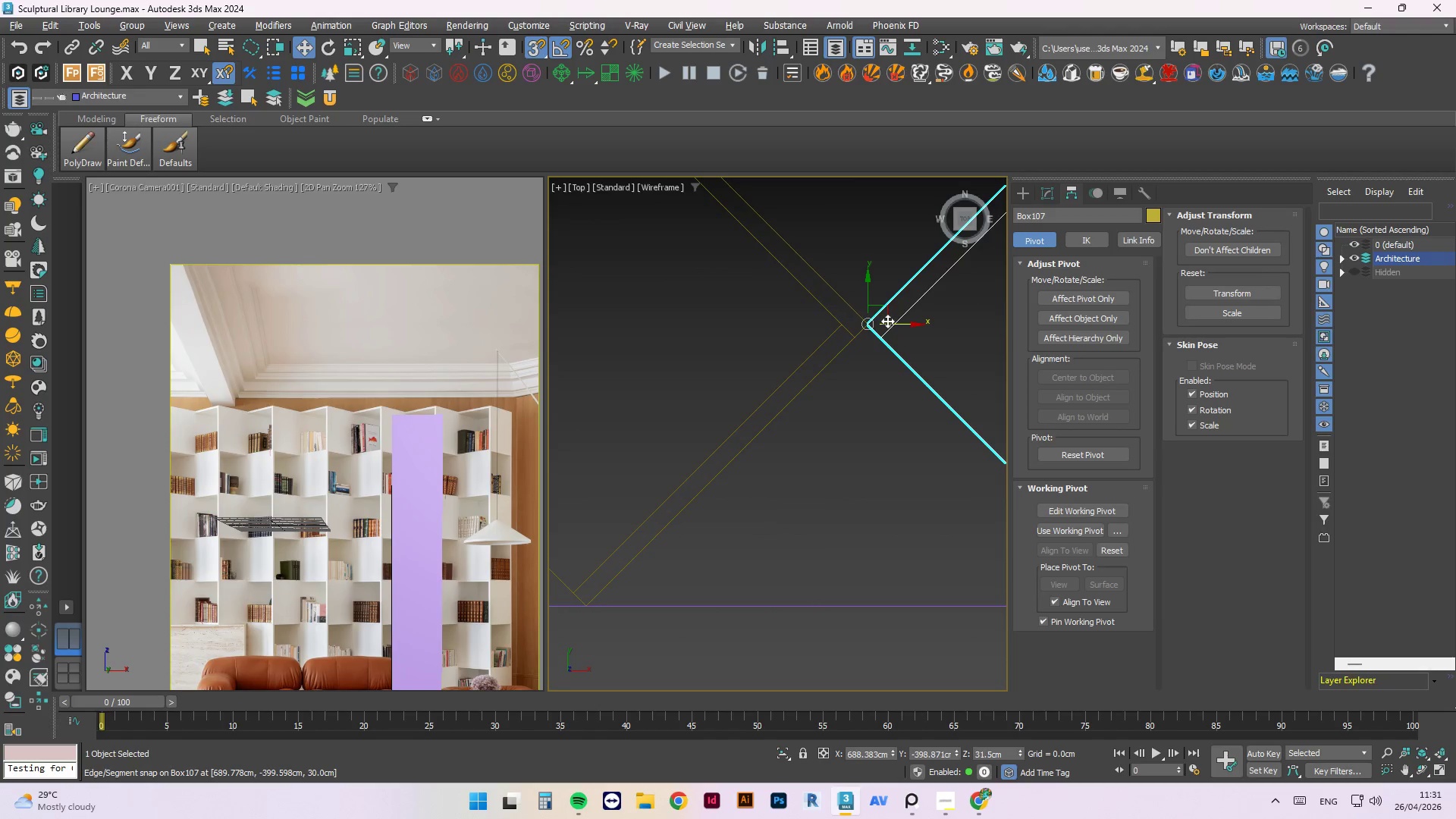 
key(Control+Z)
 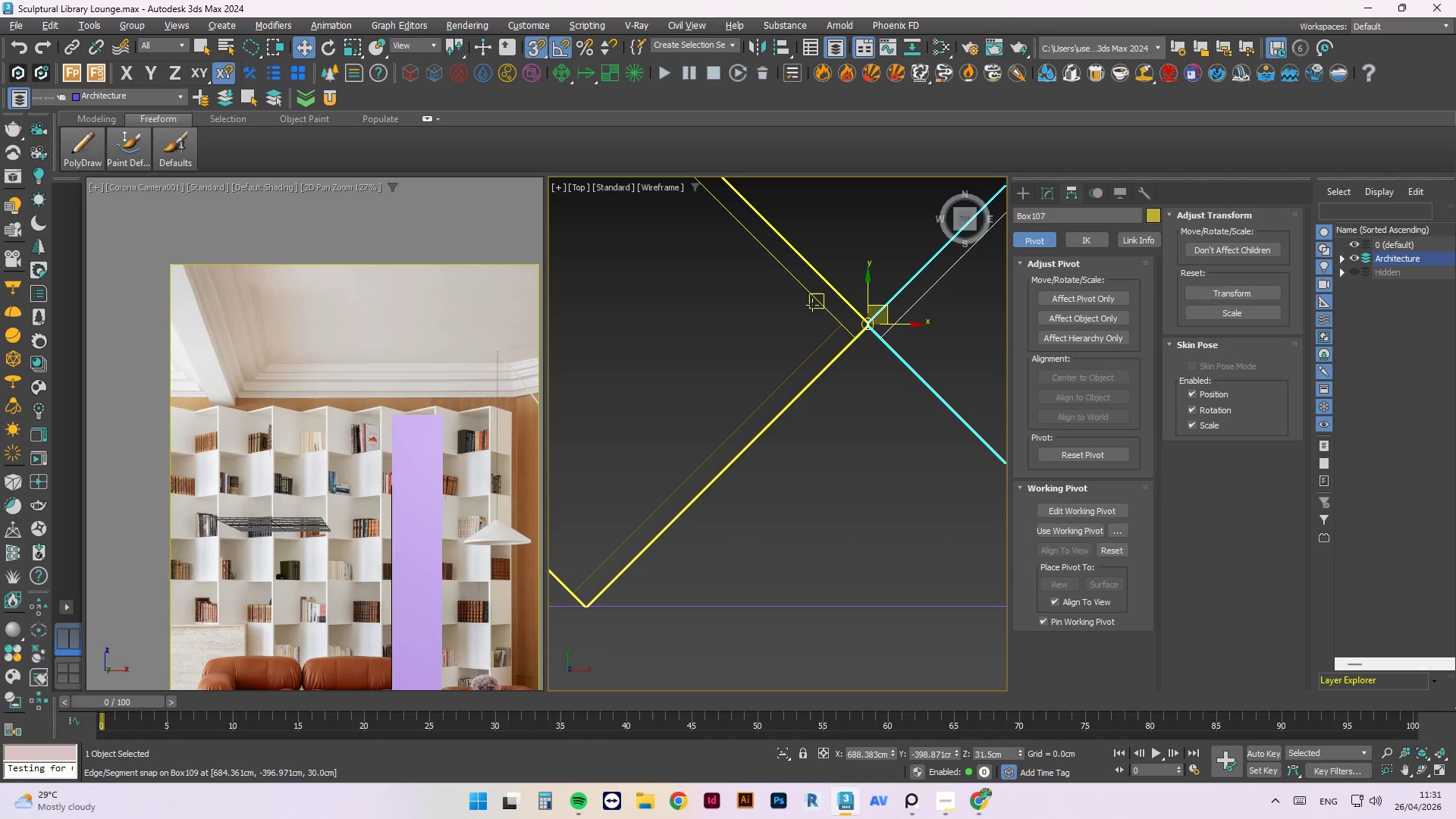 
left_click([825, 303])
 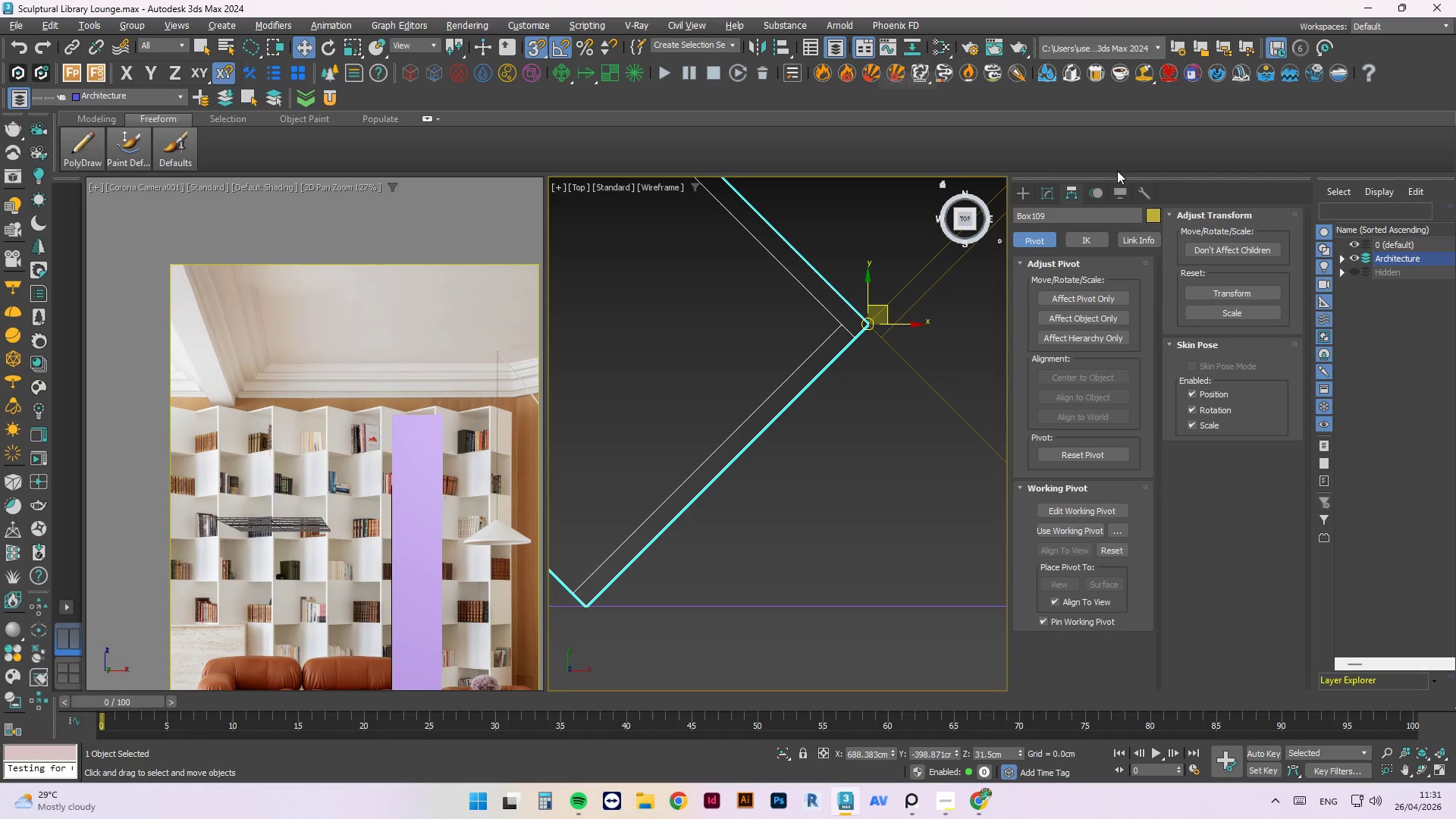 
left_click([1067, 190])
 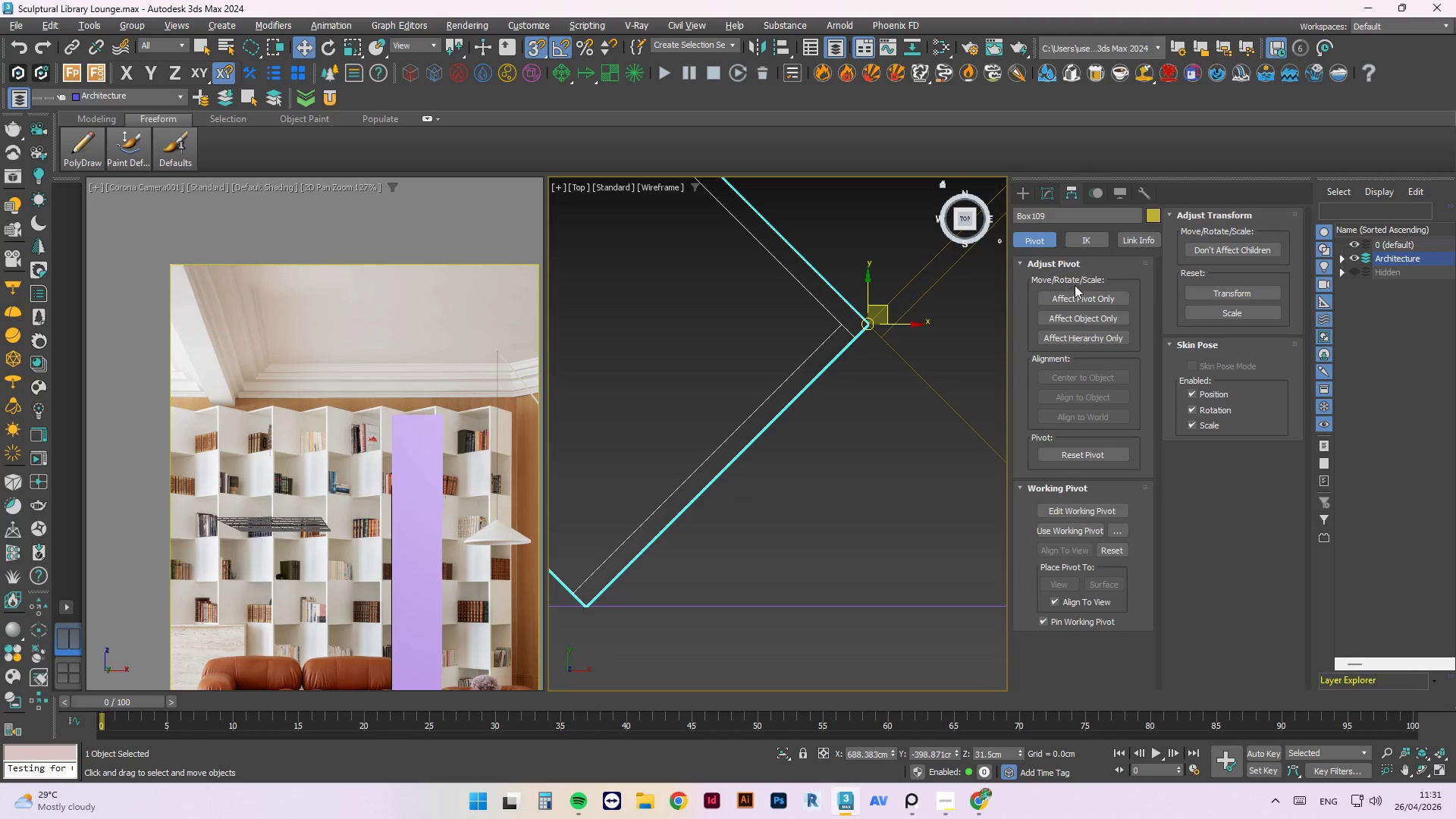 
left_click([1078, 293])
 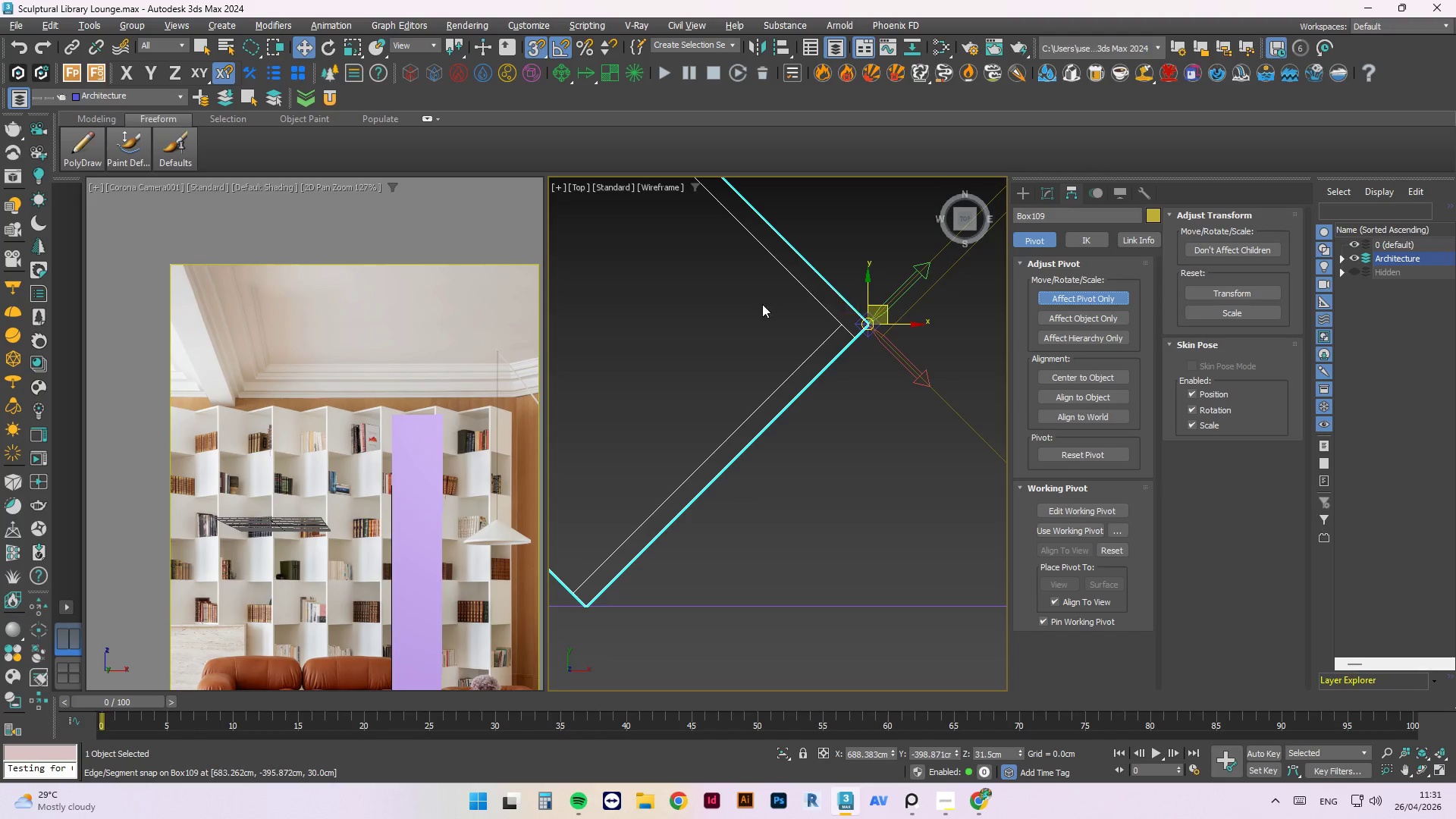 
scroll: coordinate [800, 312], scroll_direction: up, amount: 2.0
 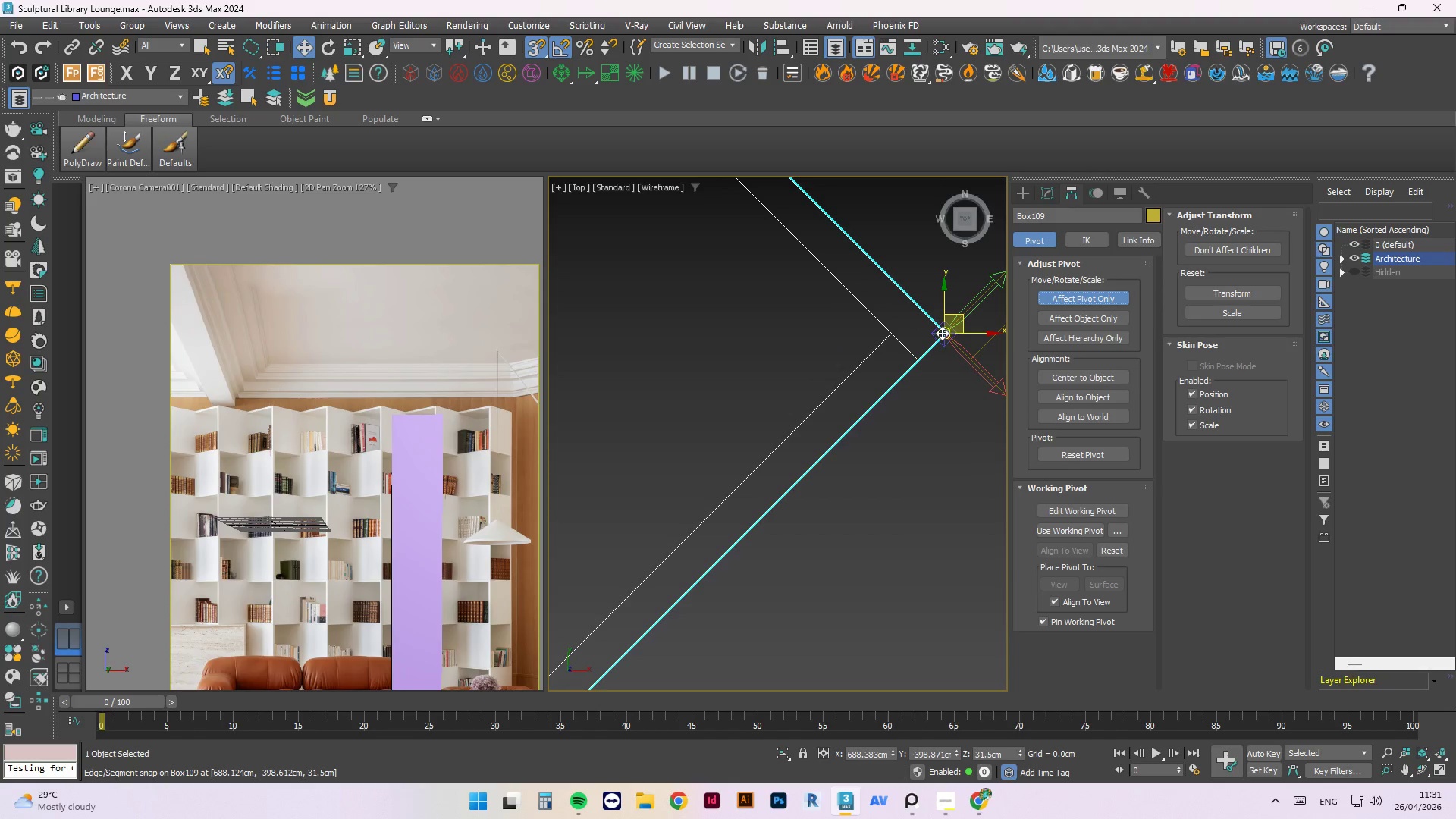 
left_click_drag(start_coordinate=[941, 334], to_coordinate=[911, 366])
 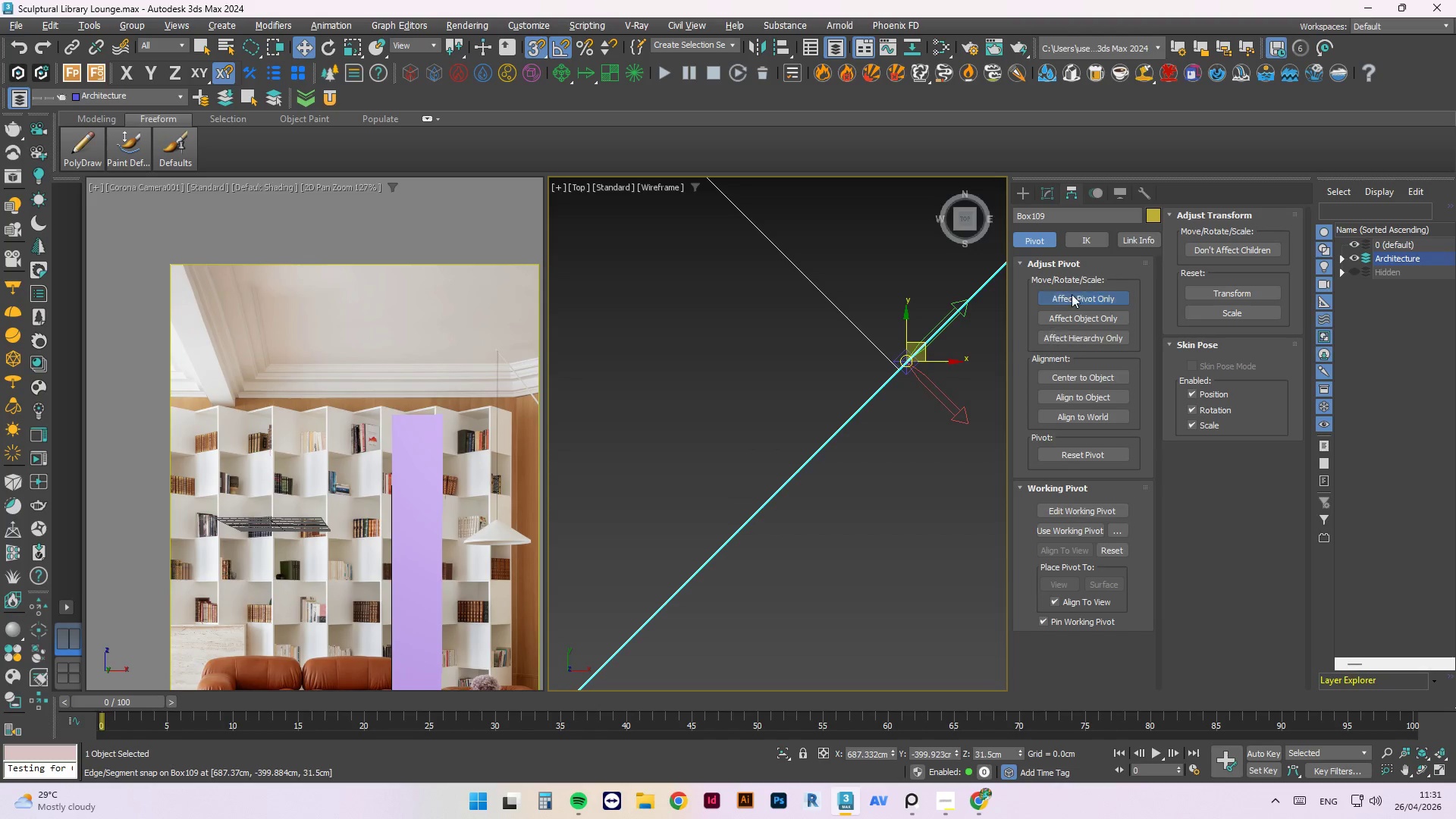 
scroll: coordinate [916, 366], scroll_direction: up, amount: 10.0
 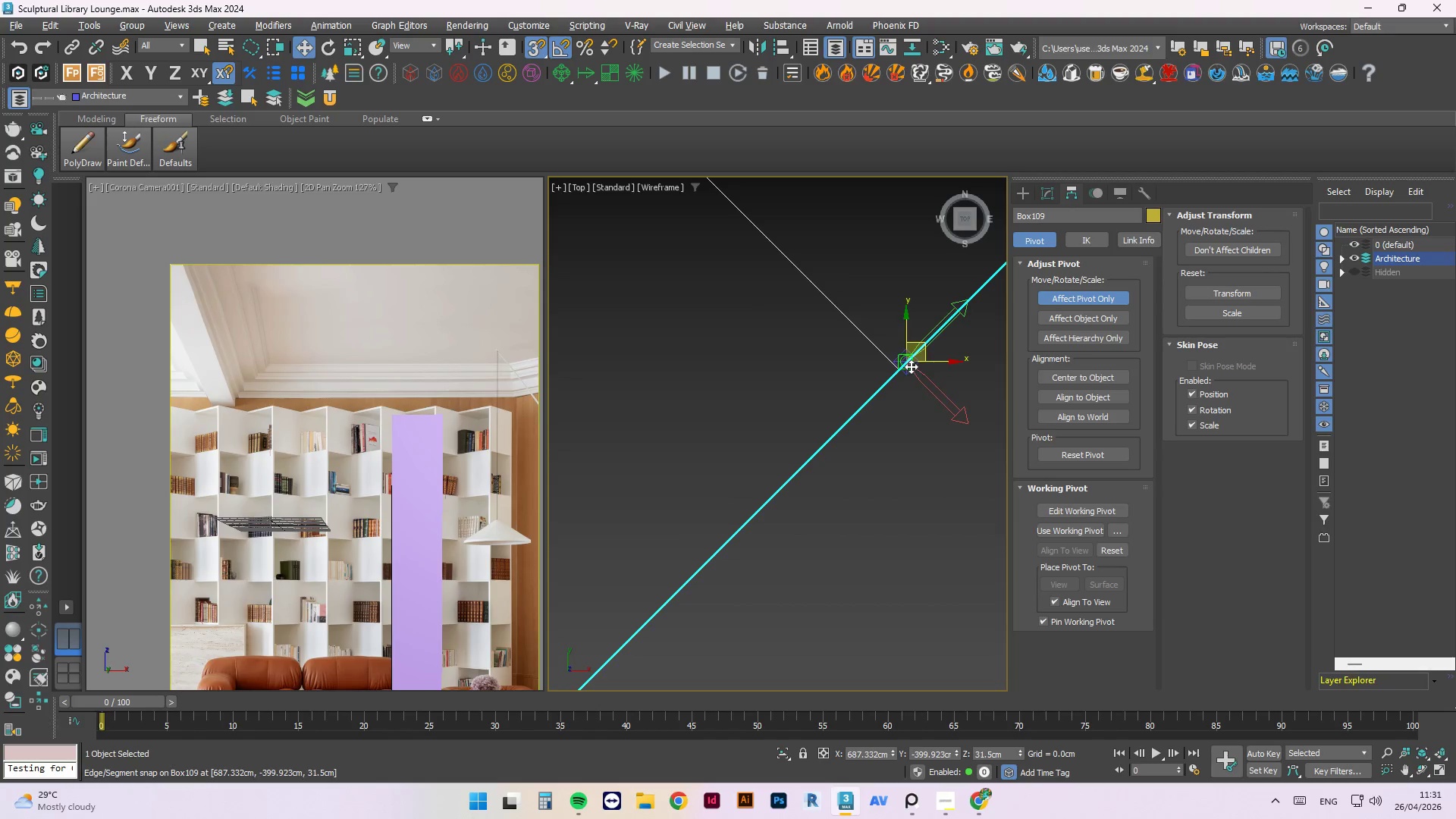 
key(Control+Z)
 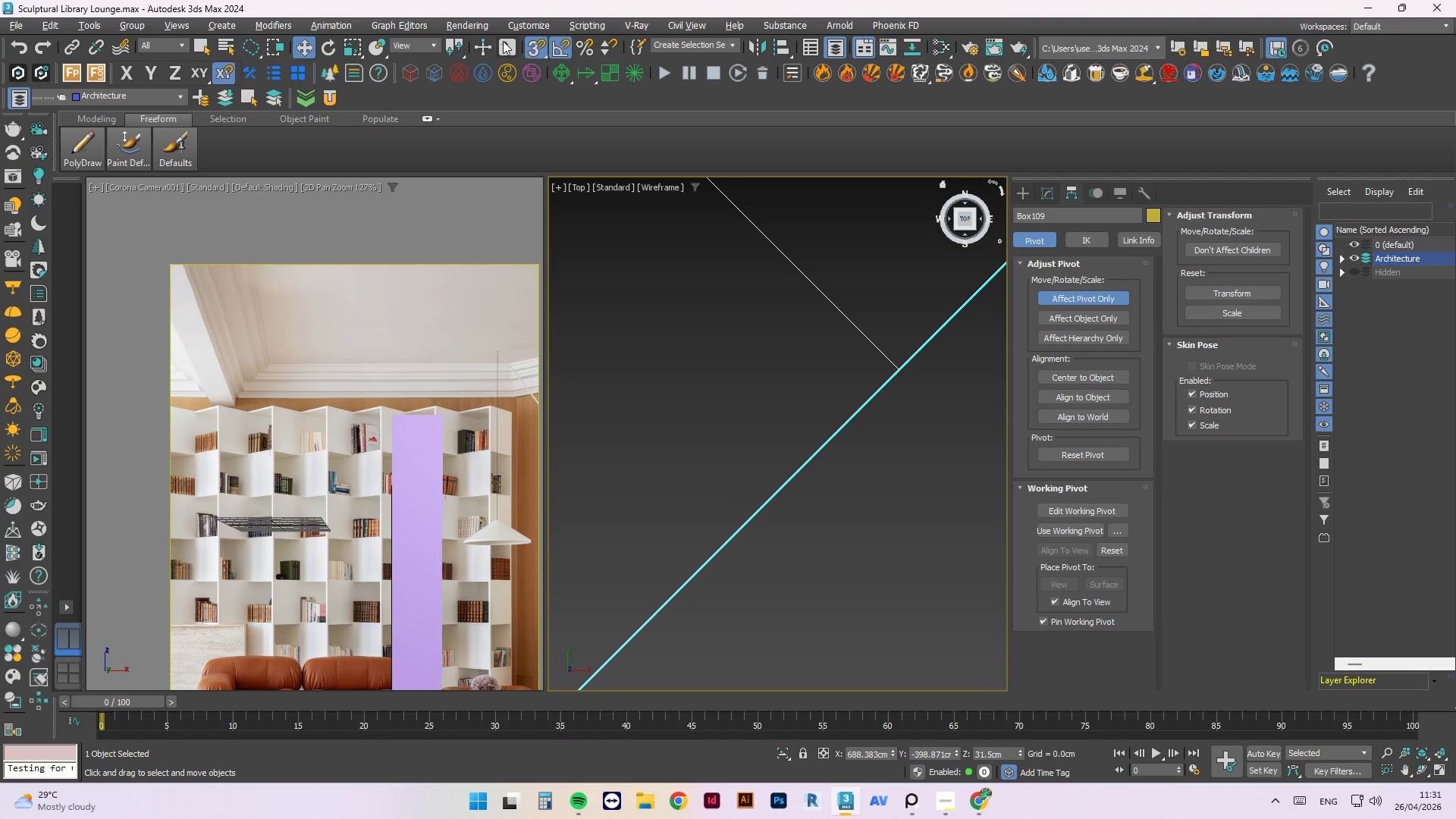 
right_click([529, 44])
 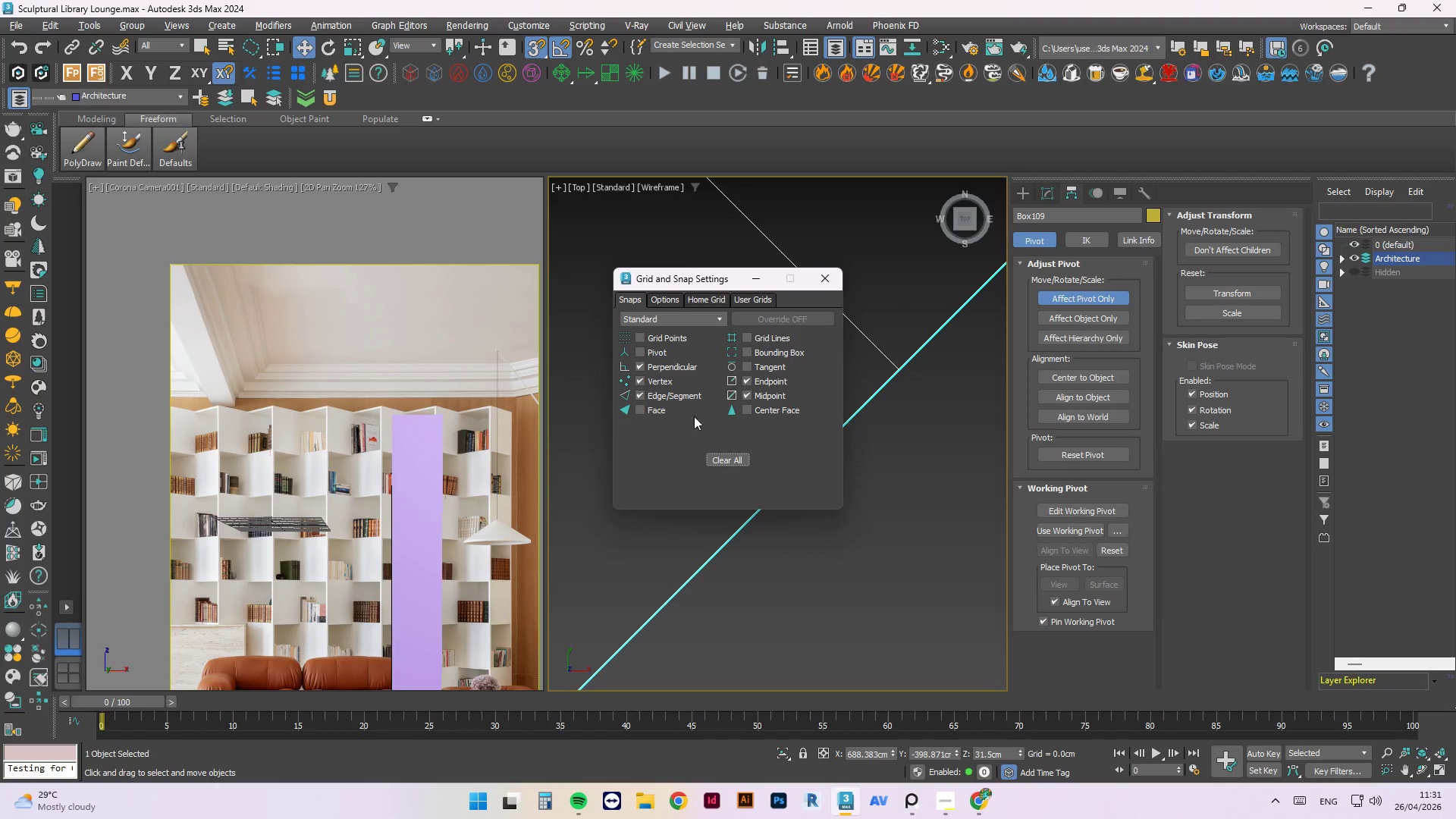 
left_click([668, 394])
 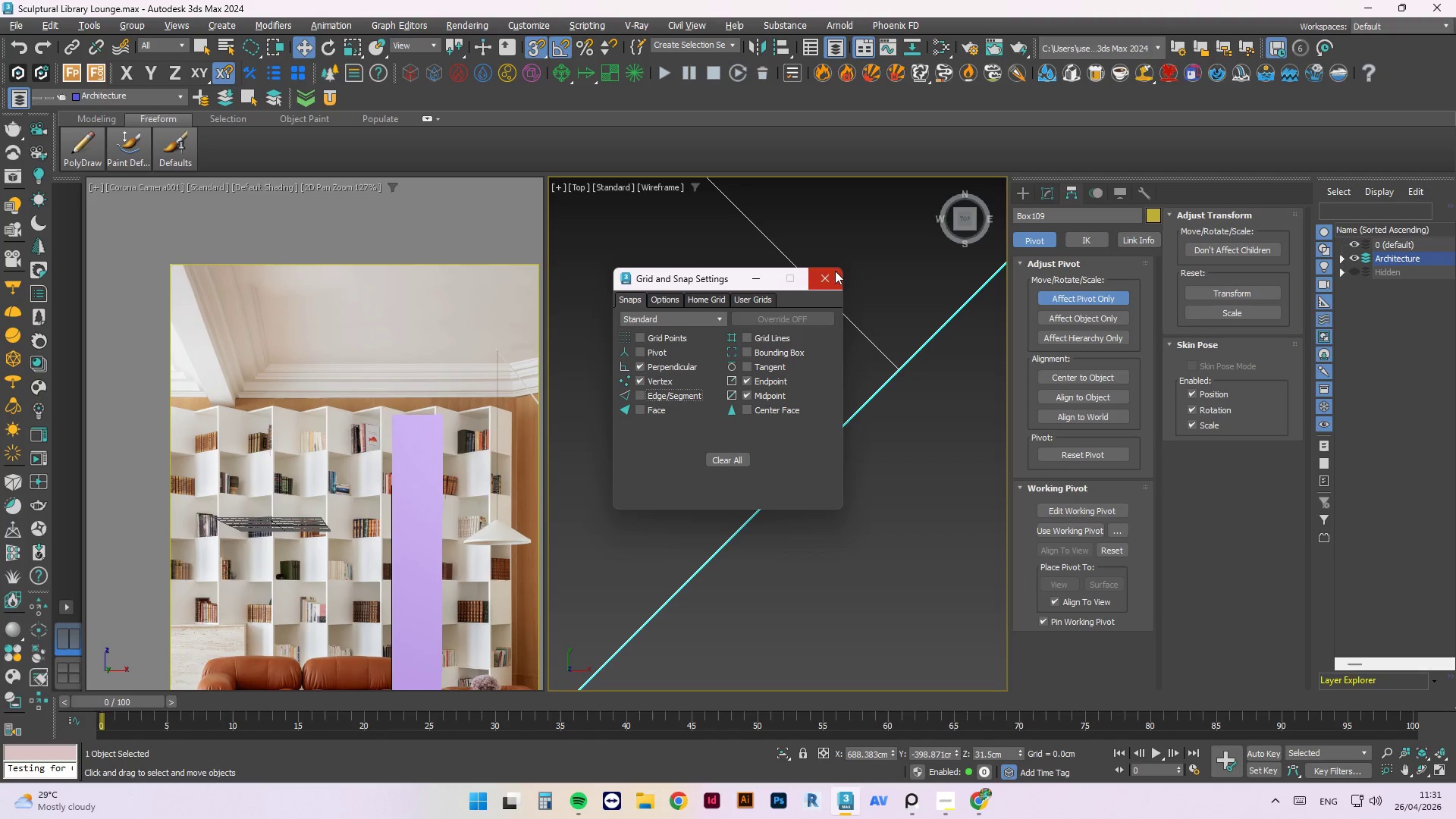 
left_click([832, 278])
 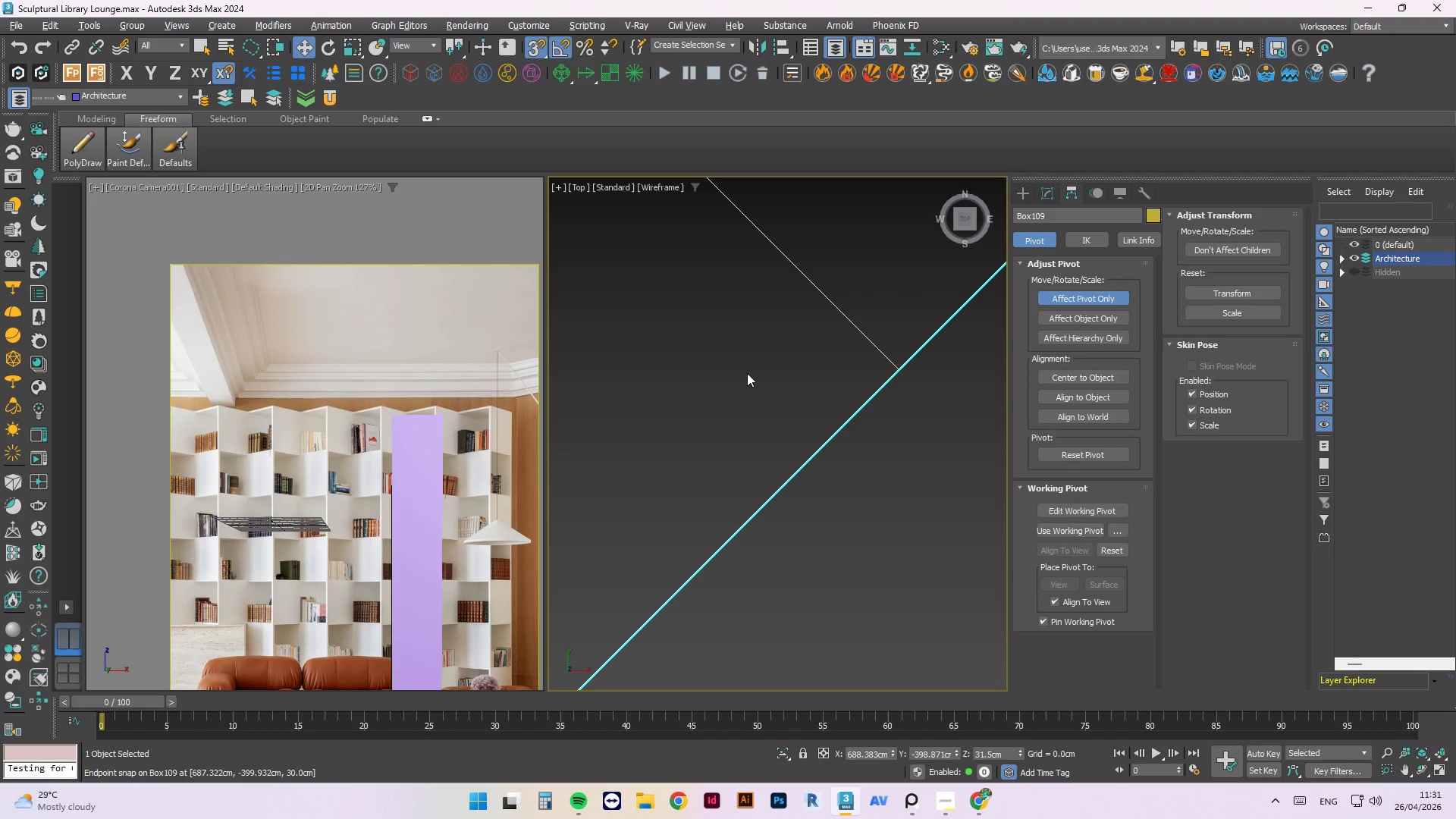 
scroll: coordinate [751, 406], scroll_direction: down, amount: 7.0
 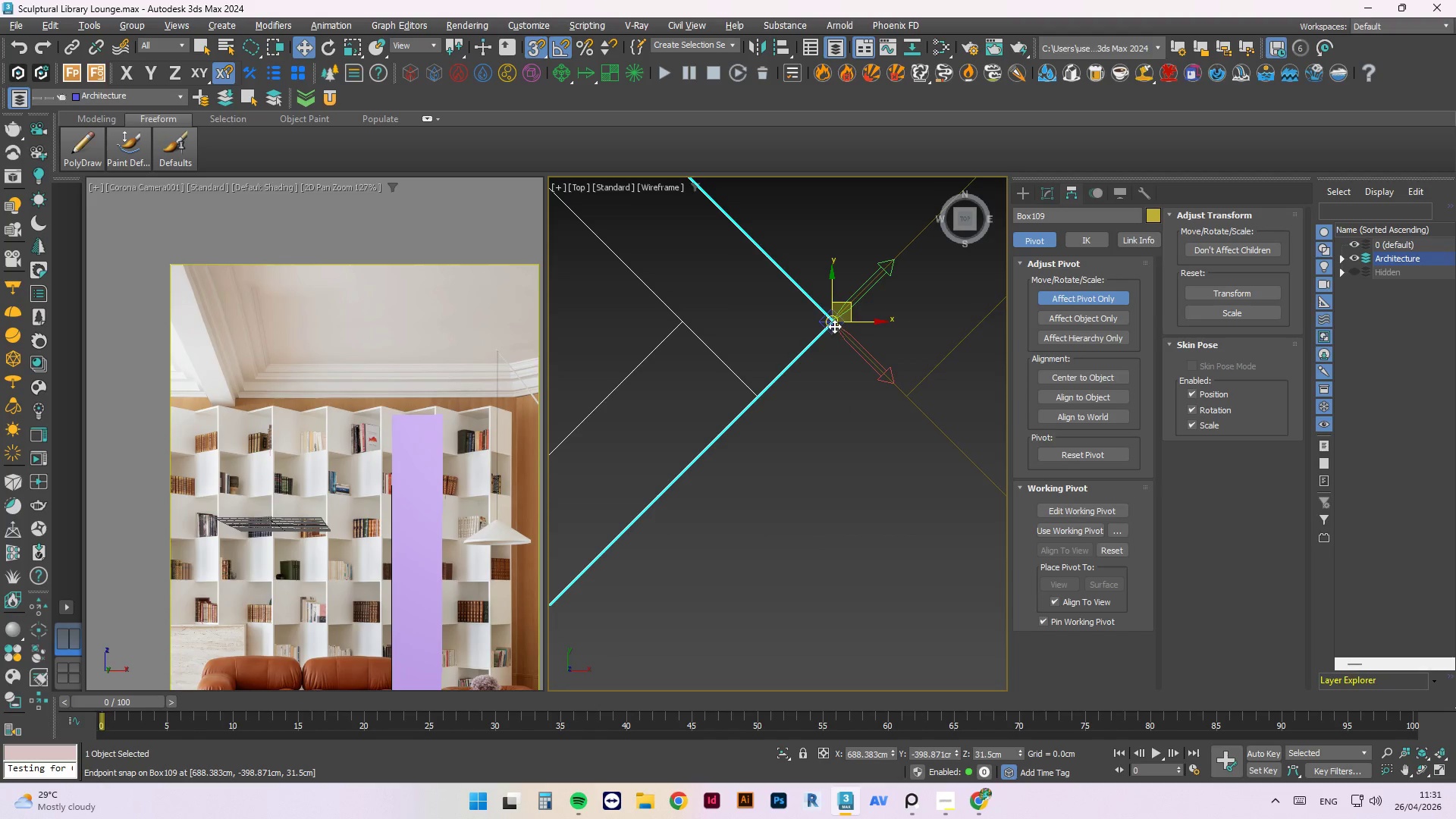 
left_click_drag(start_coordinate=[832, 323], to_coordinate=[752, 392])
 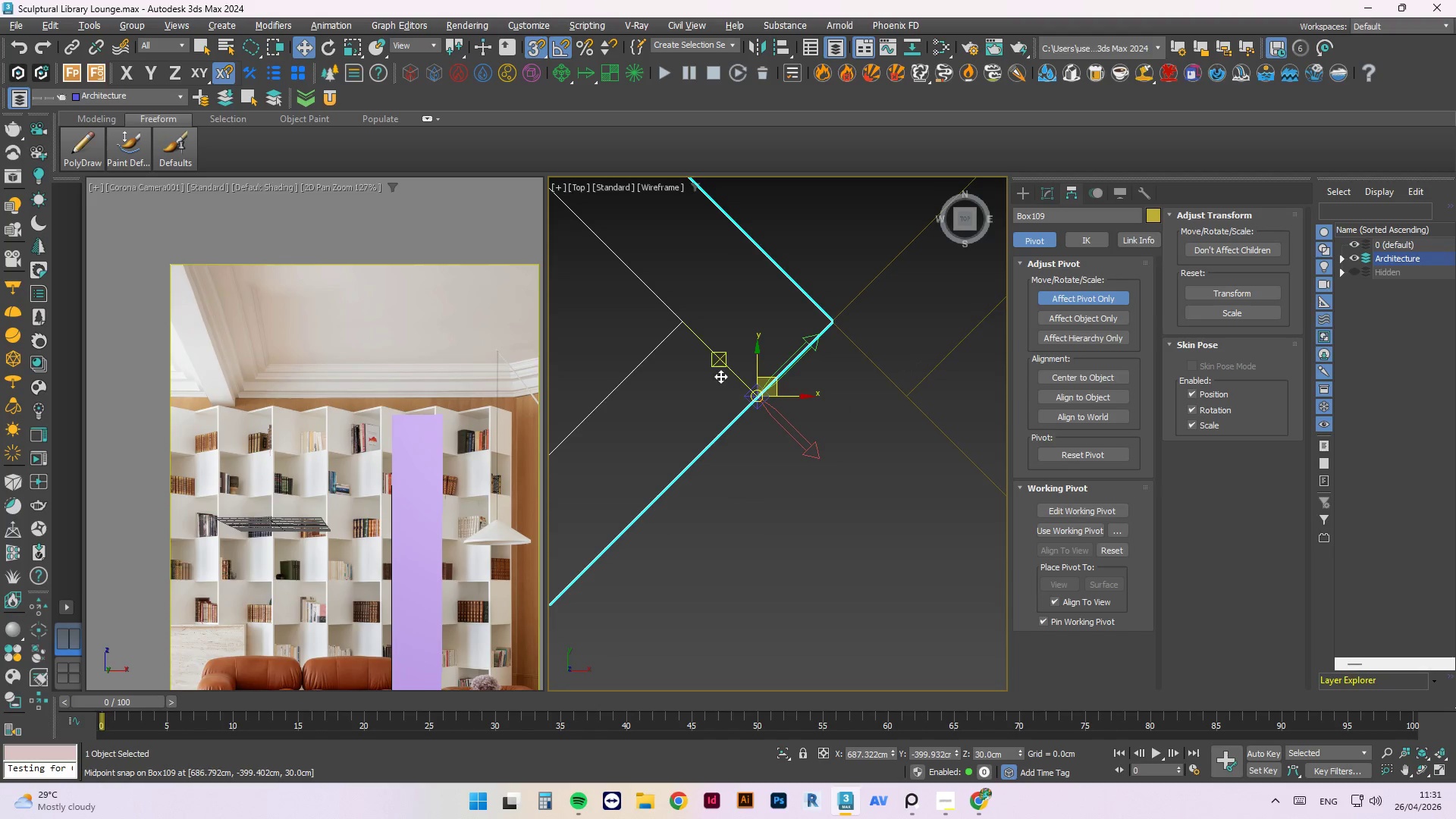 
scroll: coordinate [723, 362], scroll_direction: down, amount: 6.0
 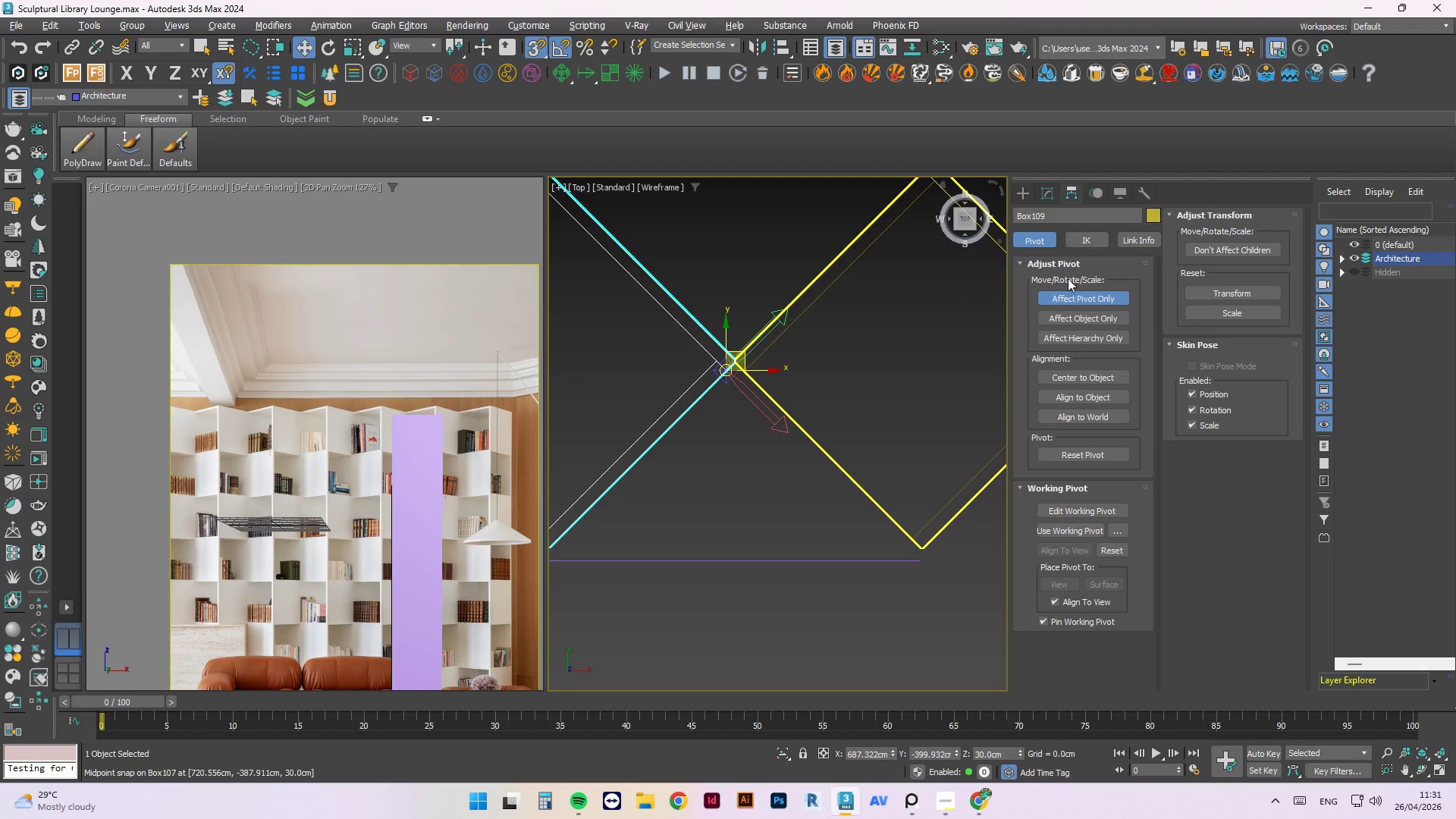 
left_click([1061, 295])
 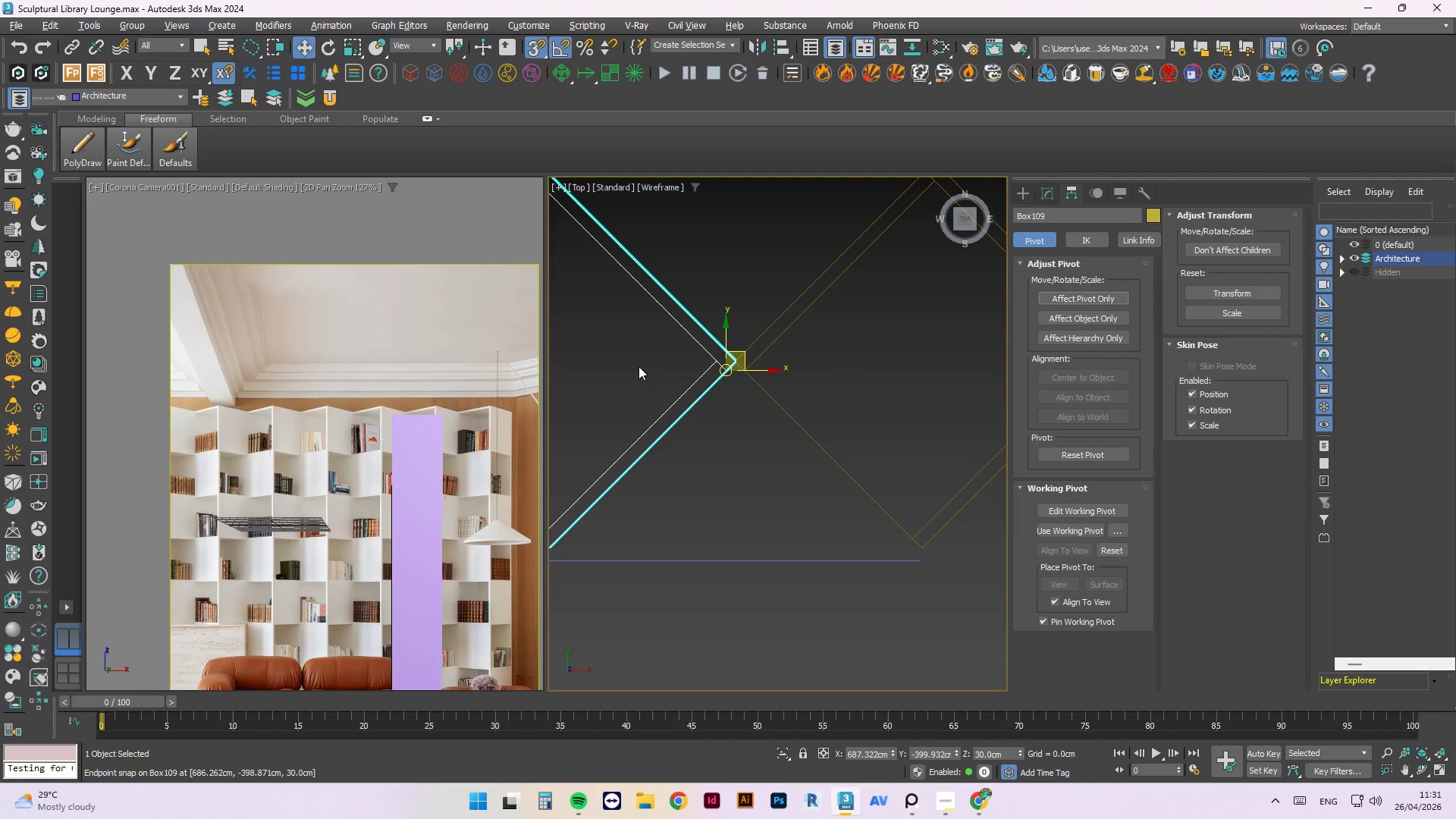 
left_click([814, 449])
 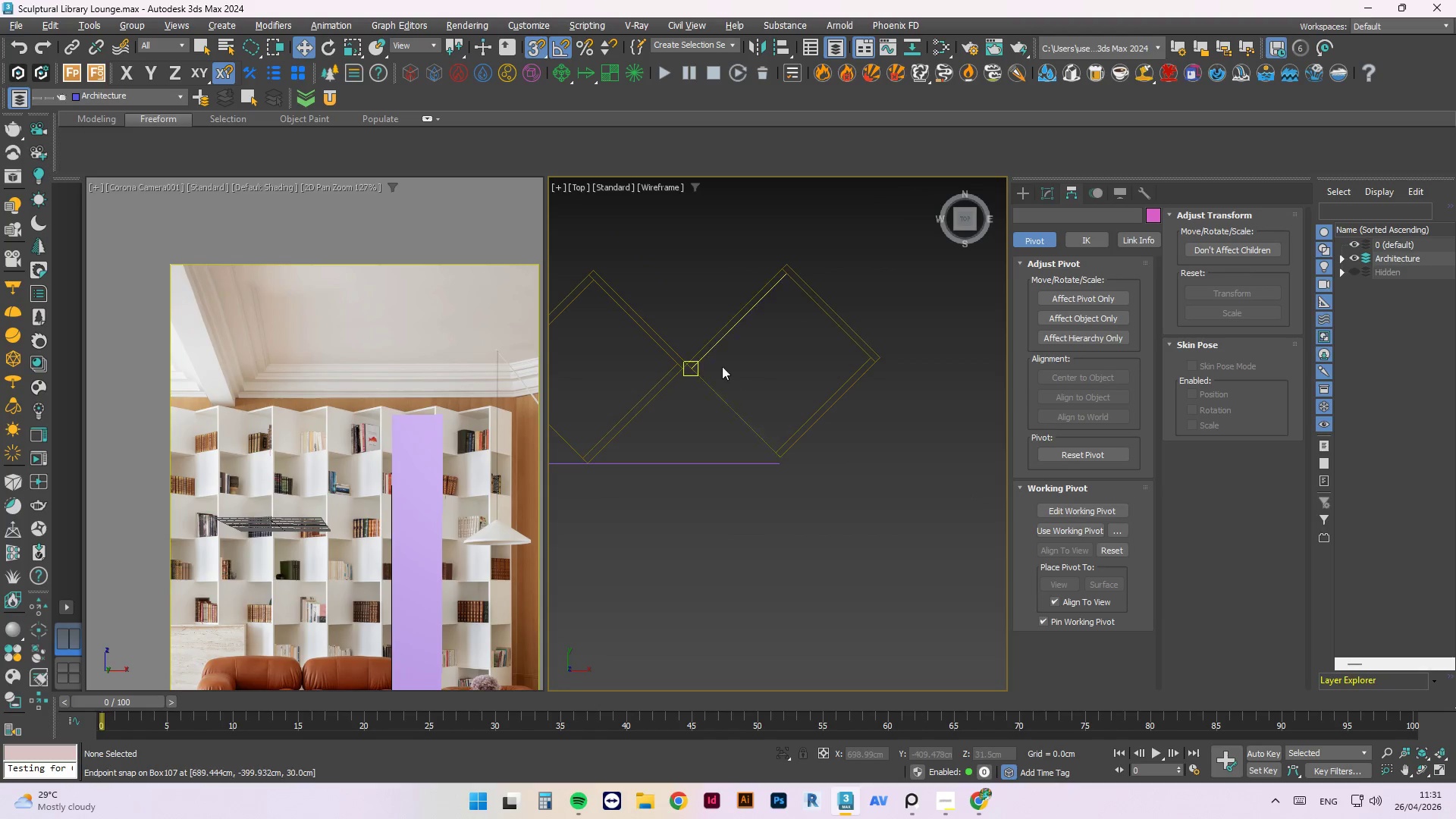 
scroll: coordinate [639, 366], scroll_direction: down, amount: 2.0
 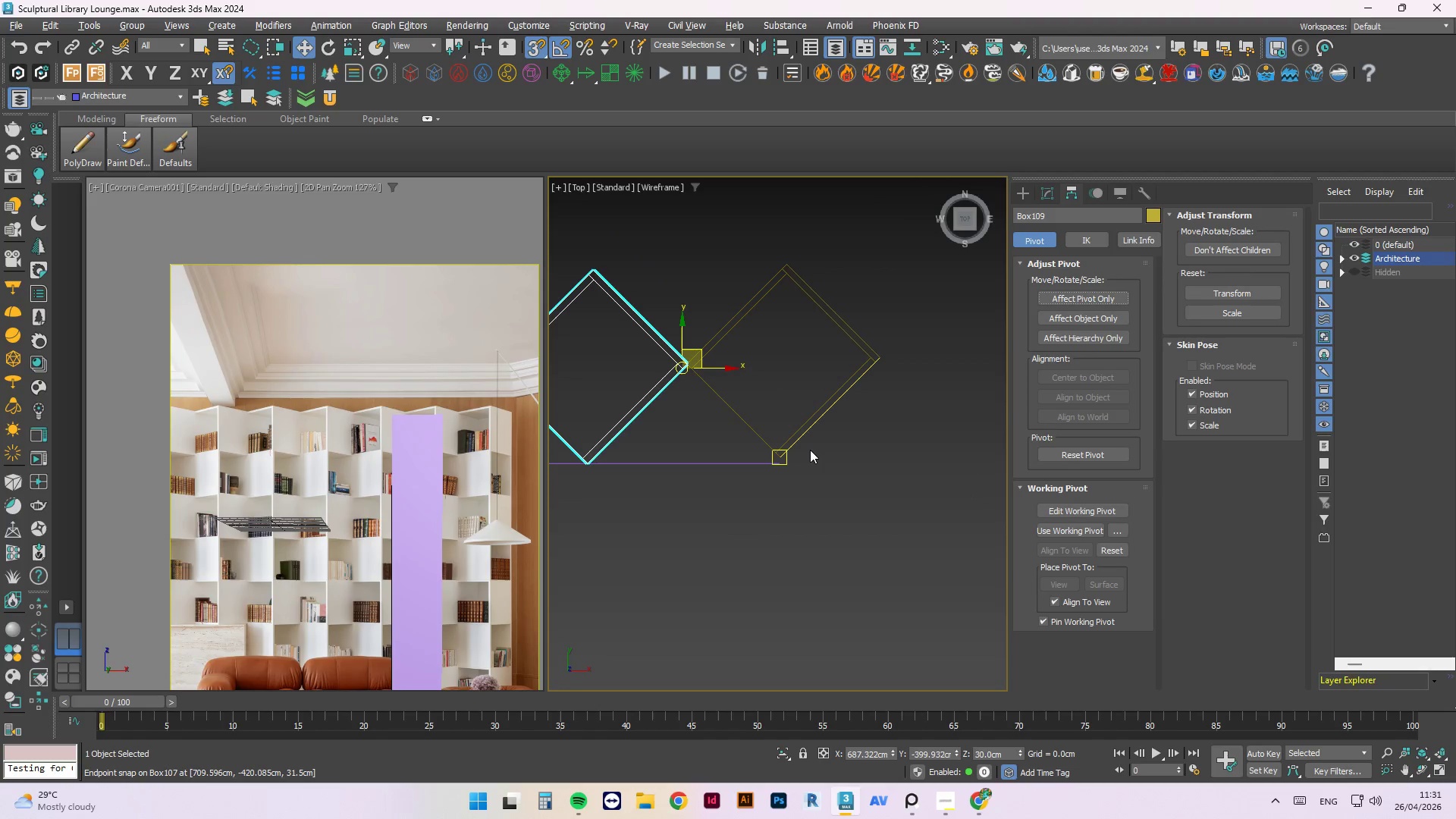 
left_click([717, 344])
 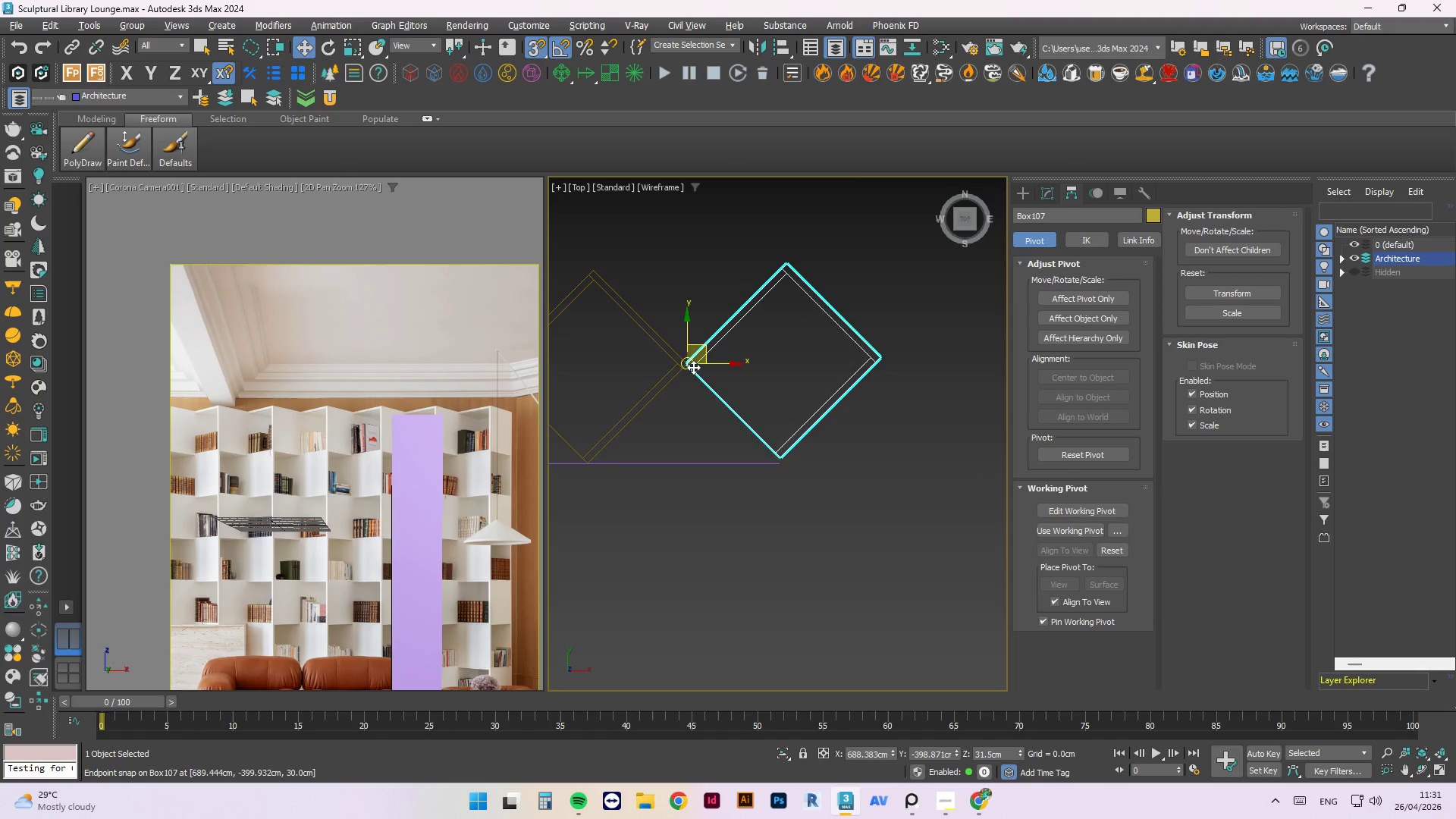 
scroll: coordinate [693, 367], scroll_direction: up, amount: 3.0
 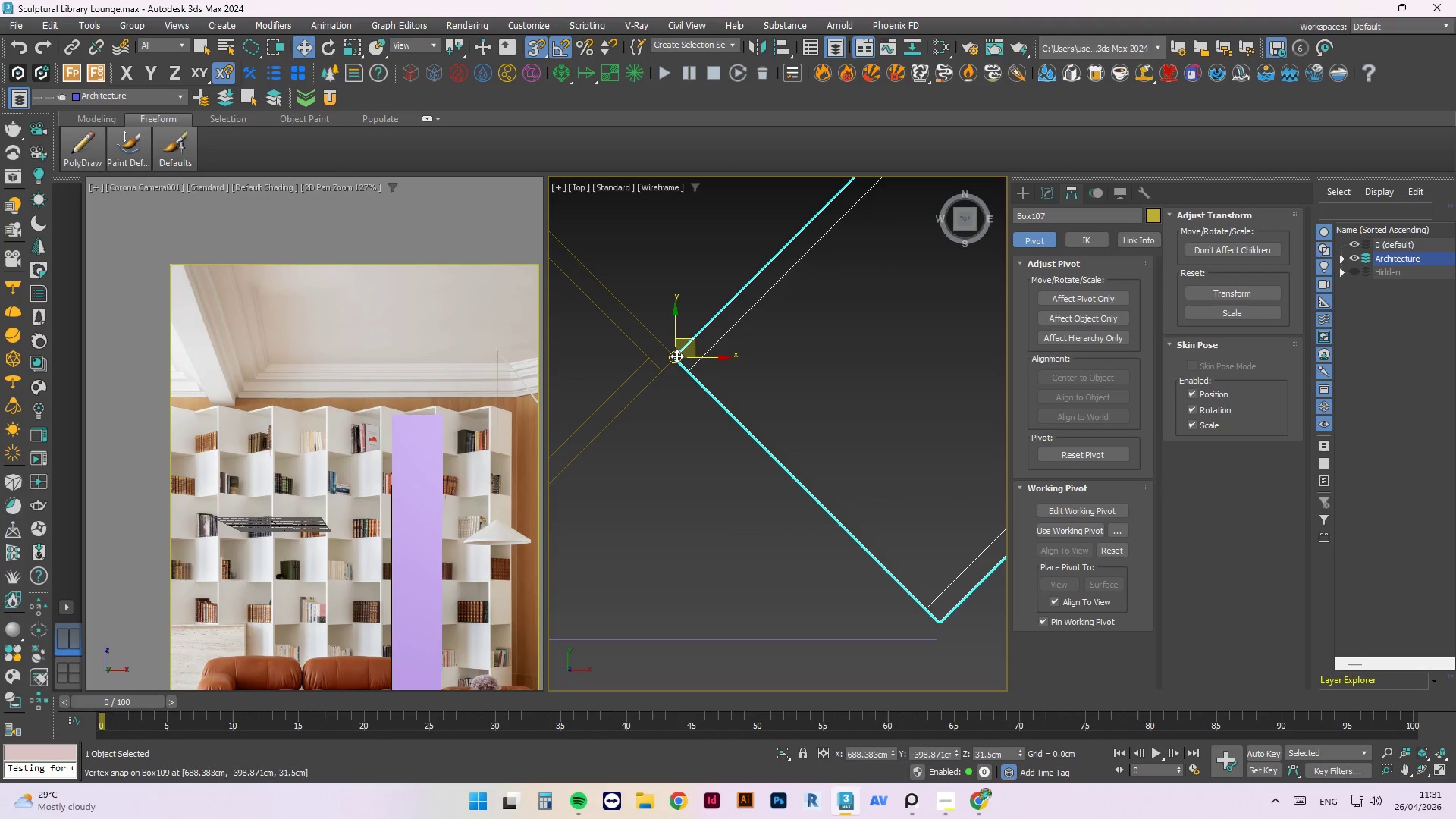 
left_click_drag(start_coordinate=[680, 356], to_coordinate=[662, 373])
 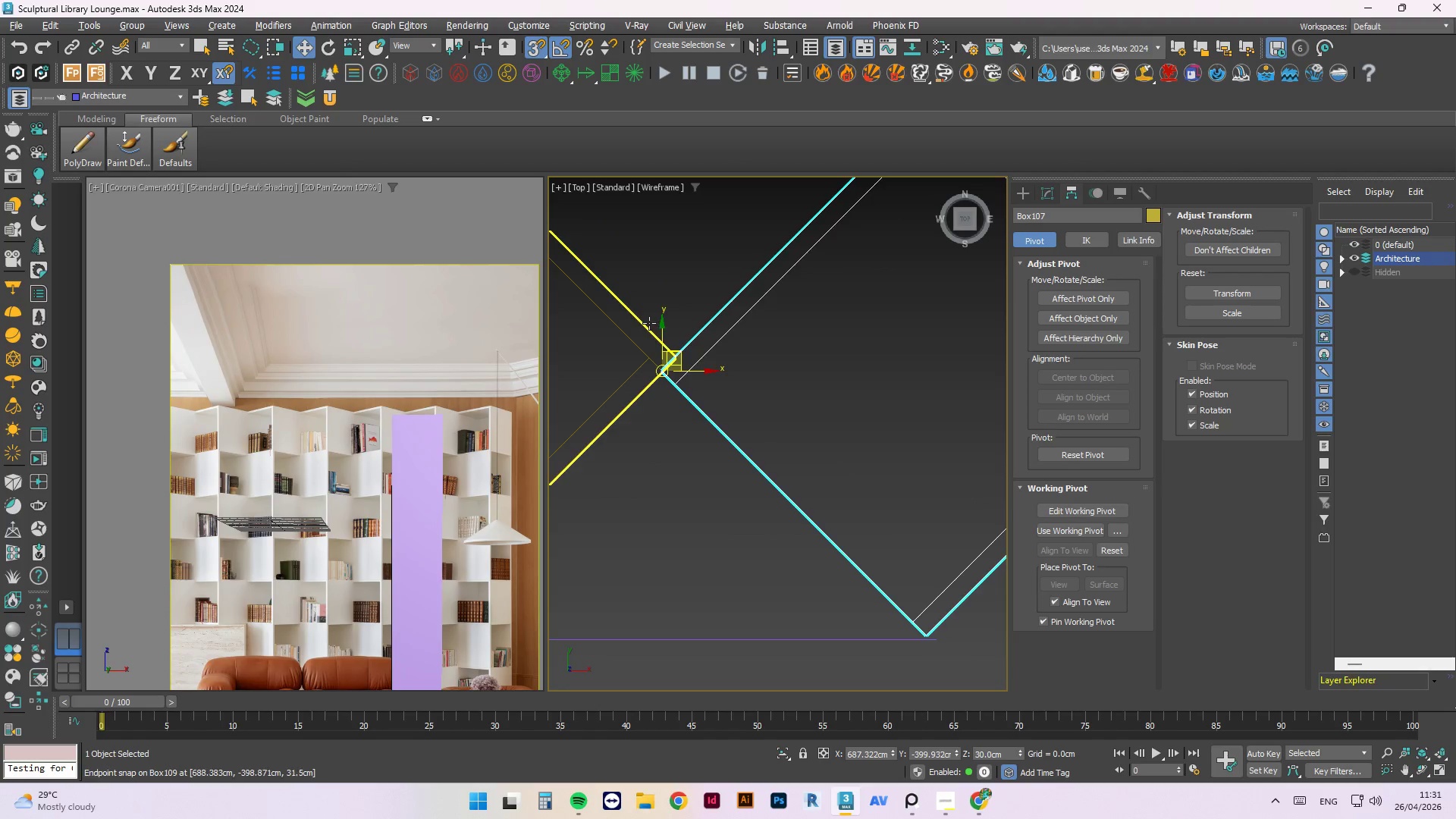 
left_click([694, 265])
 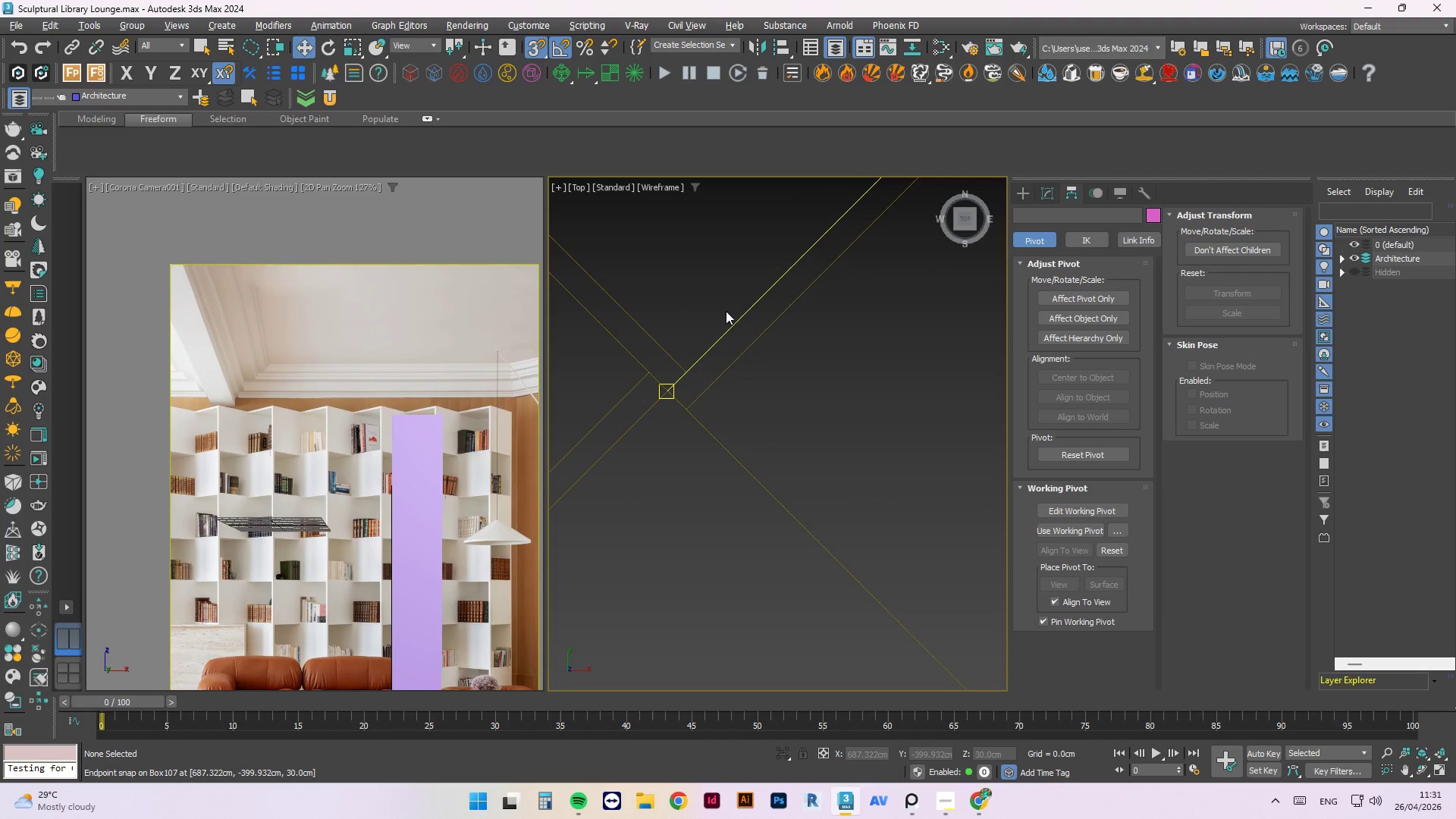 
scroll: coordinate [648, 323], scroll_direction: up, amount: 1.0
 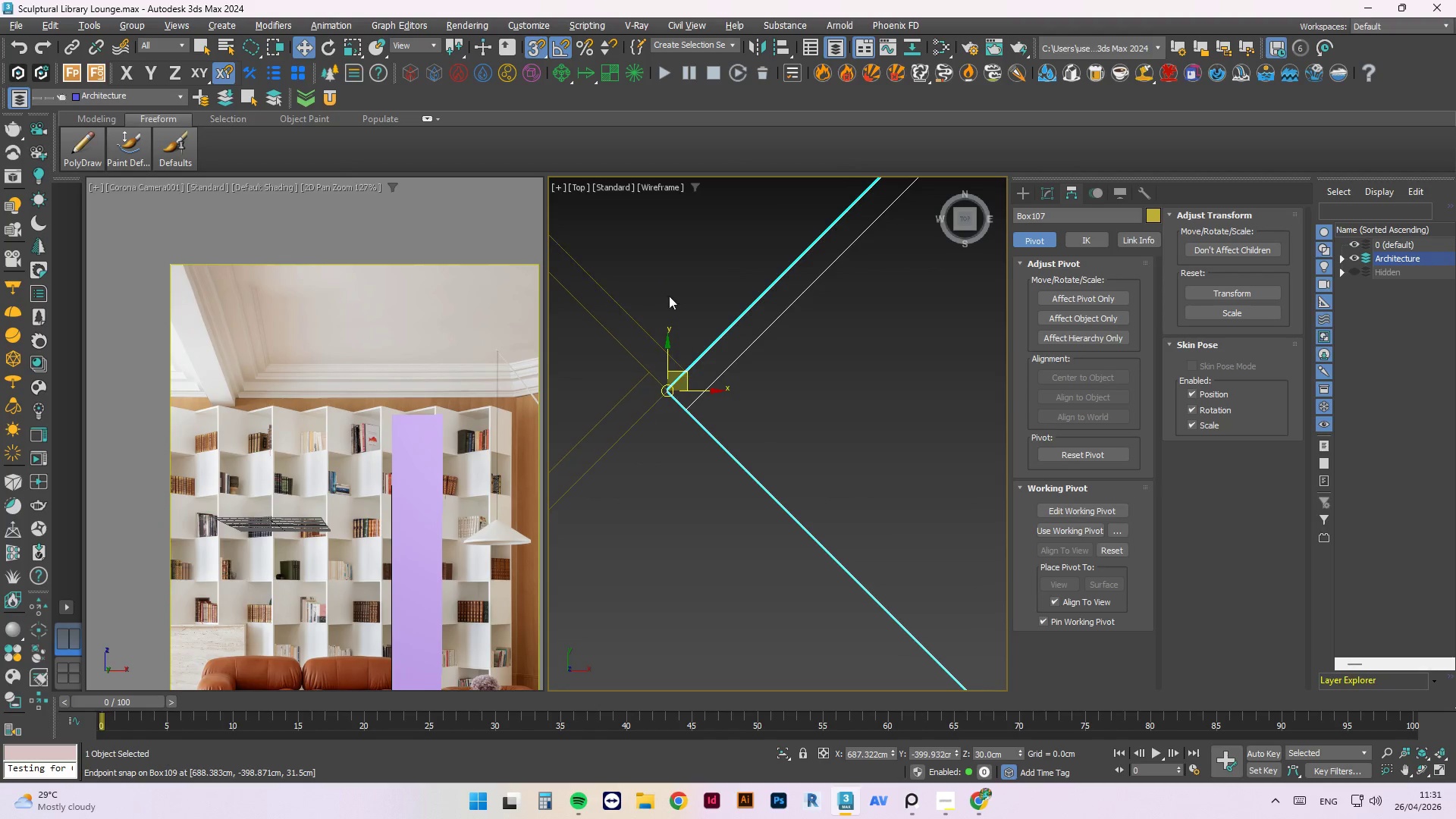 
scroll: coordinate [734, 332], scroll_direction: down, amount: 5.0
 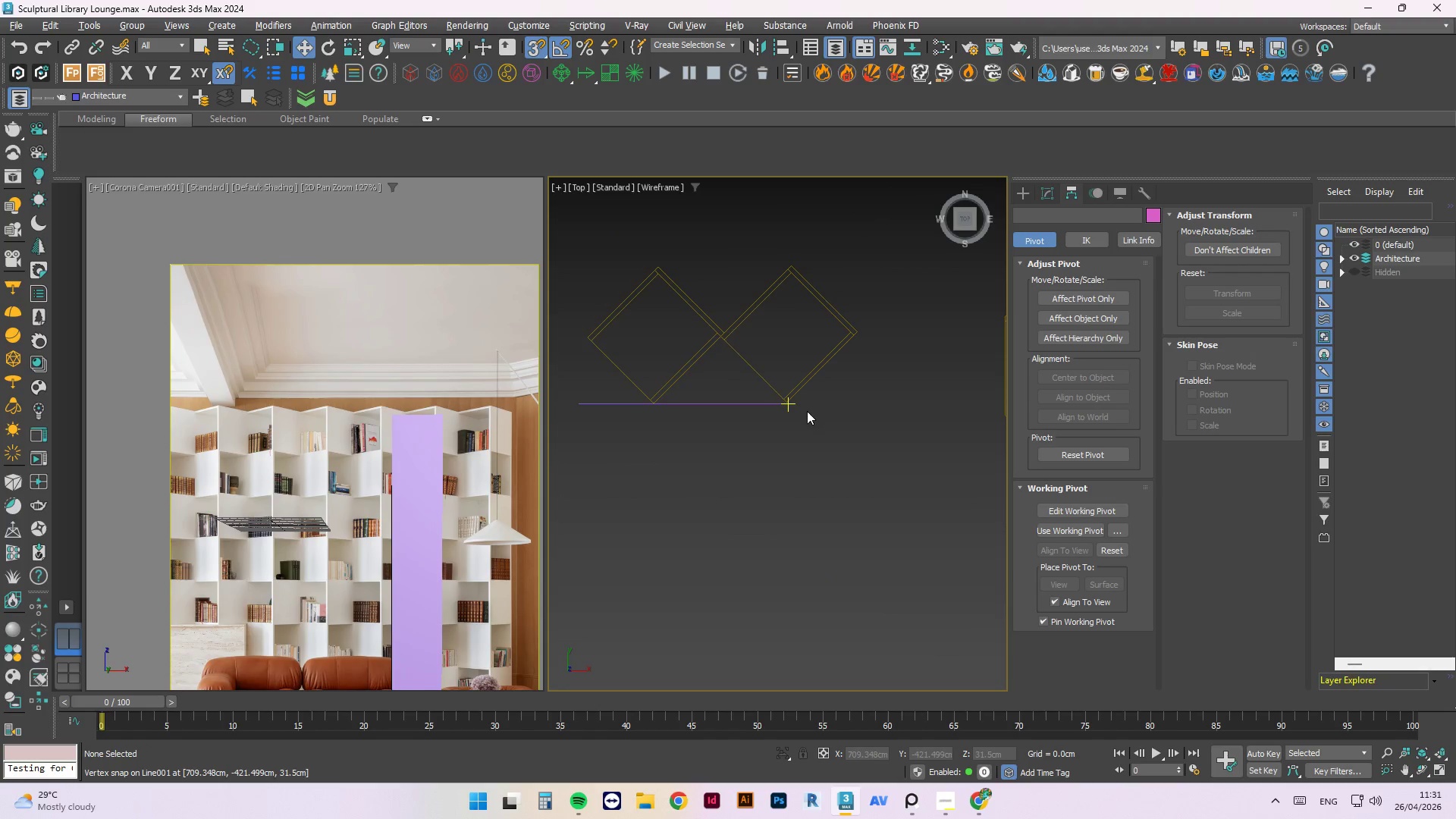 
scroll: coordinate [743, 476], scroll_direction: up, amount: 14.0
 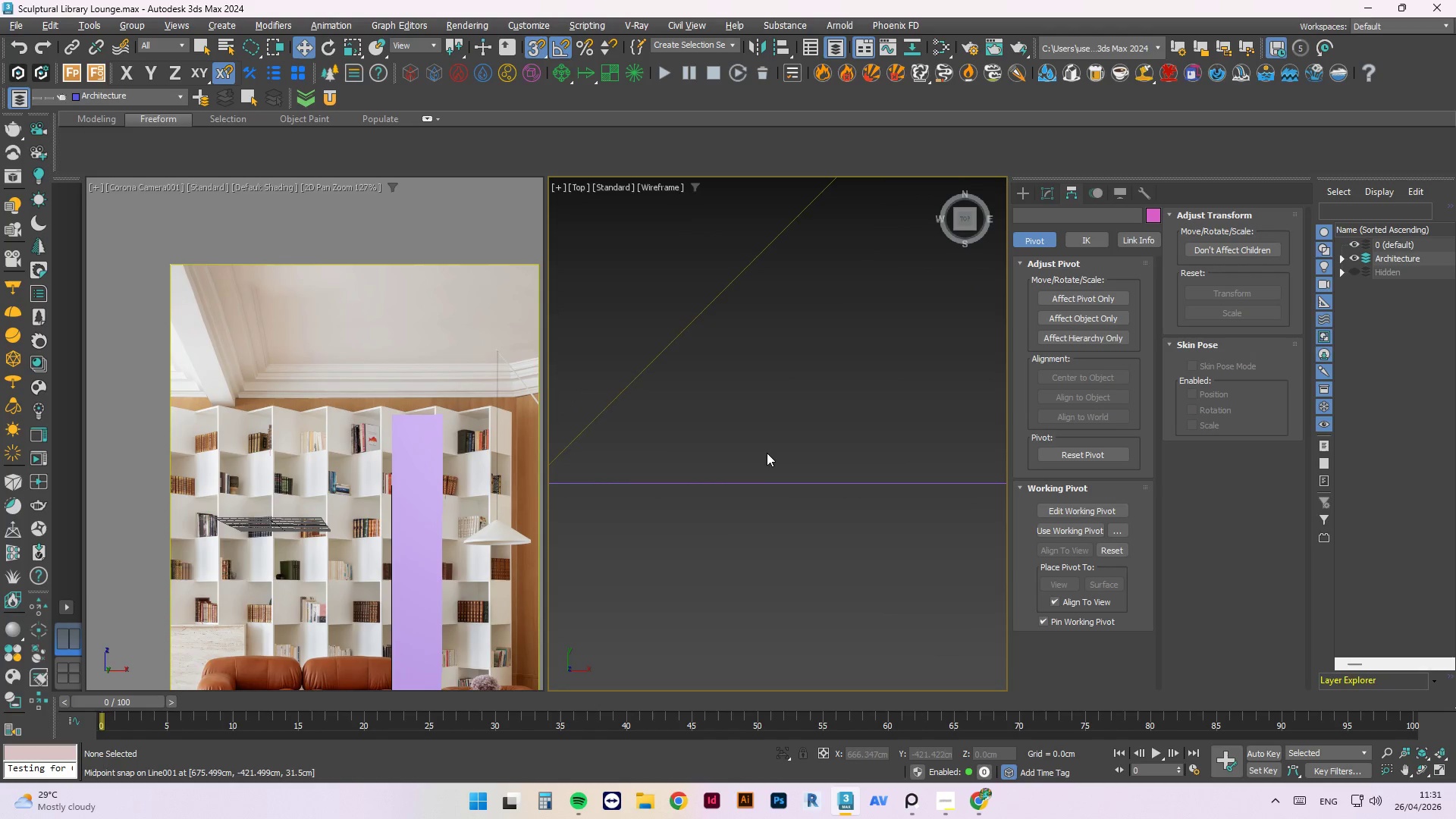 
scroll: coordinate [646, 330], scroll_direction: down, amount: 13.0
 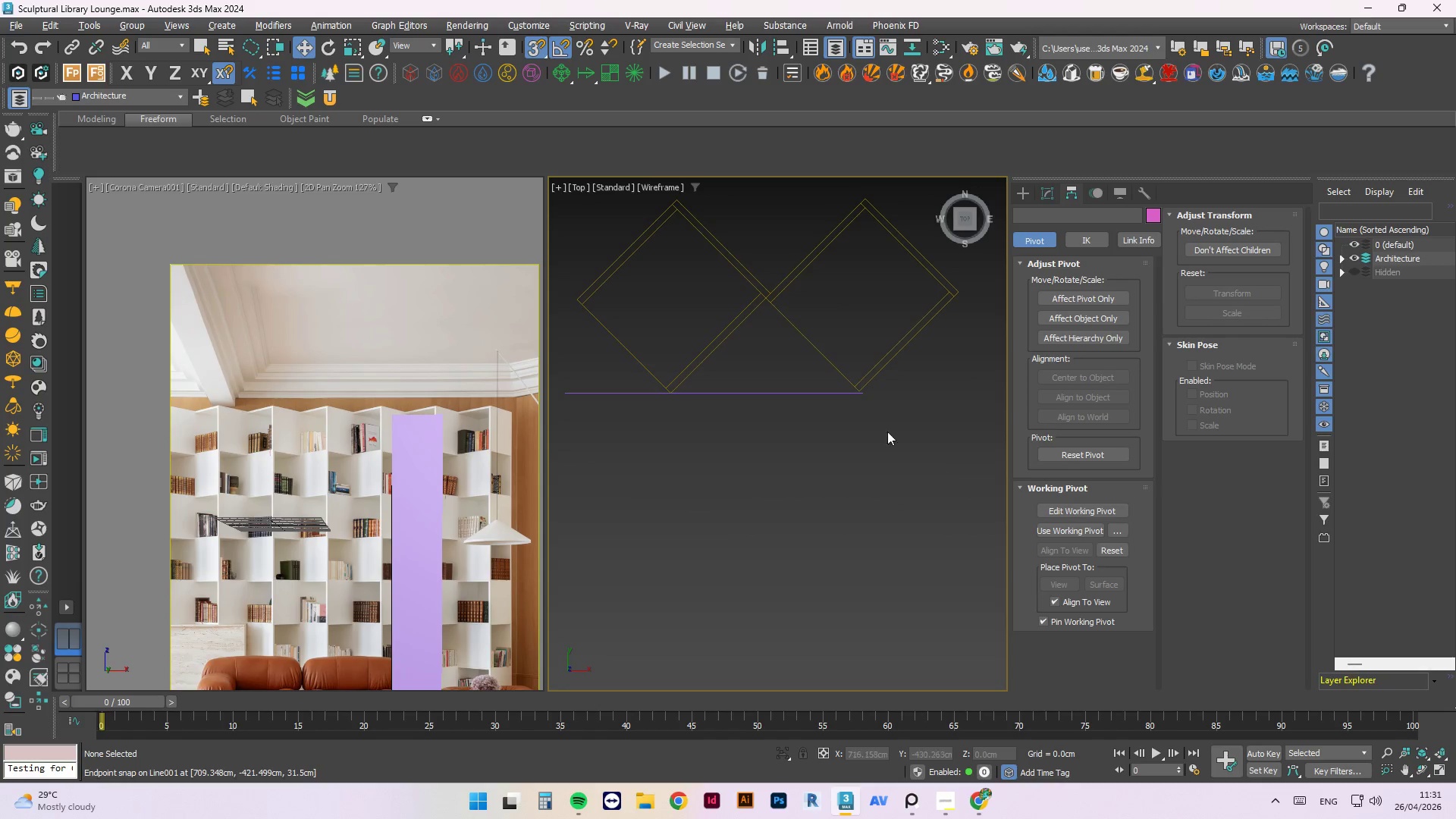 
left_click([882, 385])
 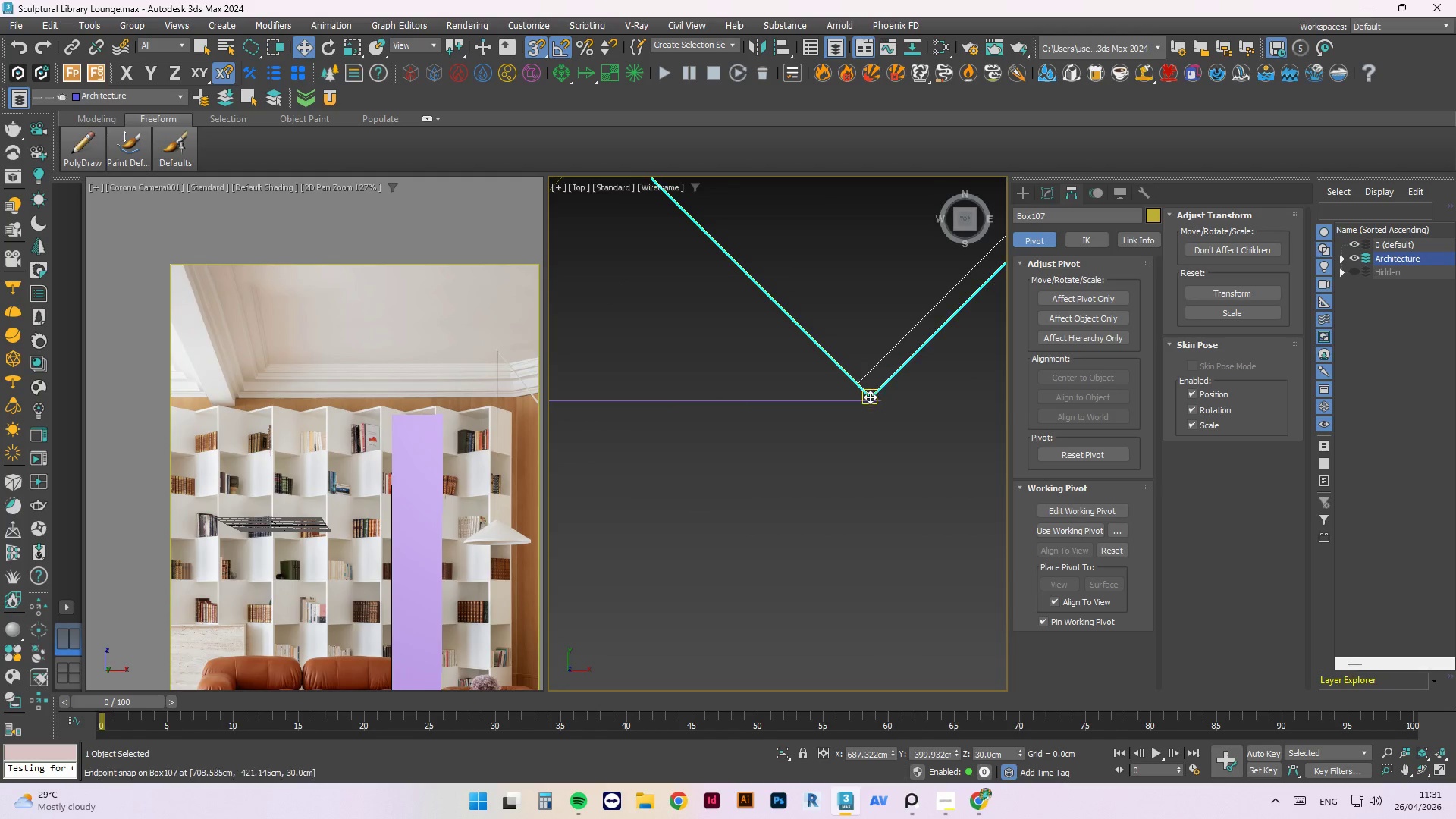 
scroll: coordinate [870, 397], scroll_direction: up, amount: 7.0
 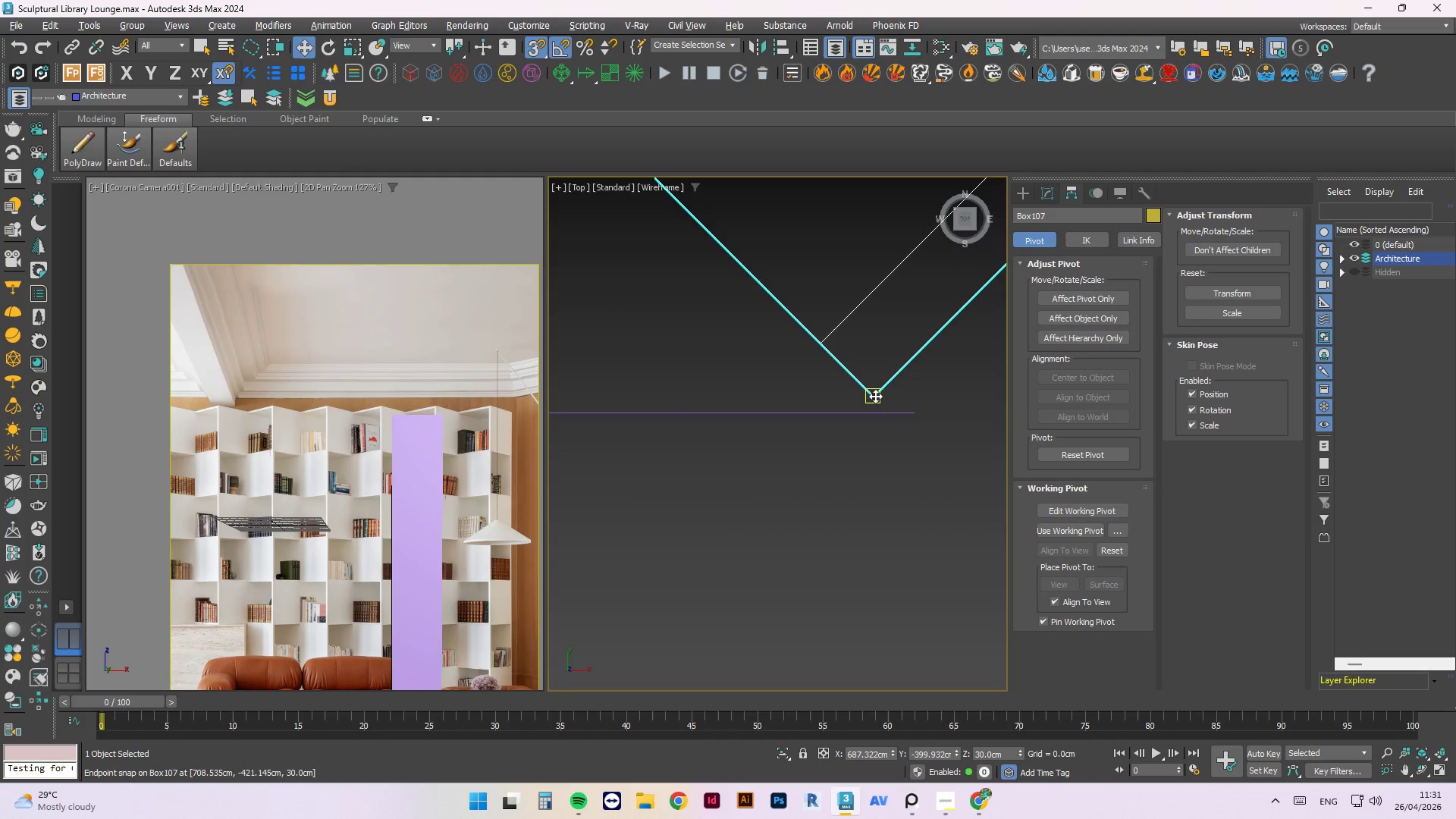 
left_click_drag(start_coordinate=[875, 396], to_coordinate=[915, 412])
 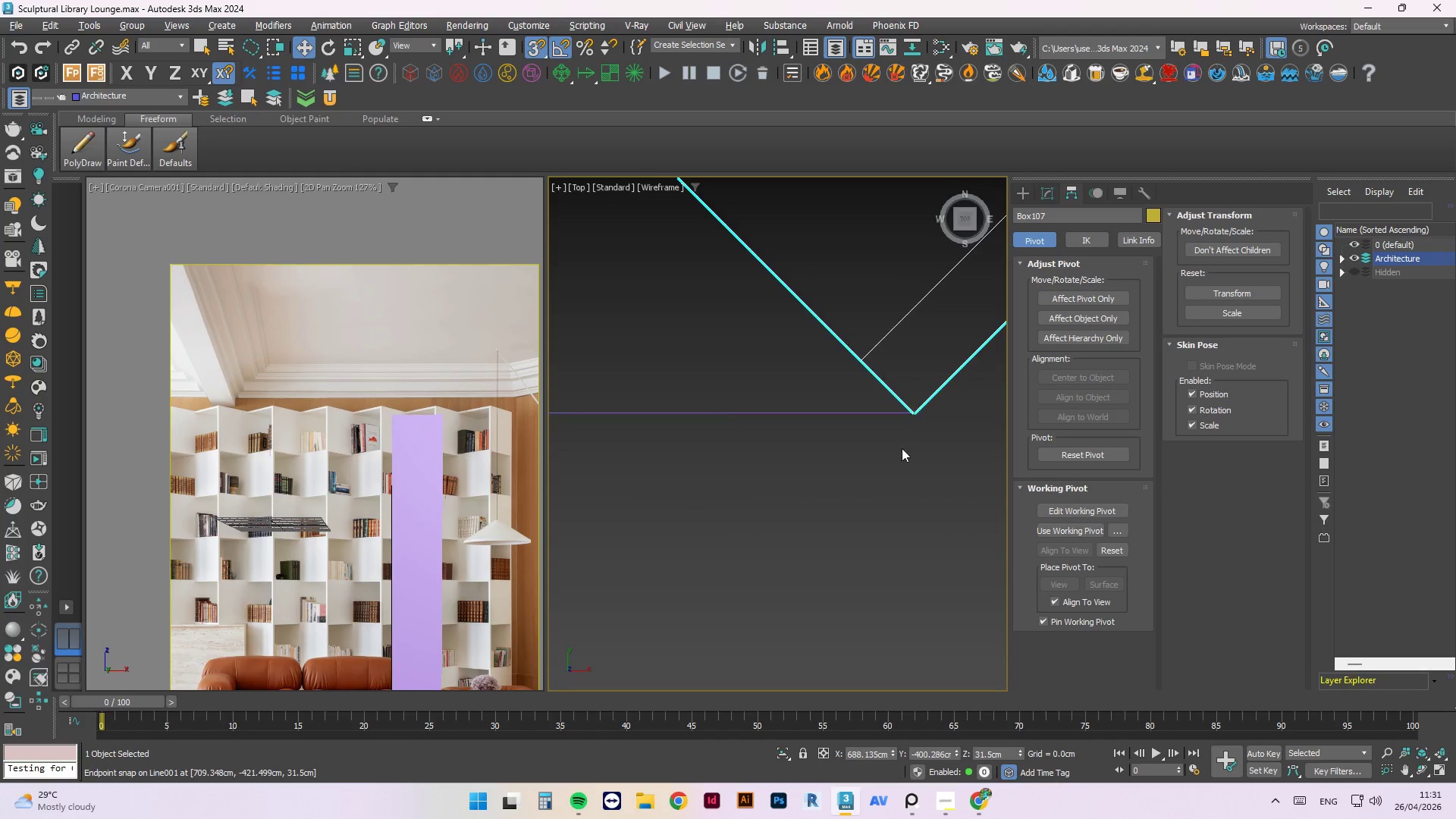 
scroll: coordinate [852, 391], scroll_direction: down, amount: 4.0
 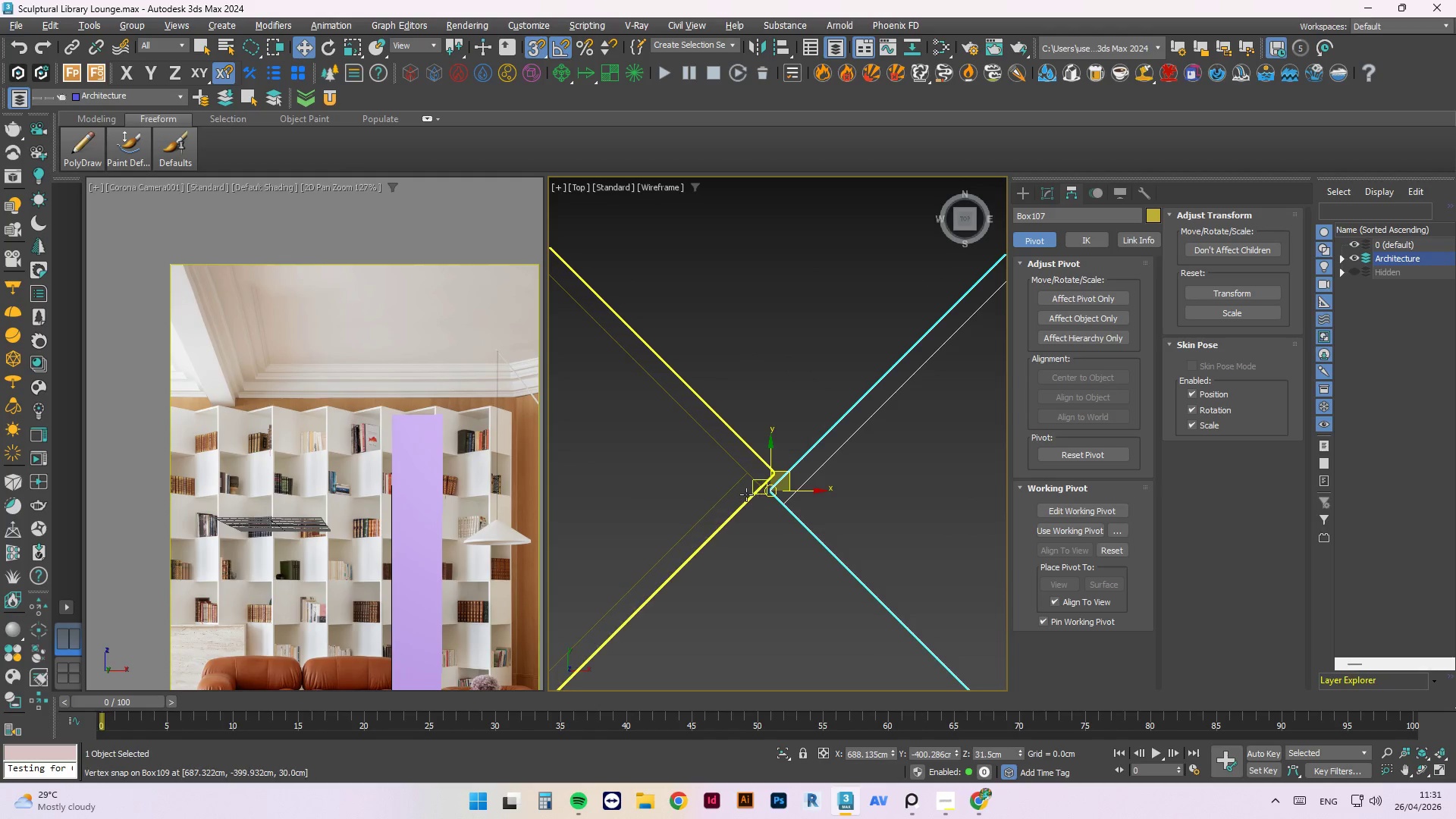 
left_click([737, 496])
 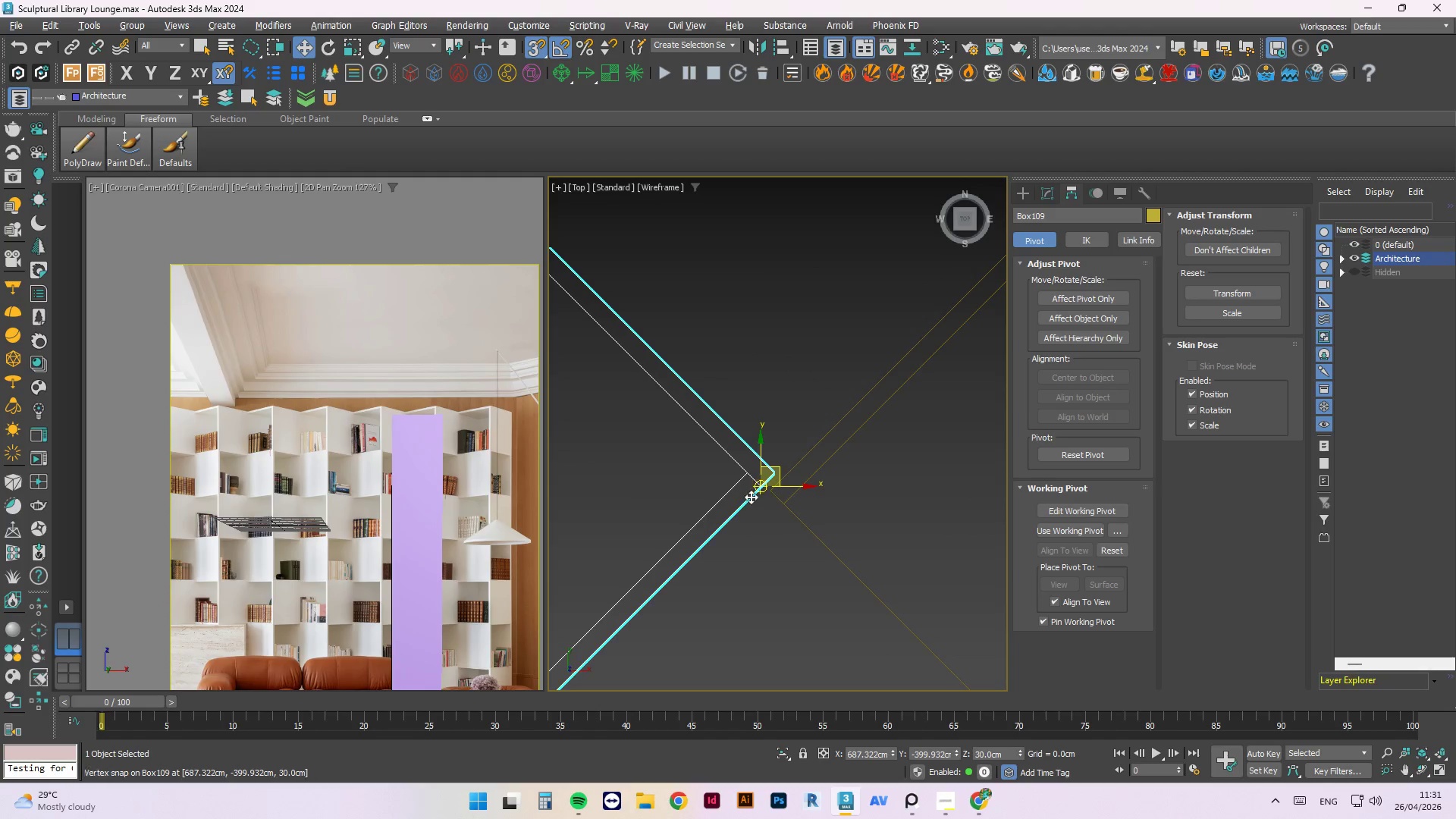 
scroll: coordinate [768, 494], scroll_direction: up, amount: 3.0
 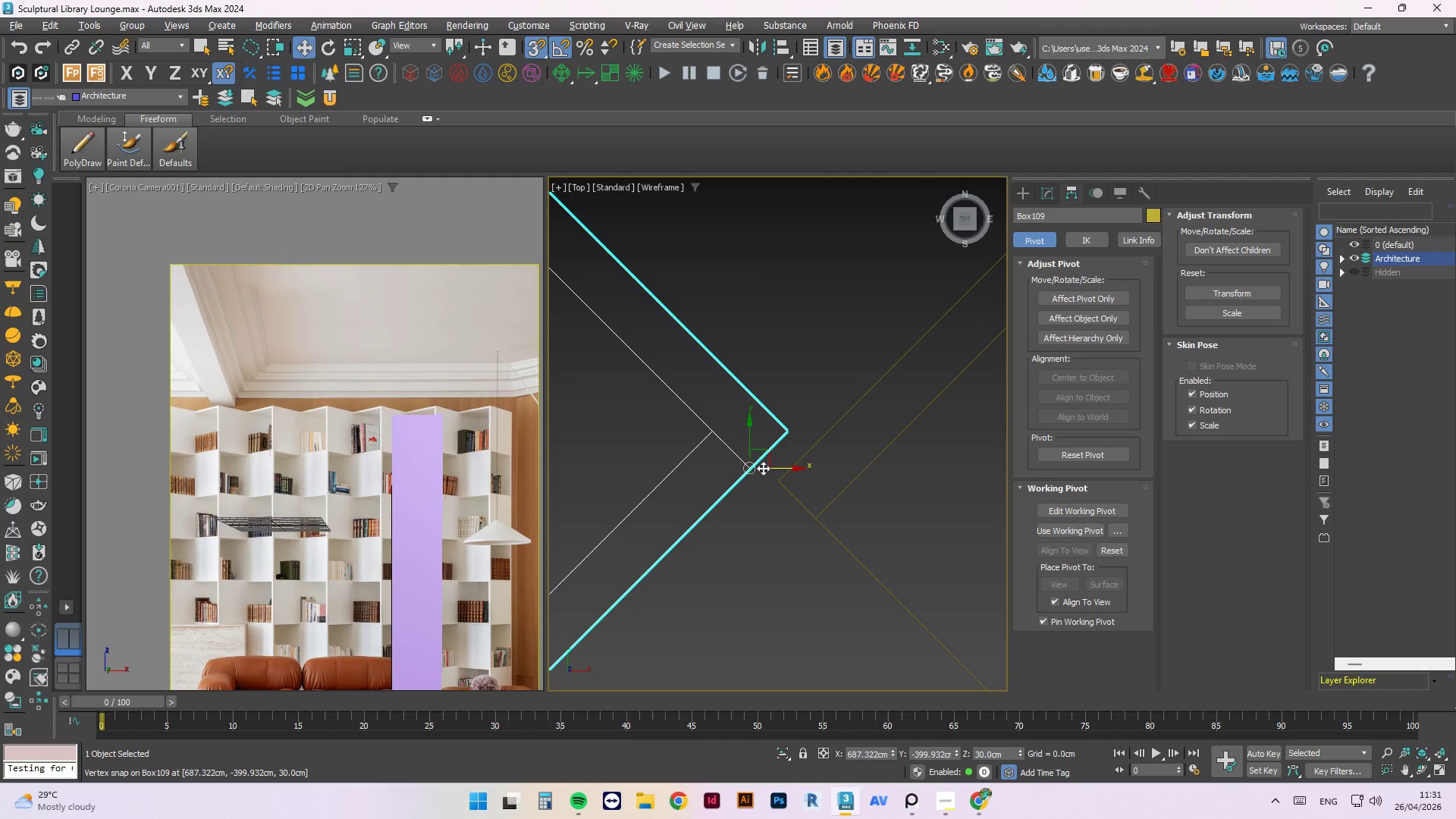 
left_click_drag(start_coordinate=[755, 471], to_coordinate=[770, 475])
 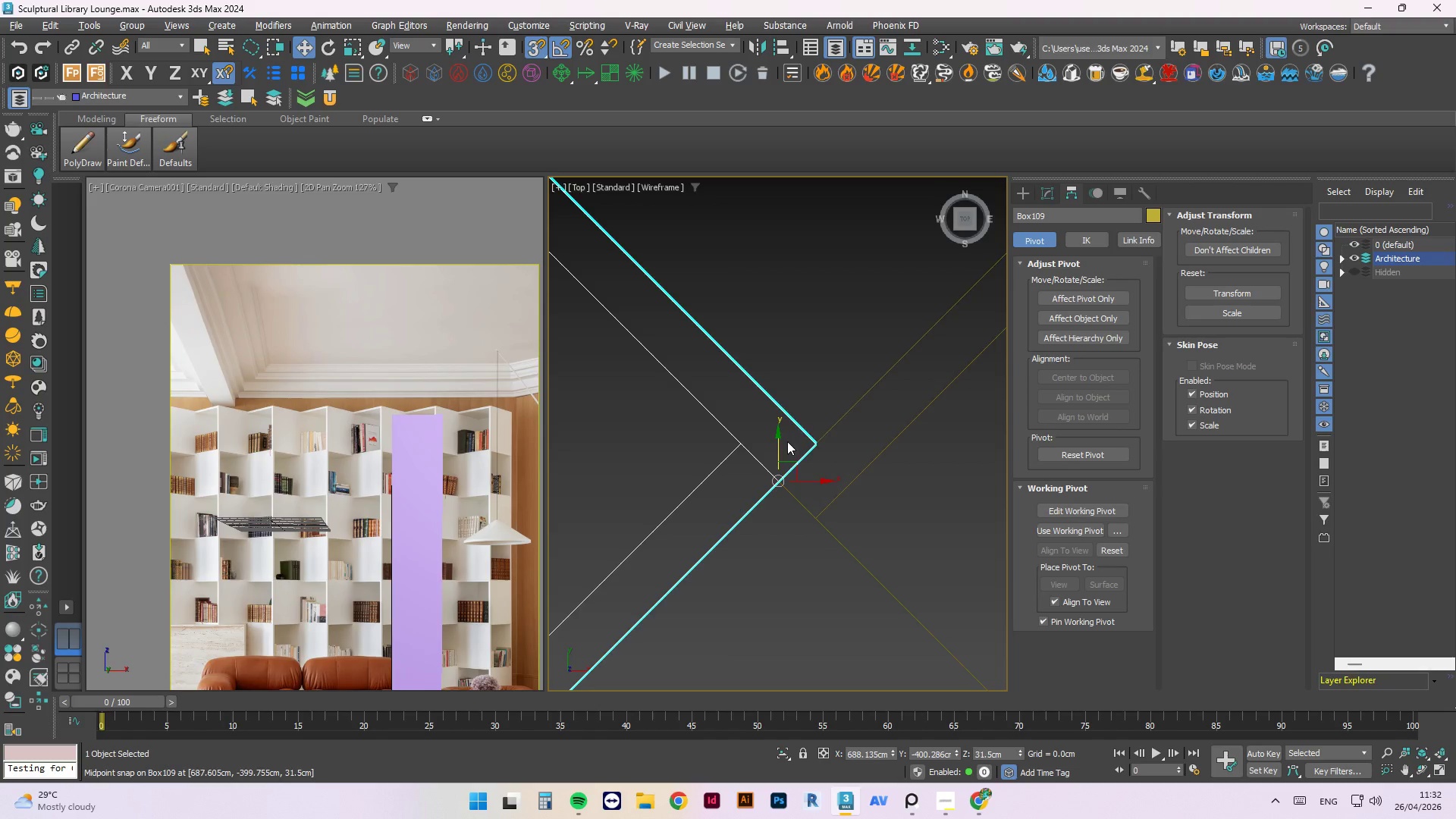 
scroll: coordinate [791, 416], scroll_direction: up, amount: 1.0
 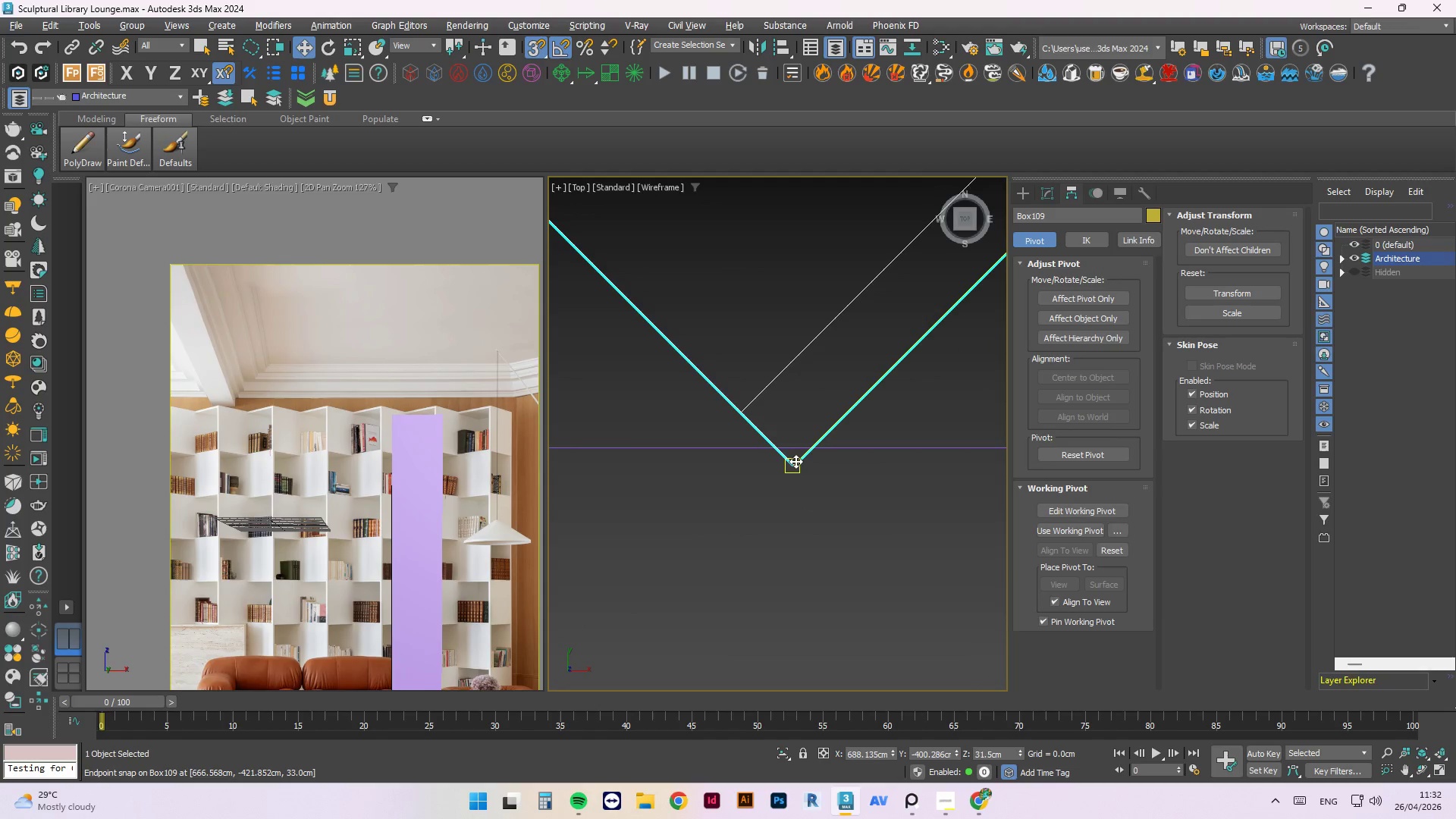 
left_click_drag(start_coordinate=[796, 465], to_coordinate=[631, 444])
 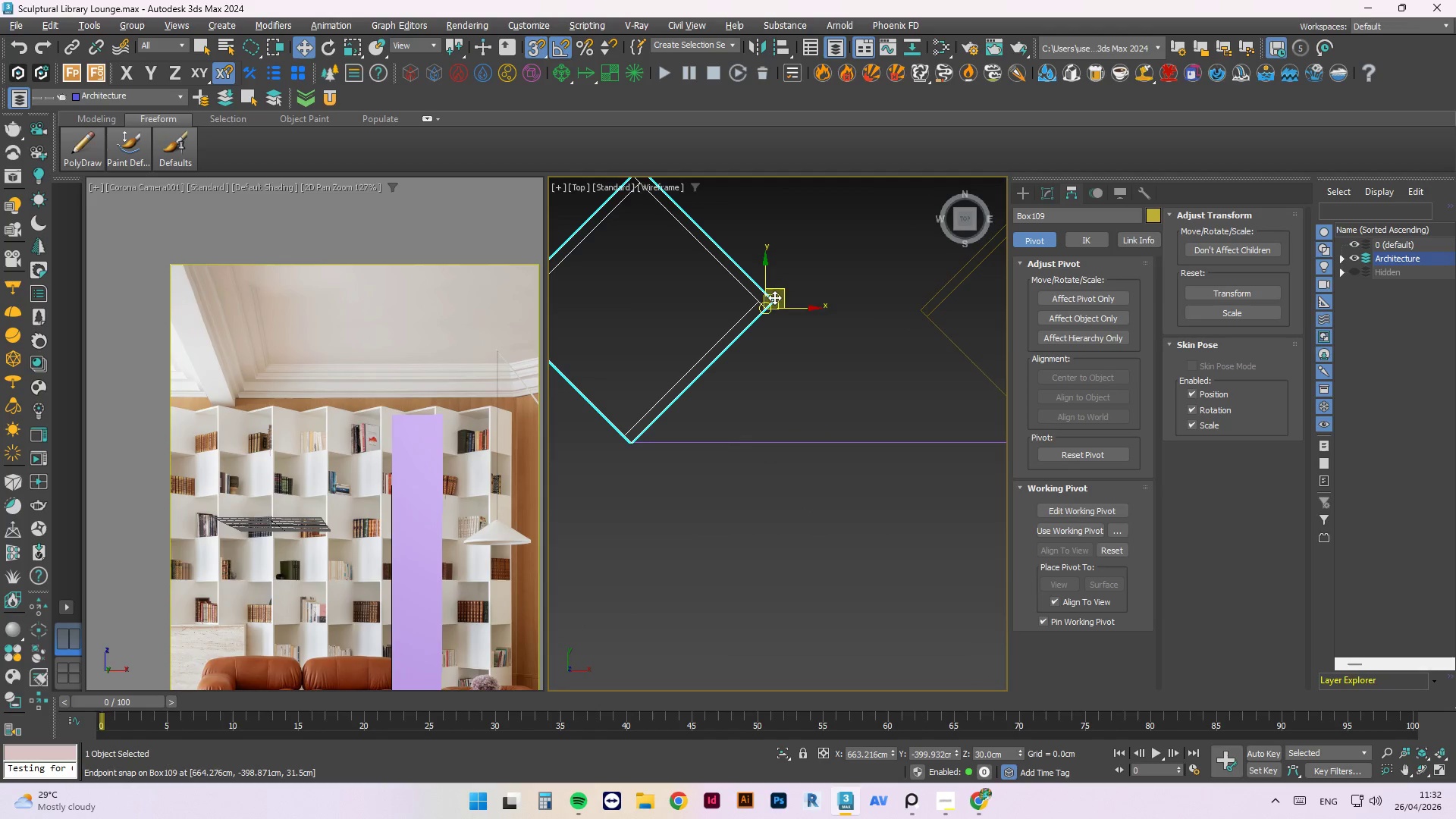 
scroll: coordinate [784, 441], scroll_direction: down, amount: 6.0
 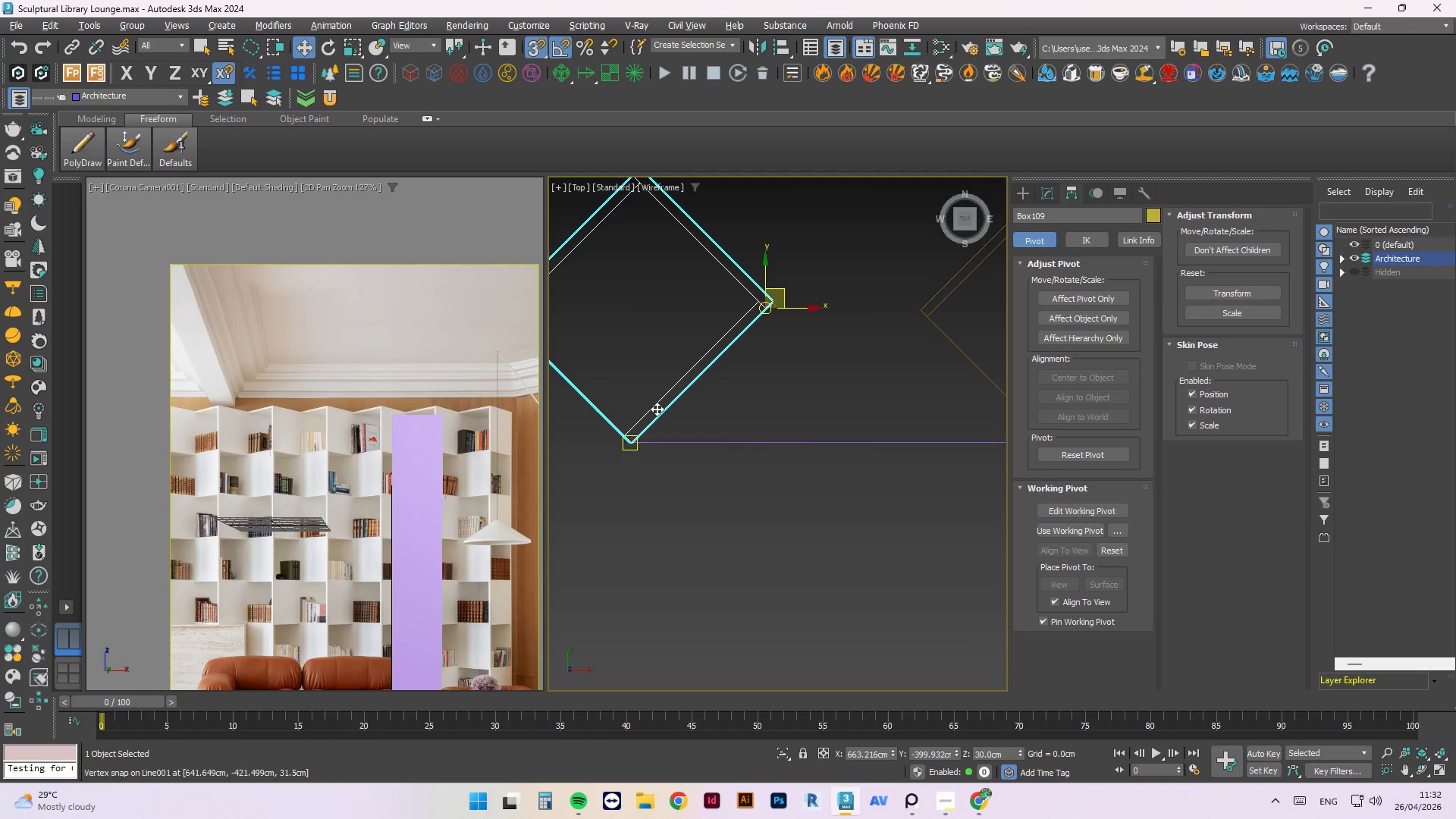 
left_click_drag(start_coordinate=[789, 310], to_coordinate=[906, 307])
 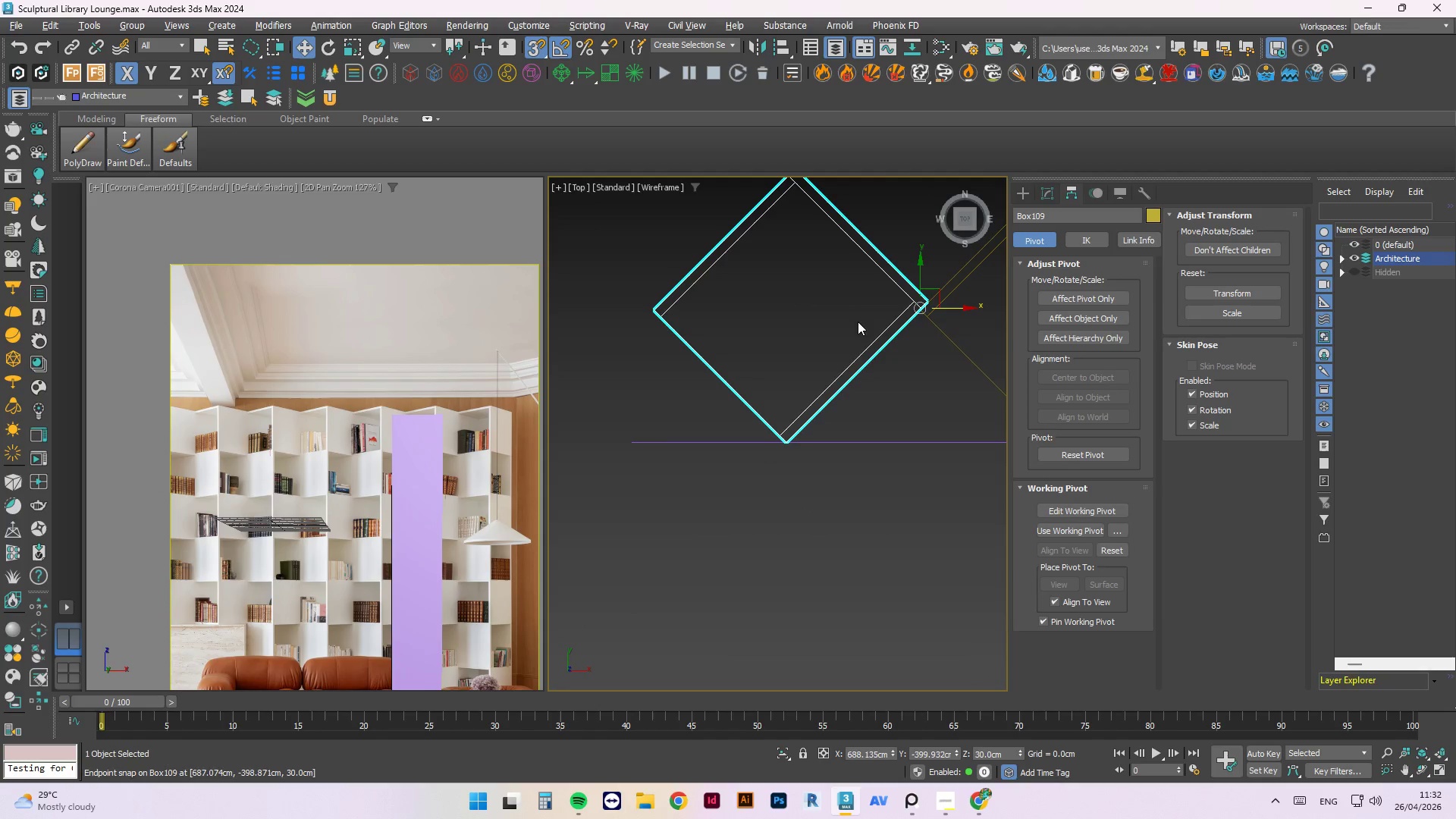 
left_click([756, 268])
 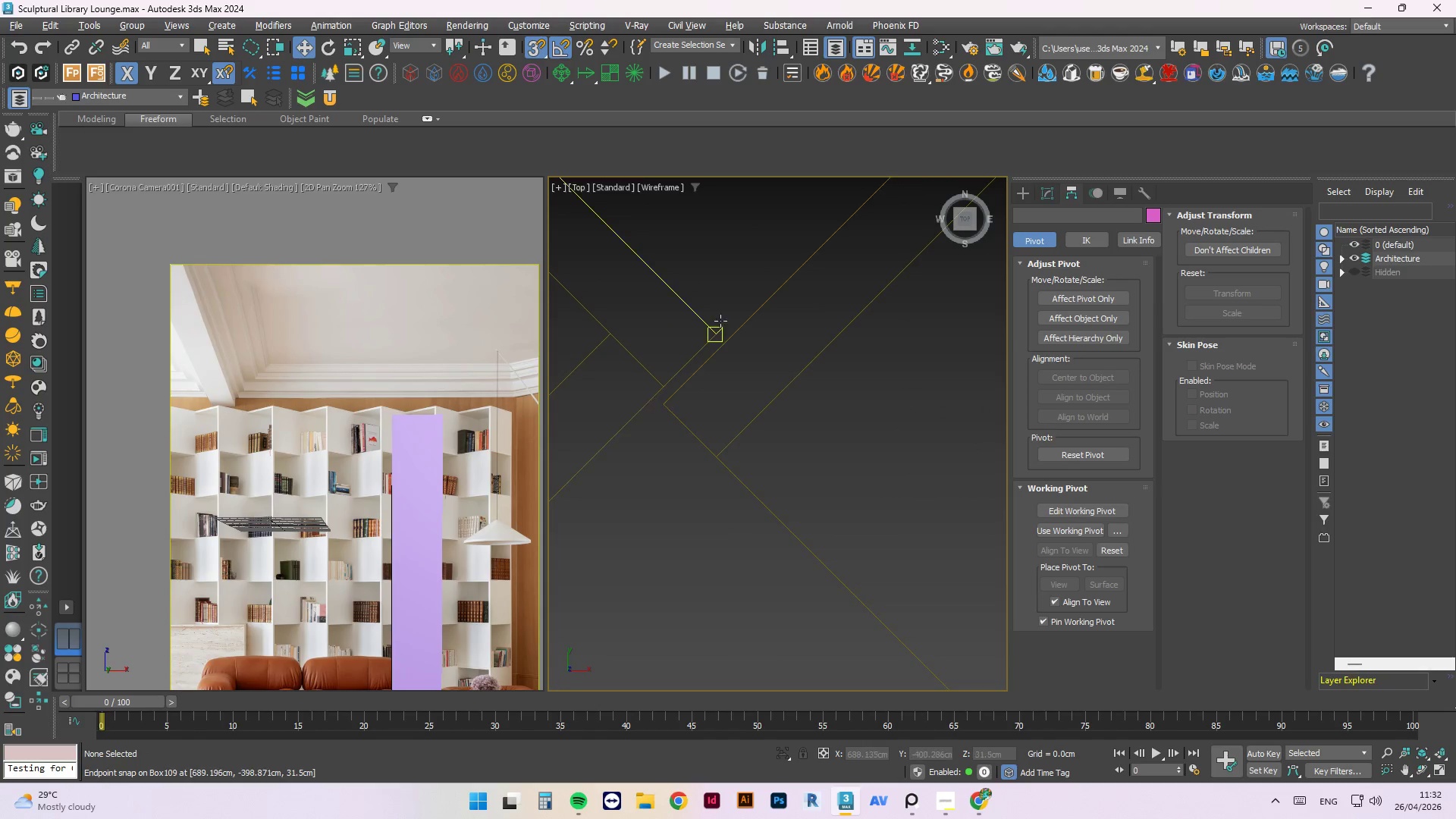 
scroll: coordinate [743, 350], scroll_direction: up, amount: 6.0
 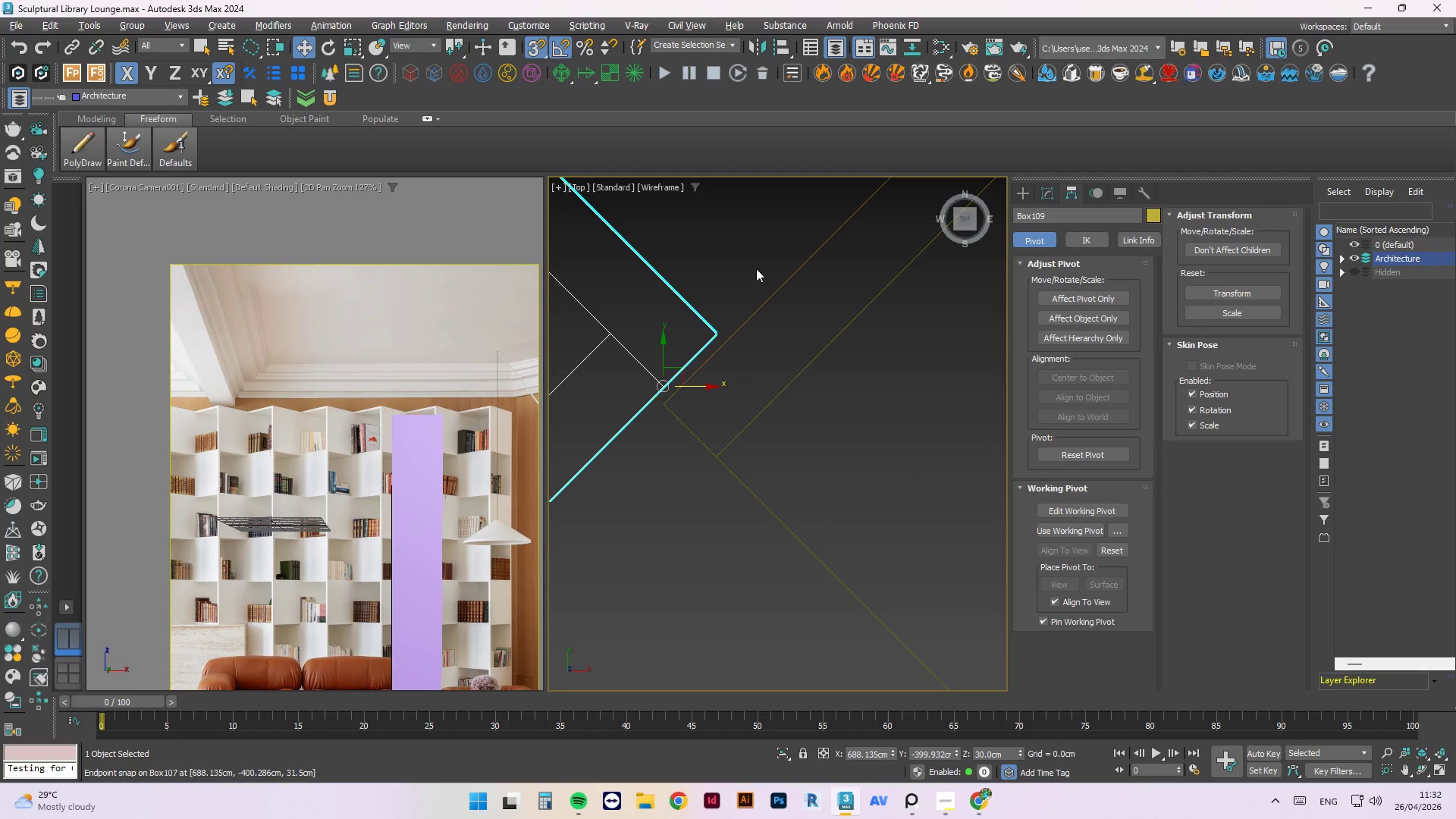 
left_click([728, 362])
 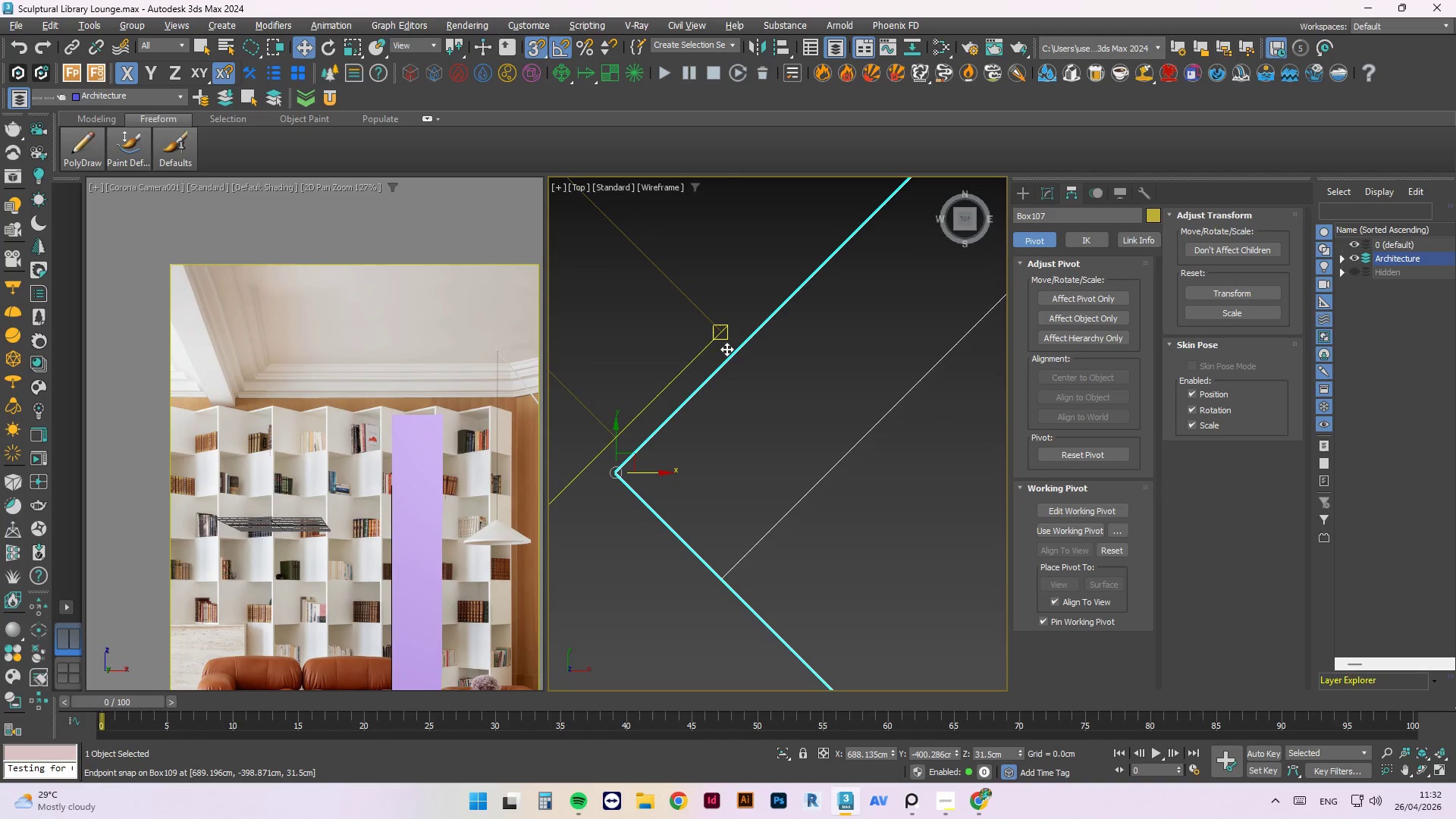 
scroll: coordinate [710, 337], scroll_direction: up, amount: 2.0
 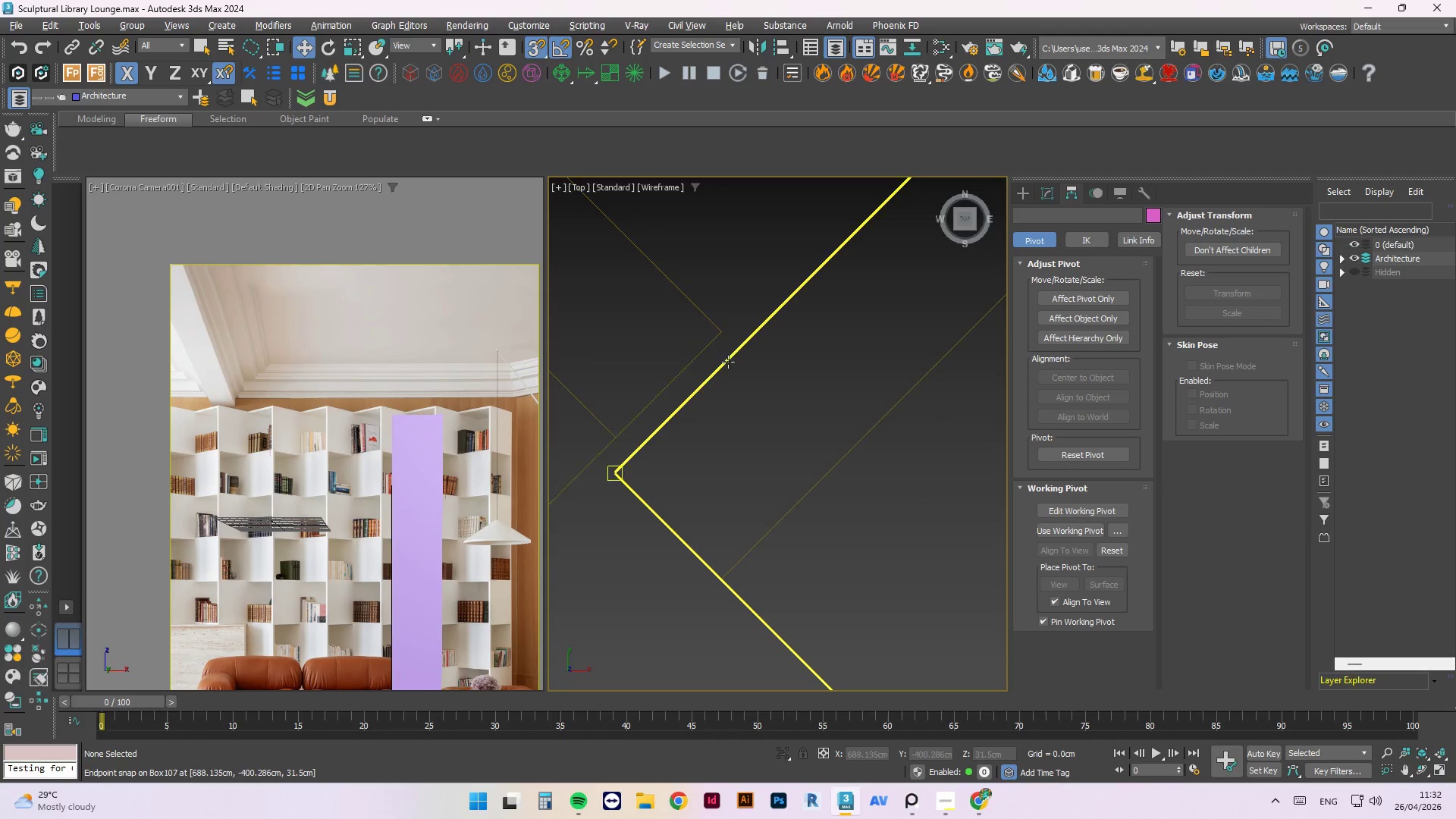 
left_click([726, 348])
 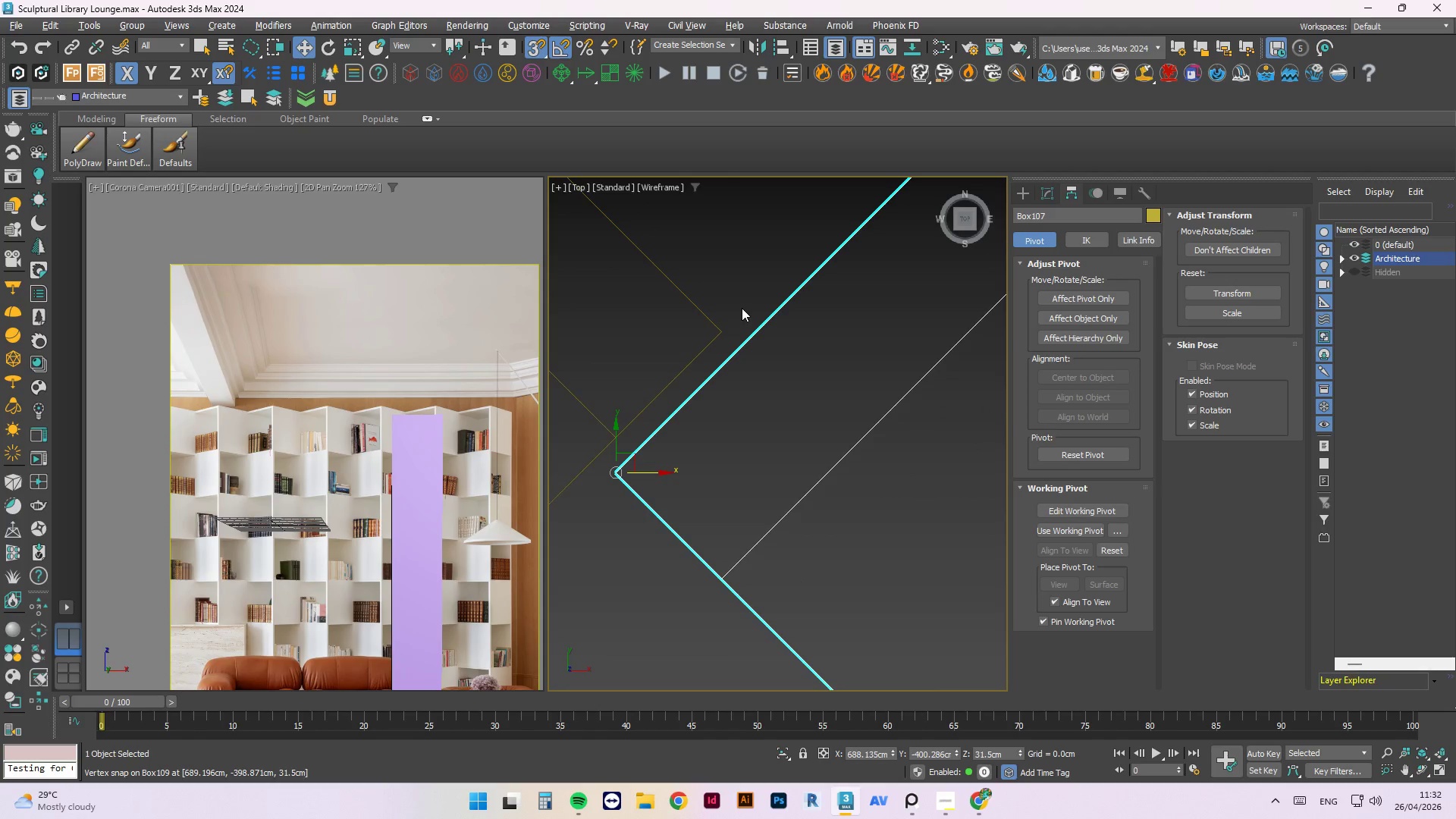 
scroll: coordinate [742, 308], scroll_direction: down, amount: 2.0
 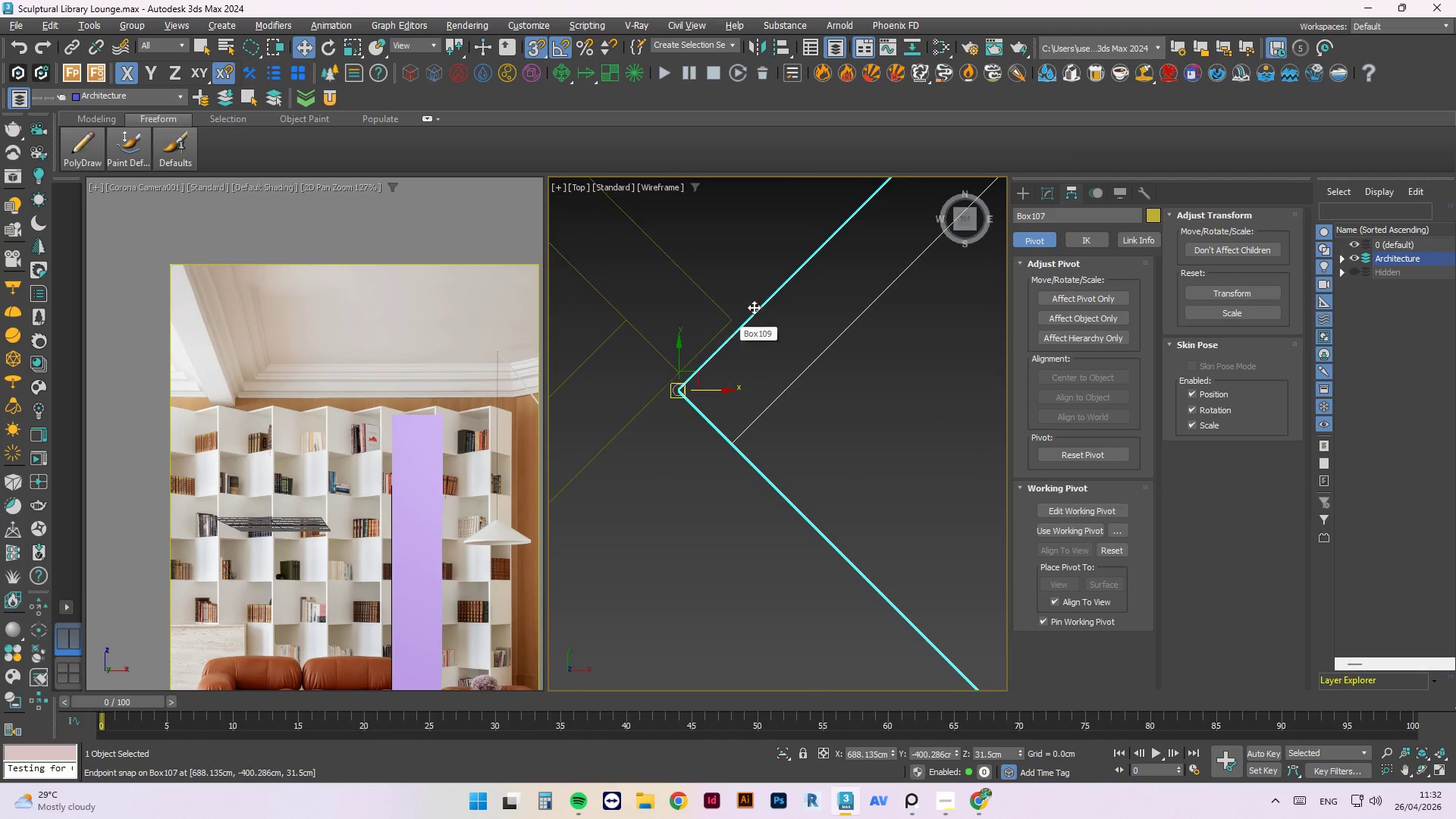 
left_click([1031, 190])
 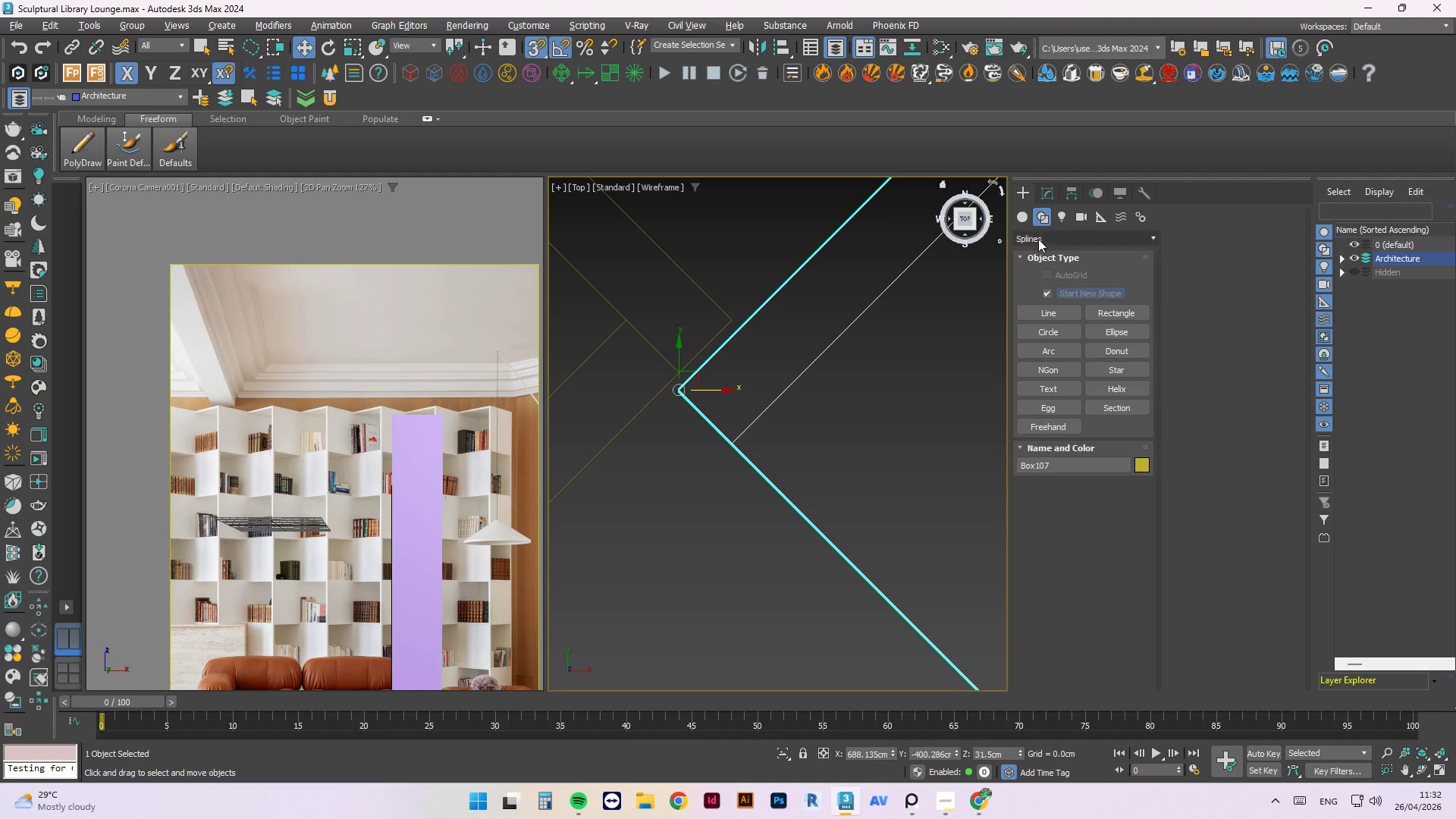 
left_click([1025, 211])
 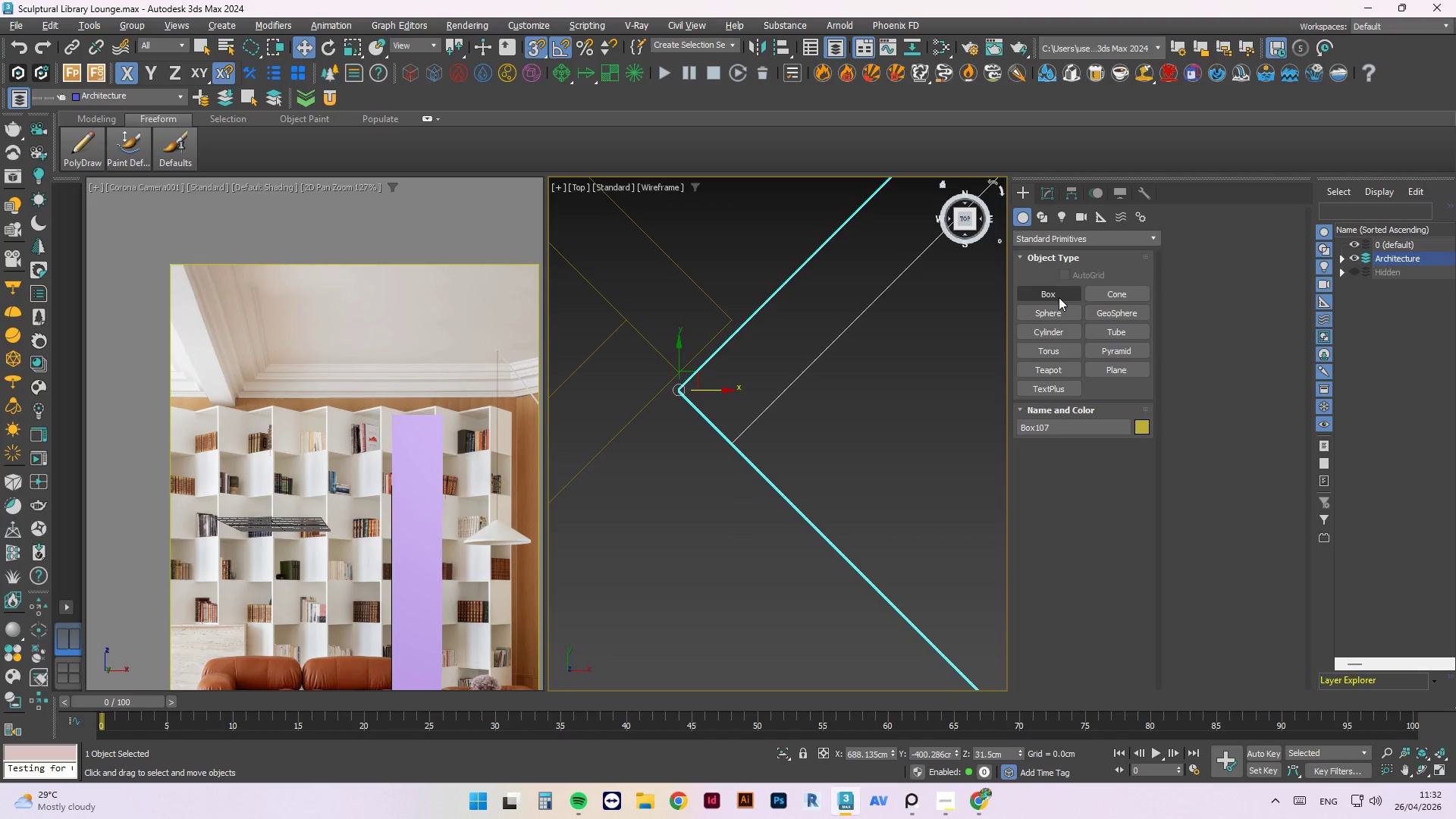 
left_click([1059, 297])
 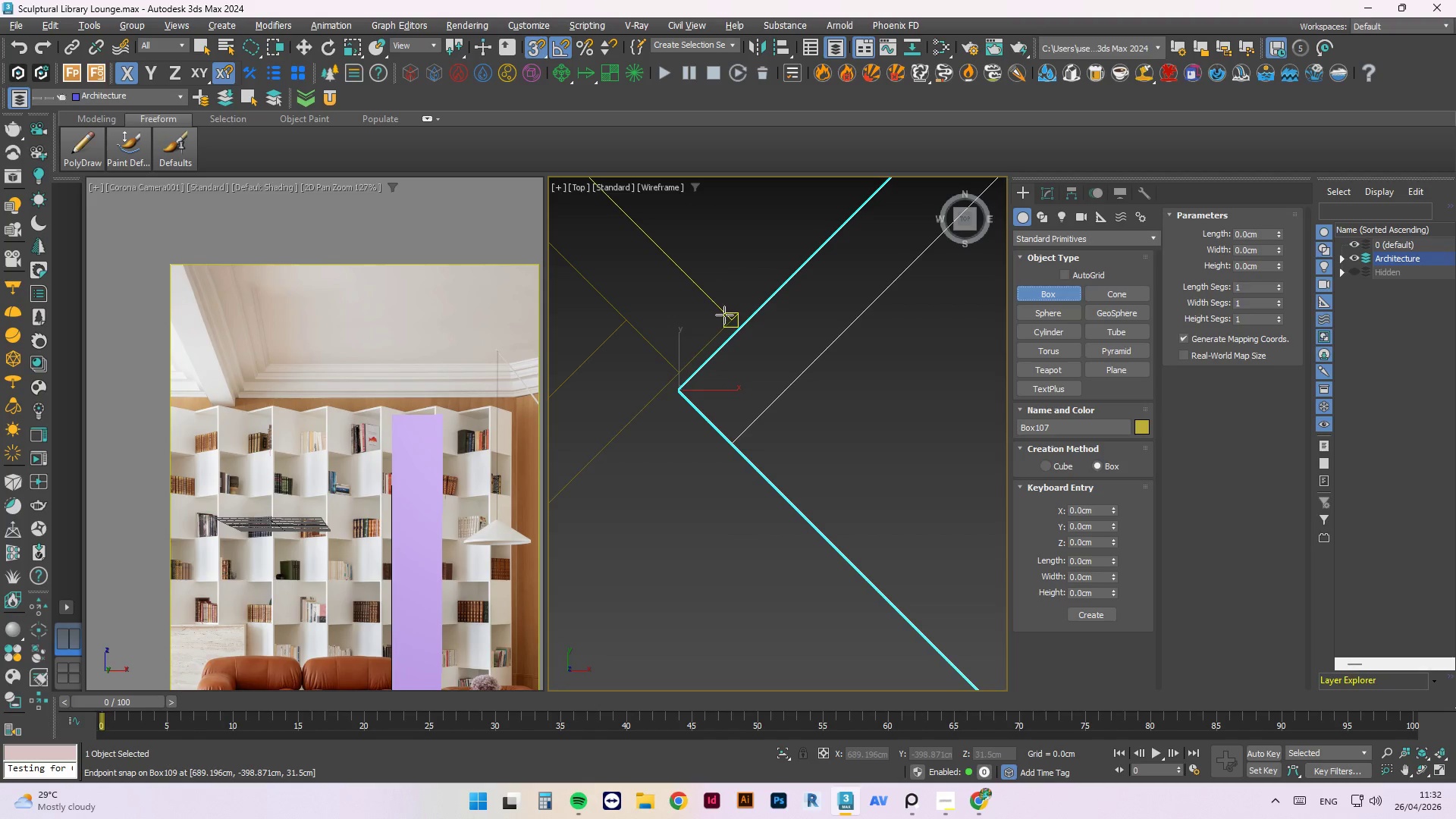 
left_click_drag(start_coordinate=[724, 315], to_coordinate=[671, 377])
 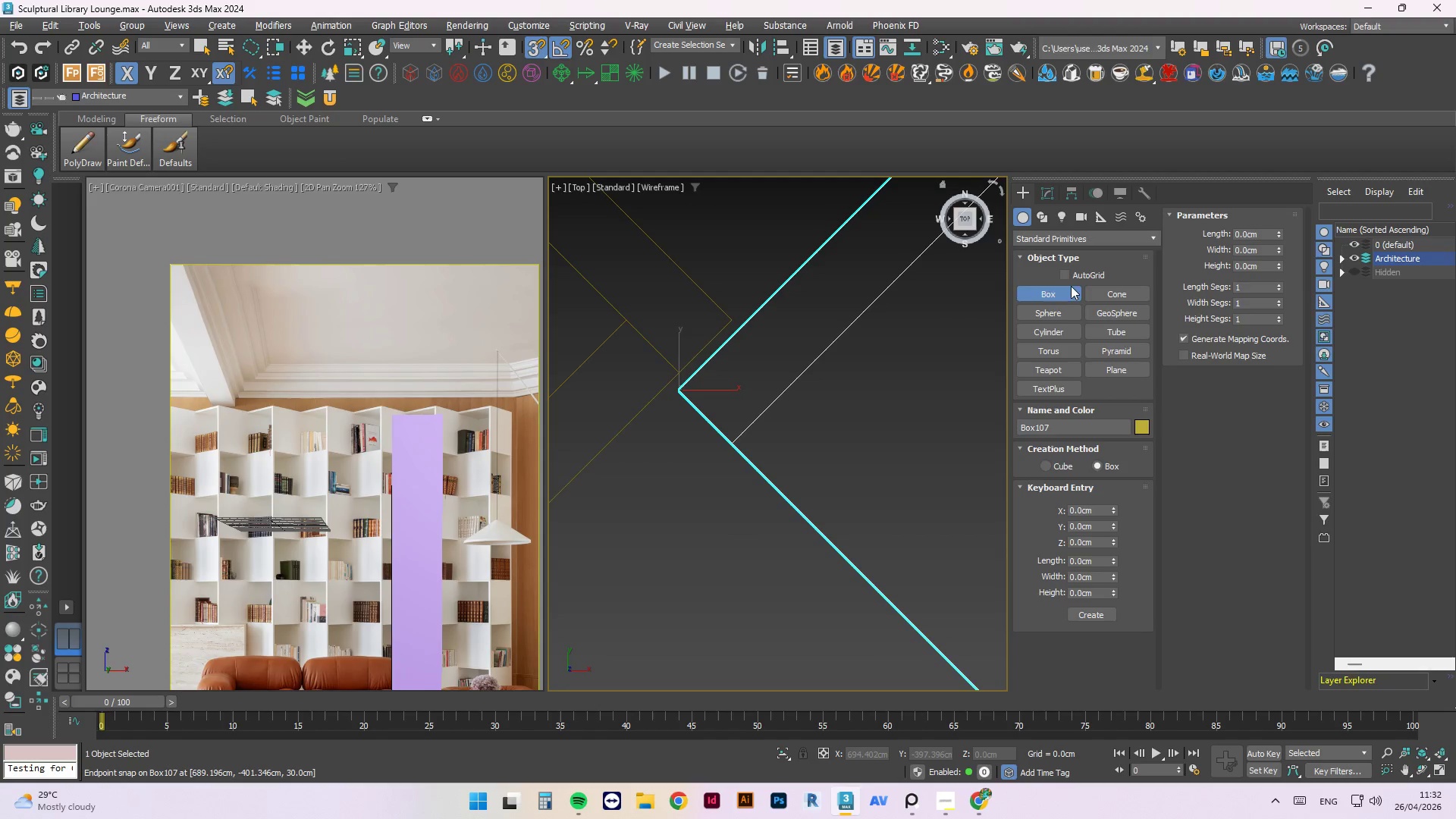 
key(Escape)
 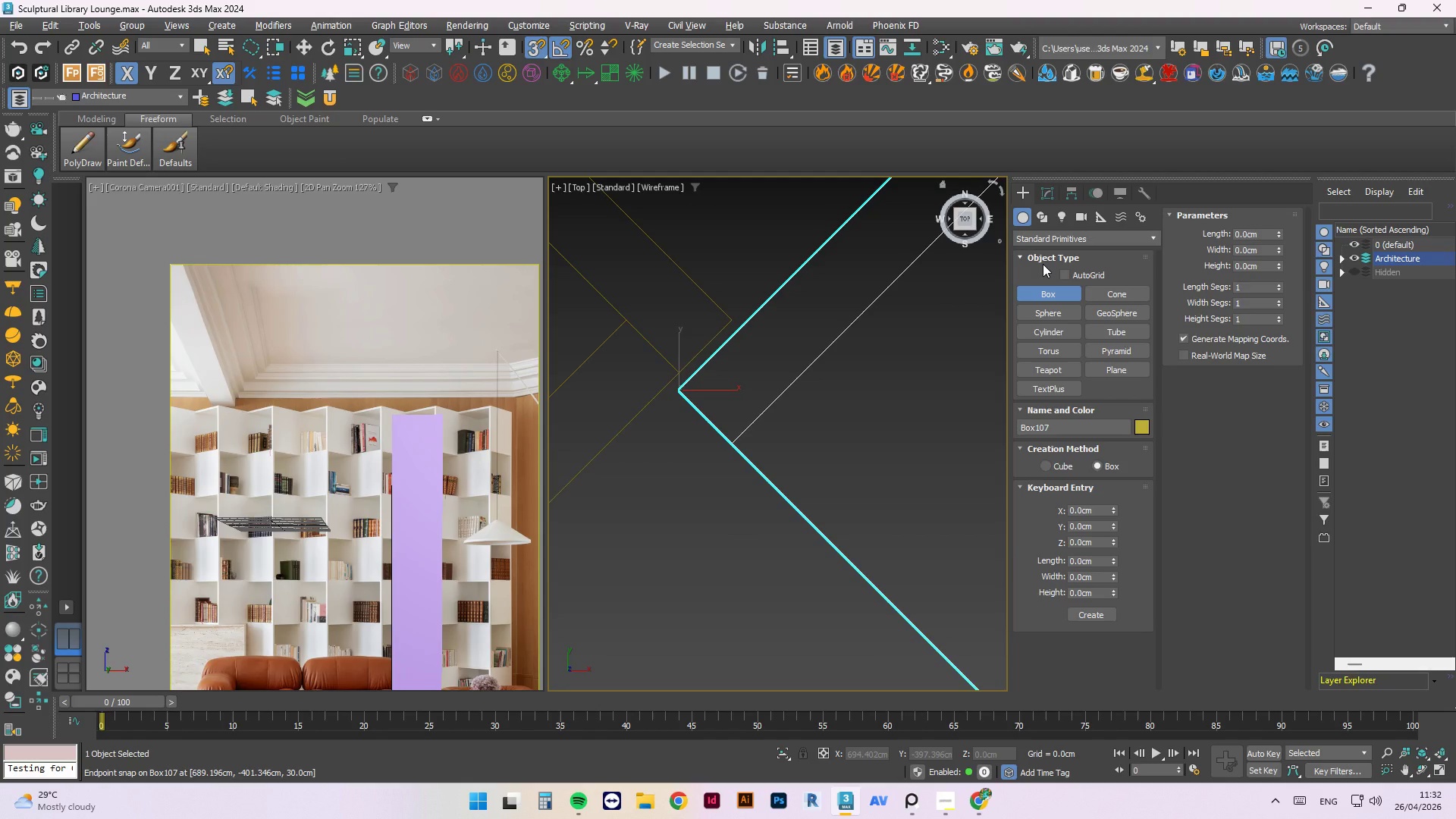 
left_click([1041, 209])
 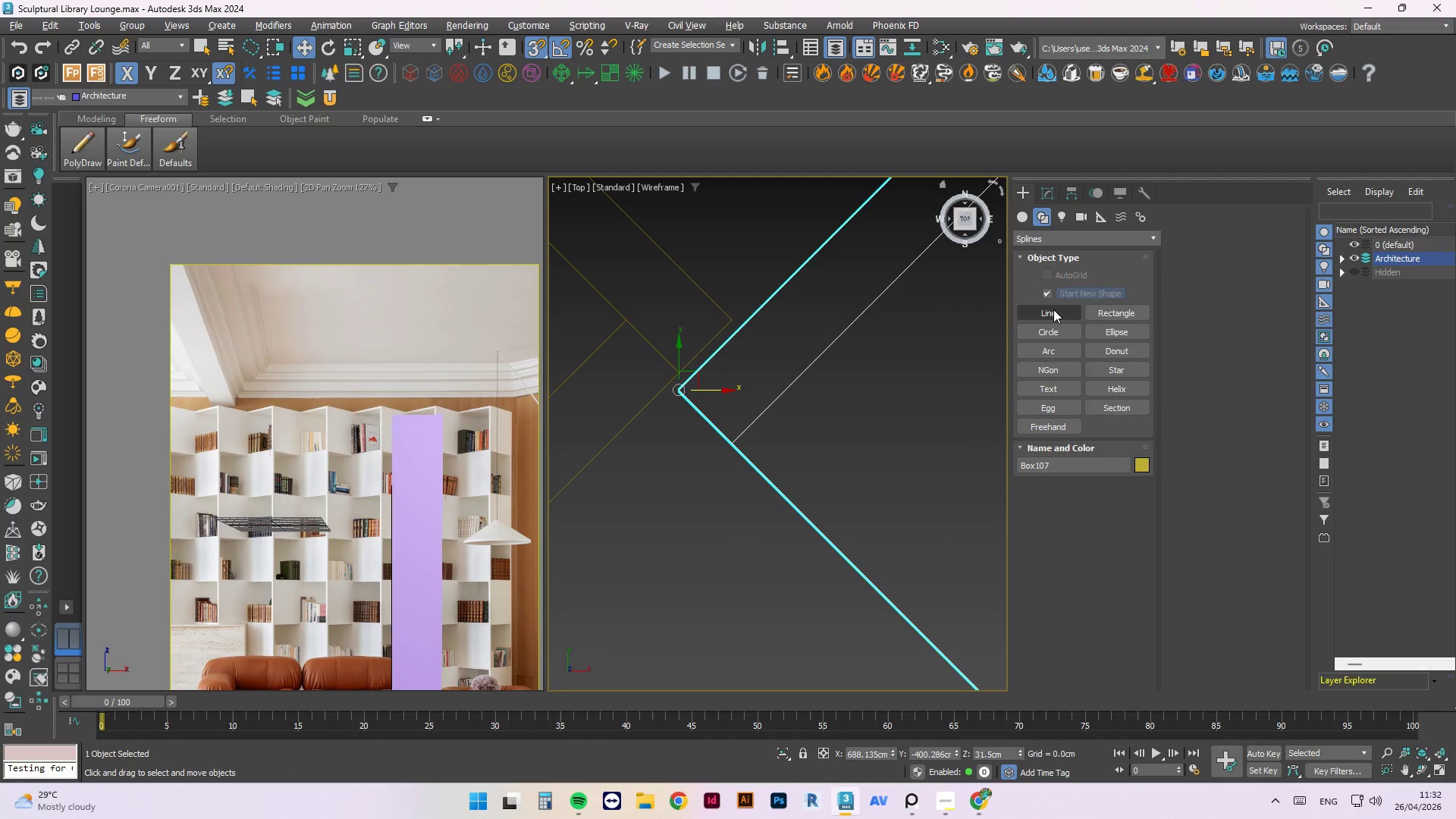 
left_click([1053, 309])
 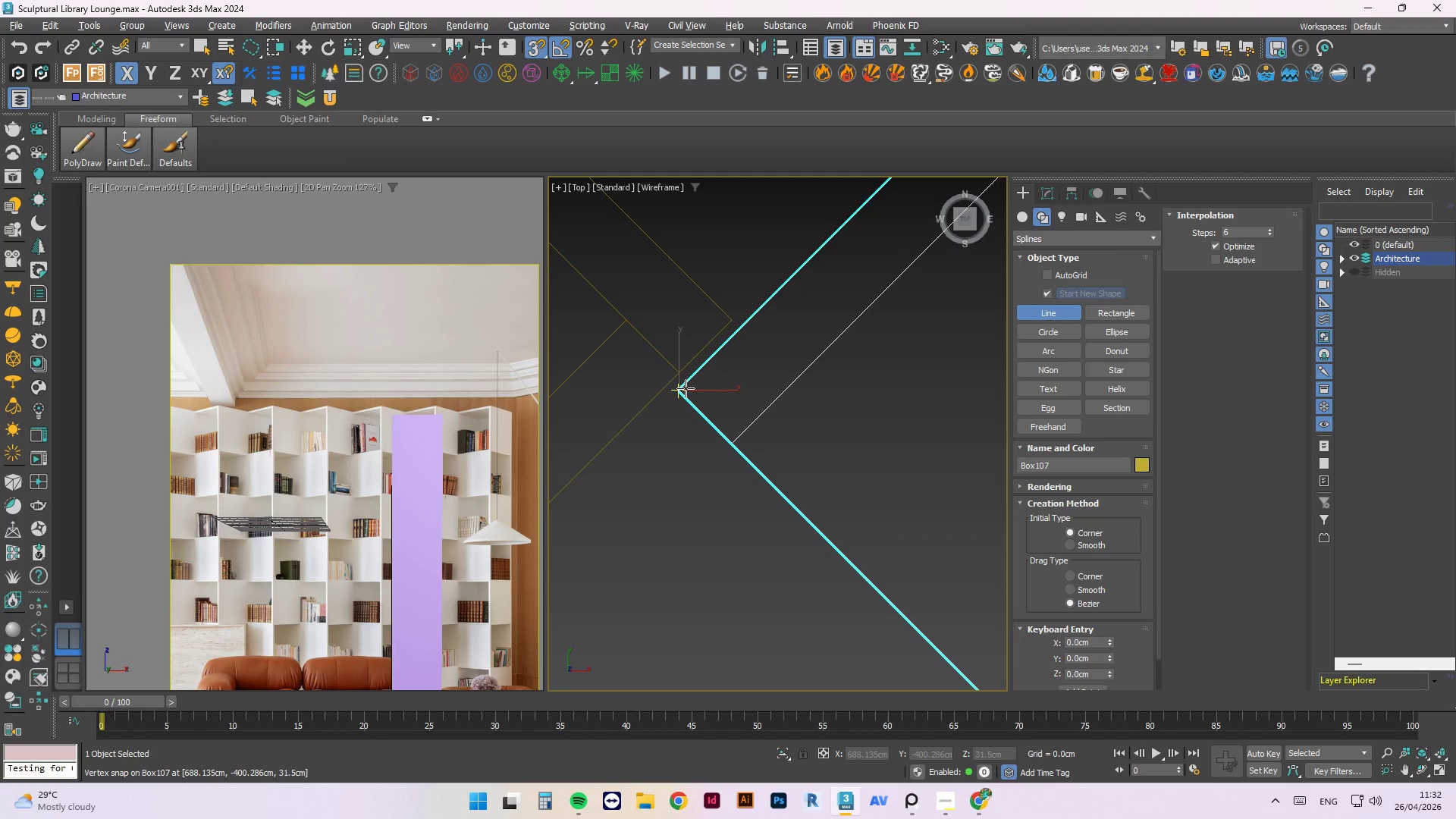 
left_click([683, 387])
 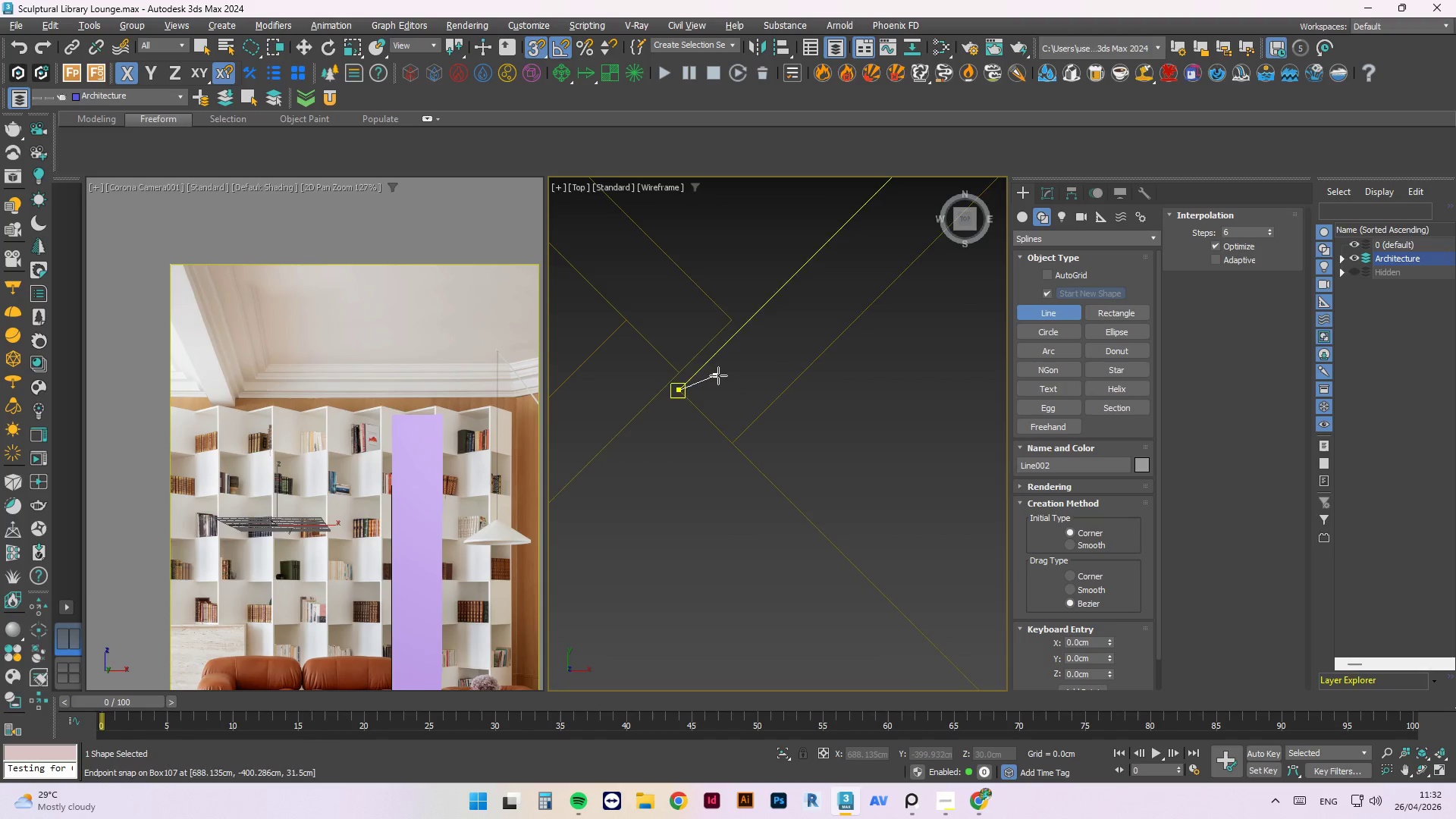 
scroll: coordinate [728, 377], scroll_direction: up, amount: 2.0
 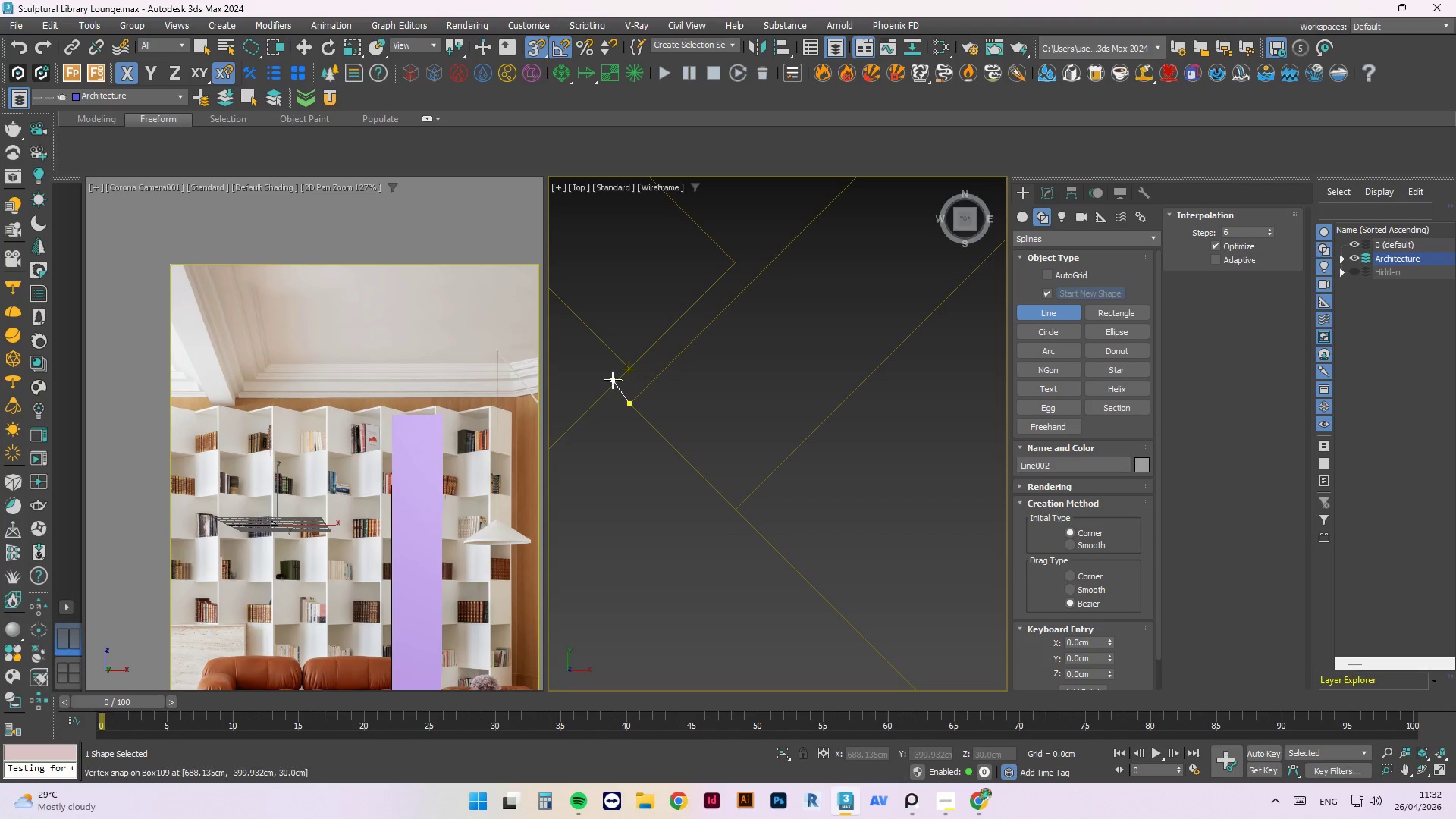 
key(Escape)
 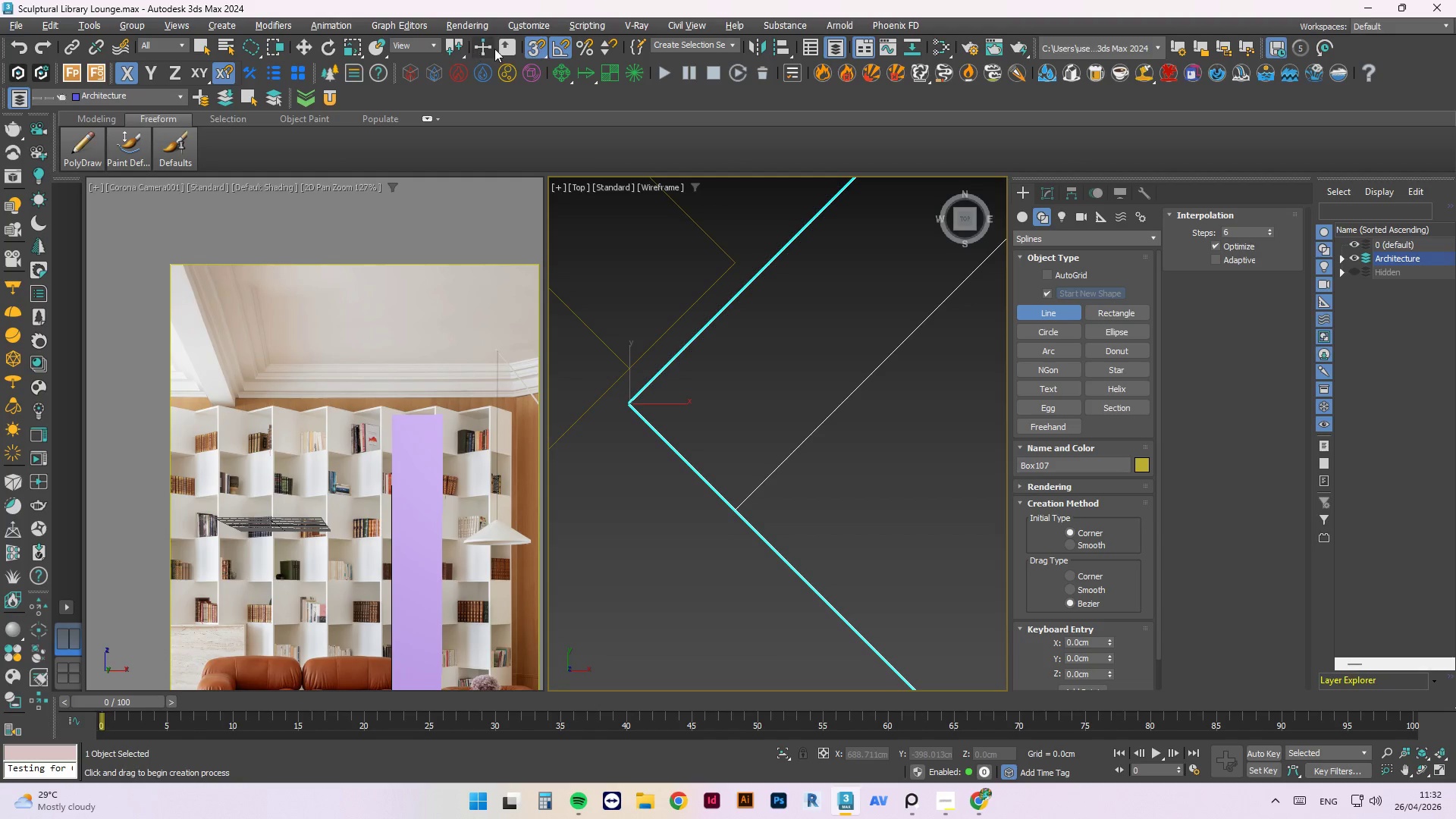 
right_click([532, 49])
 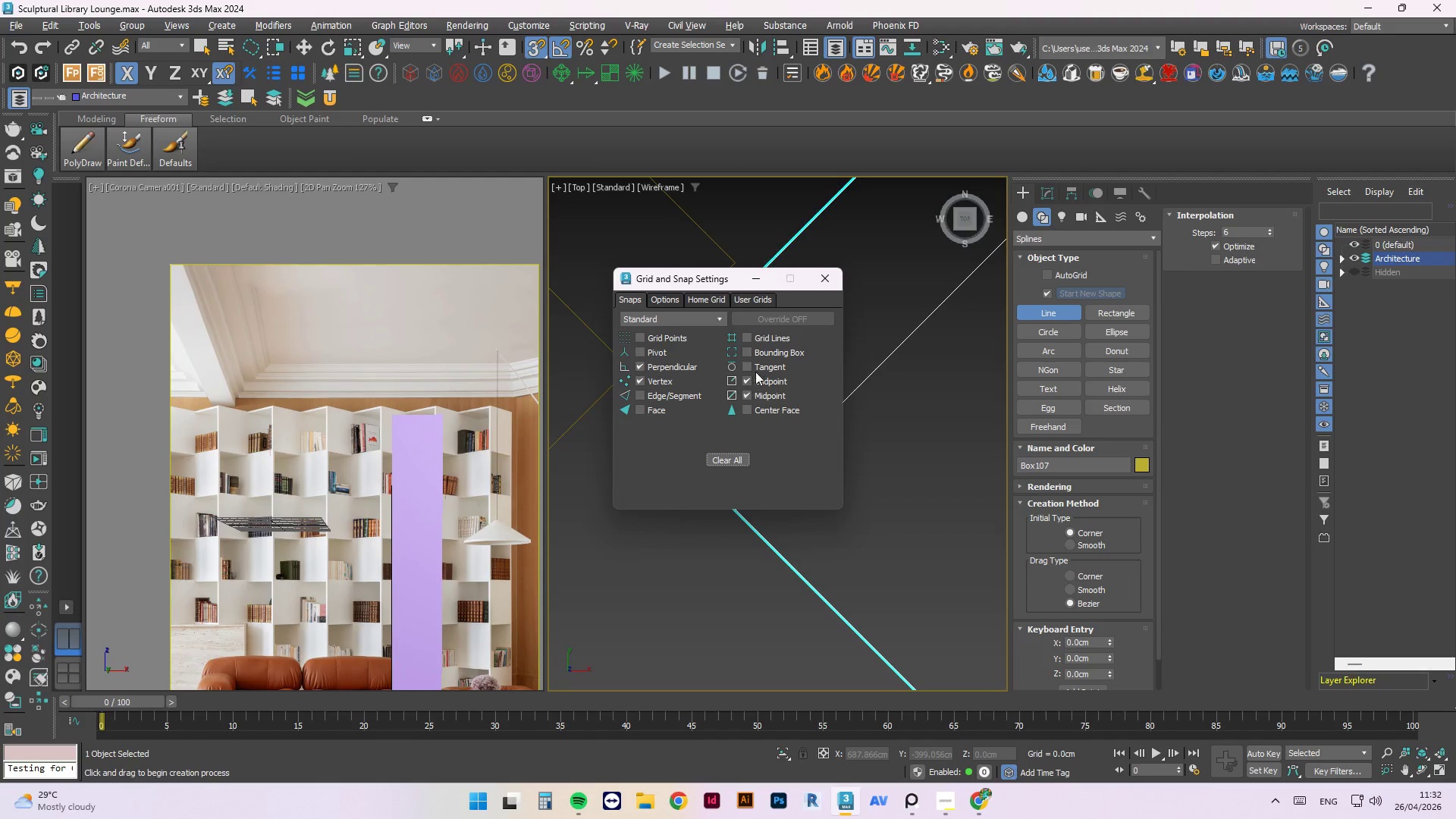 
left_click([756, 362])
 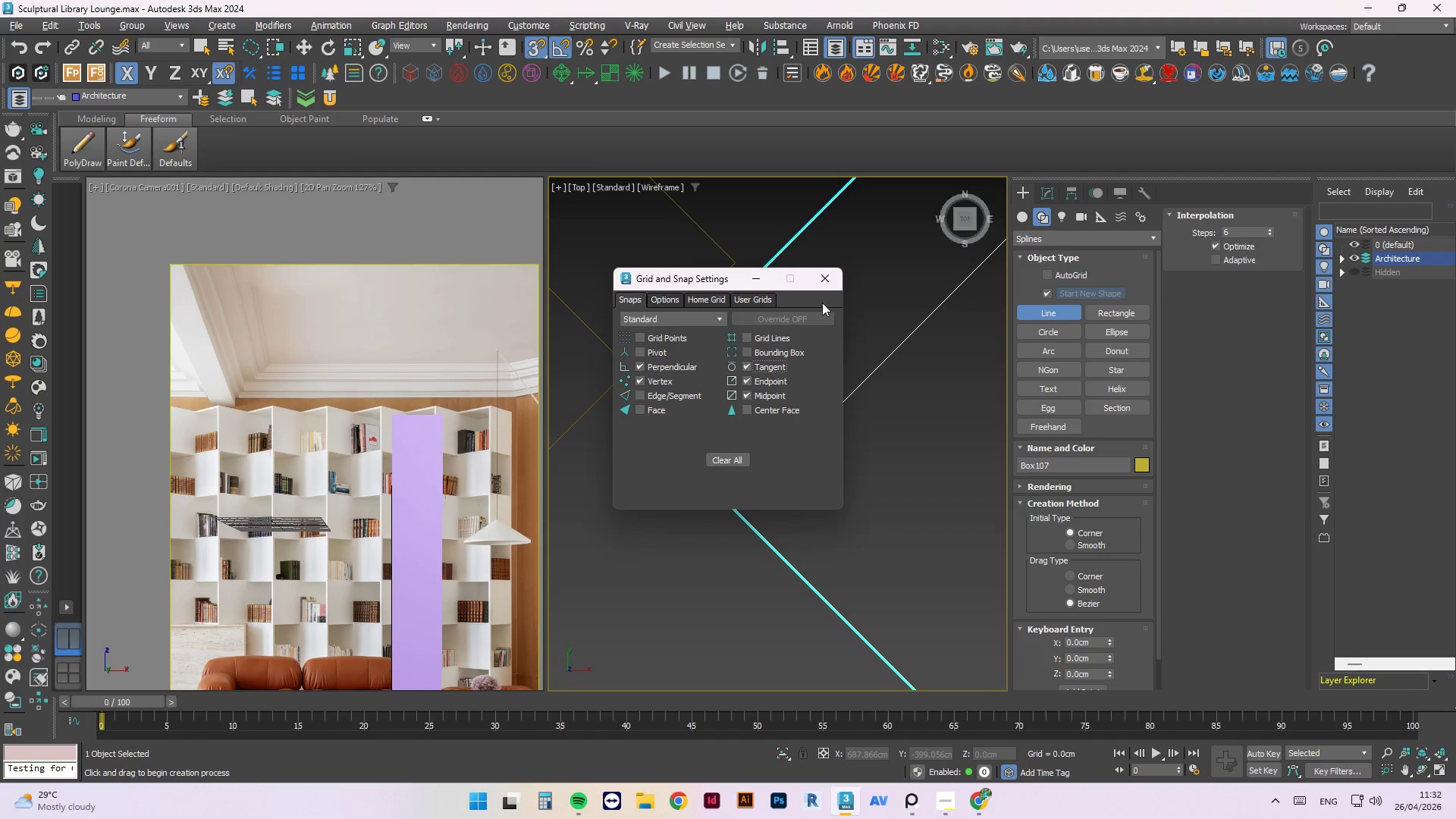 
left_click([827, 283])
 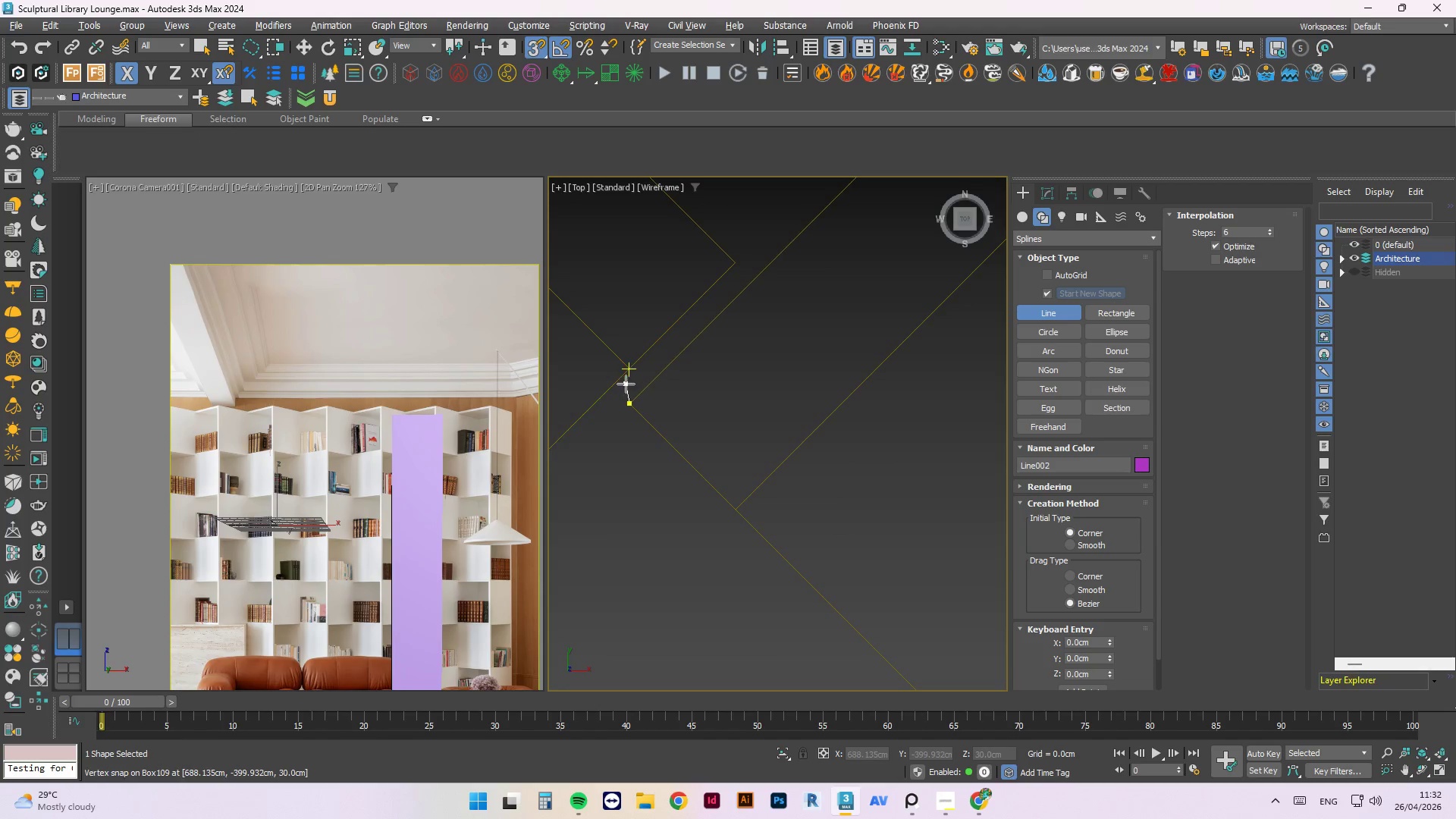 
key(Shift+ShiftLeft)
 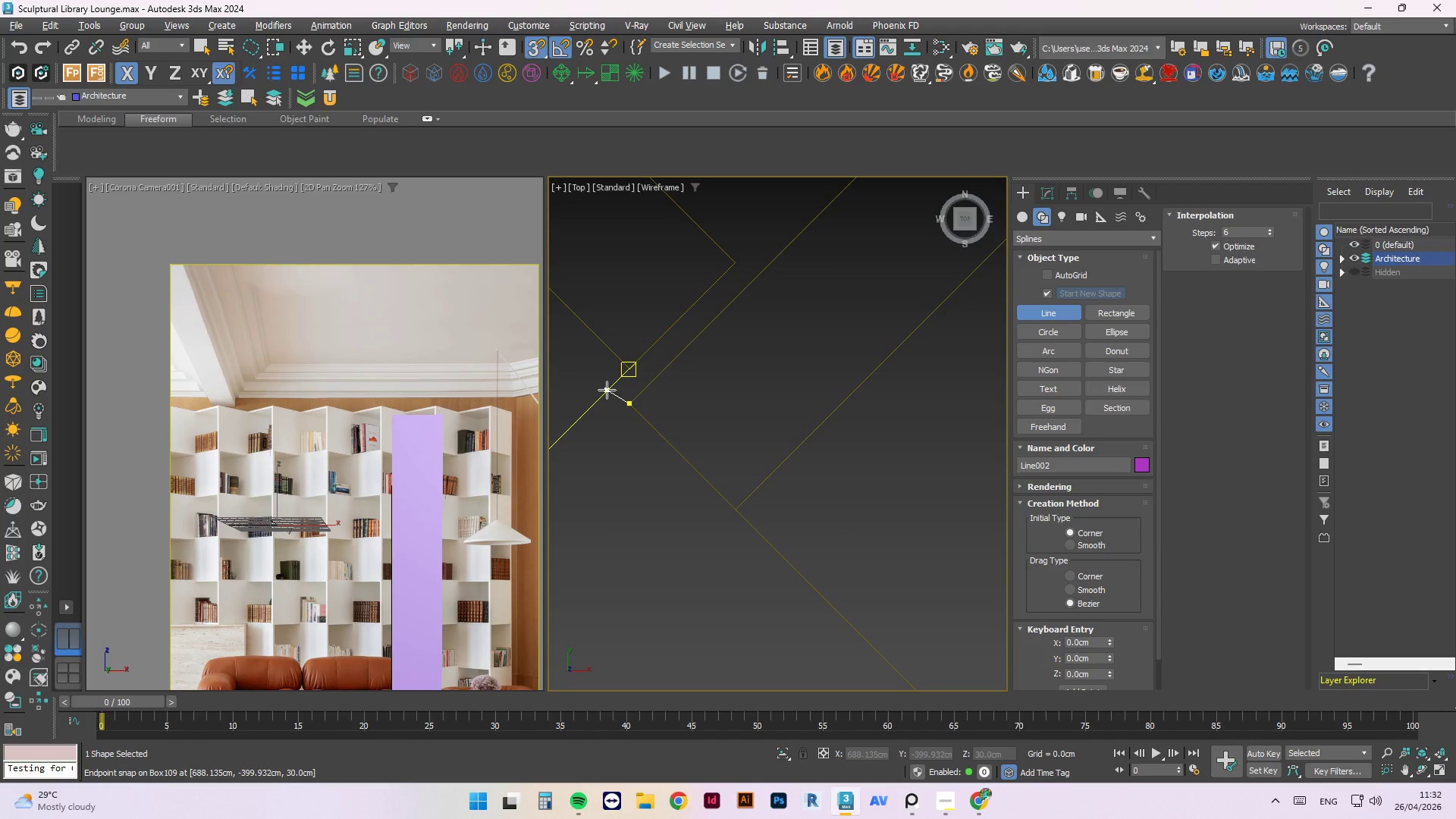 
key(Escape)
 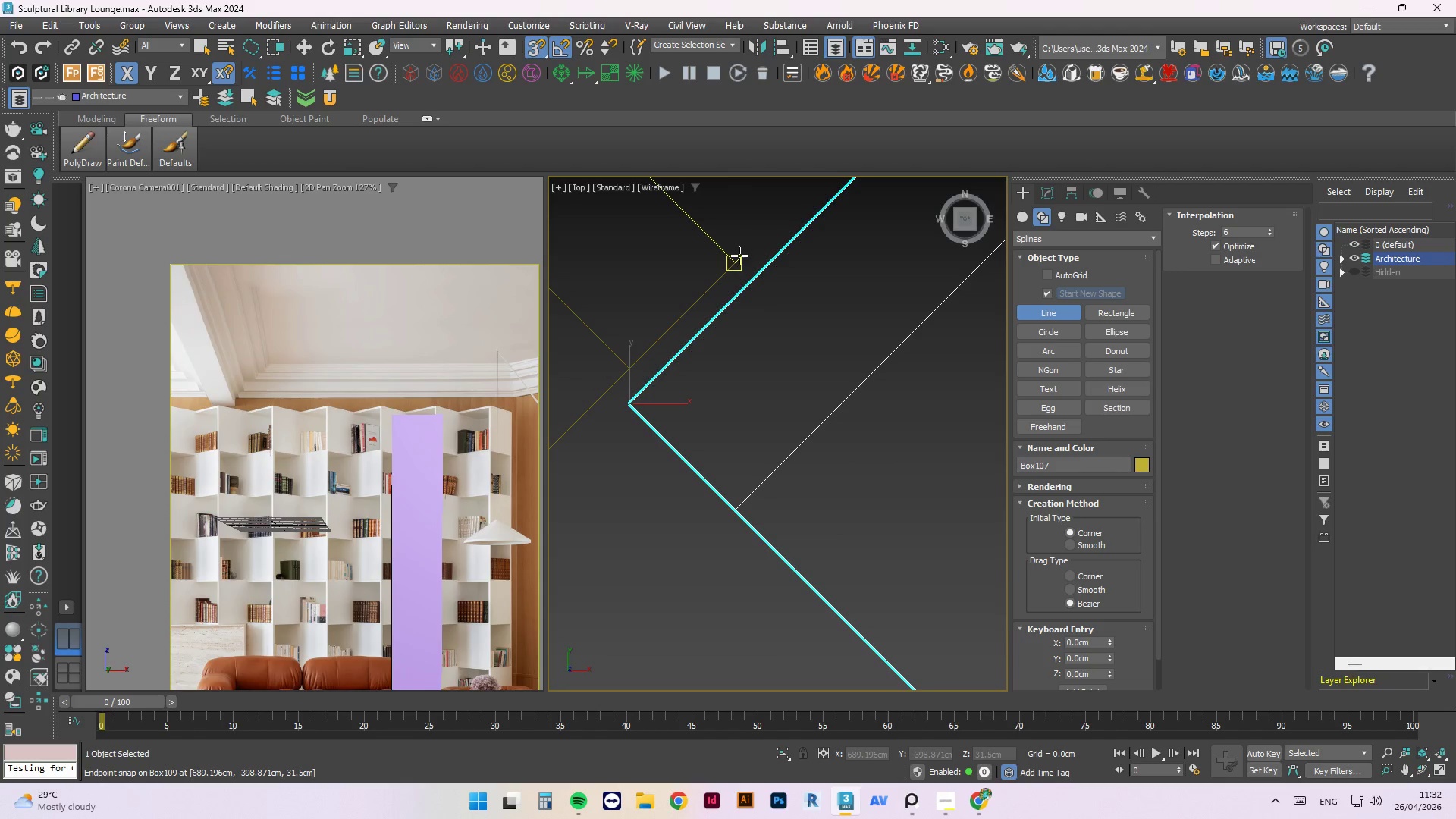 
left_click([739, 256])
 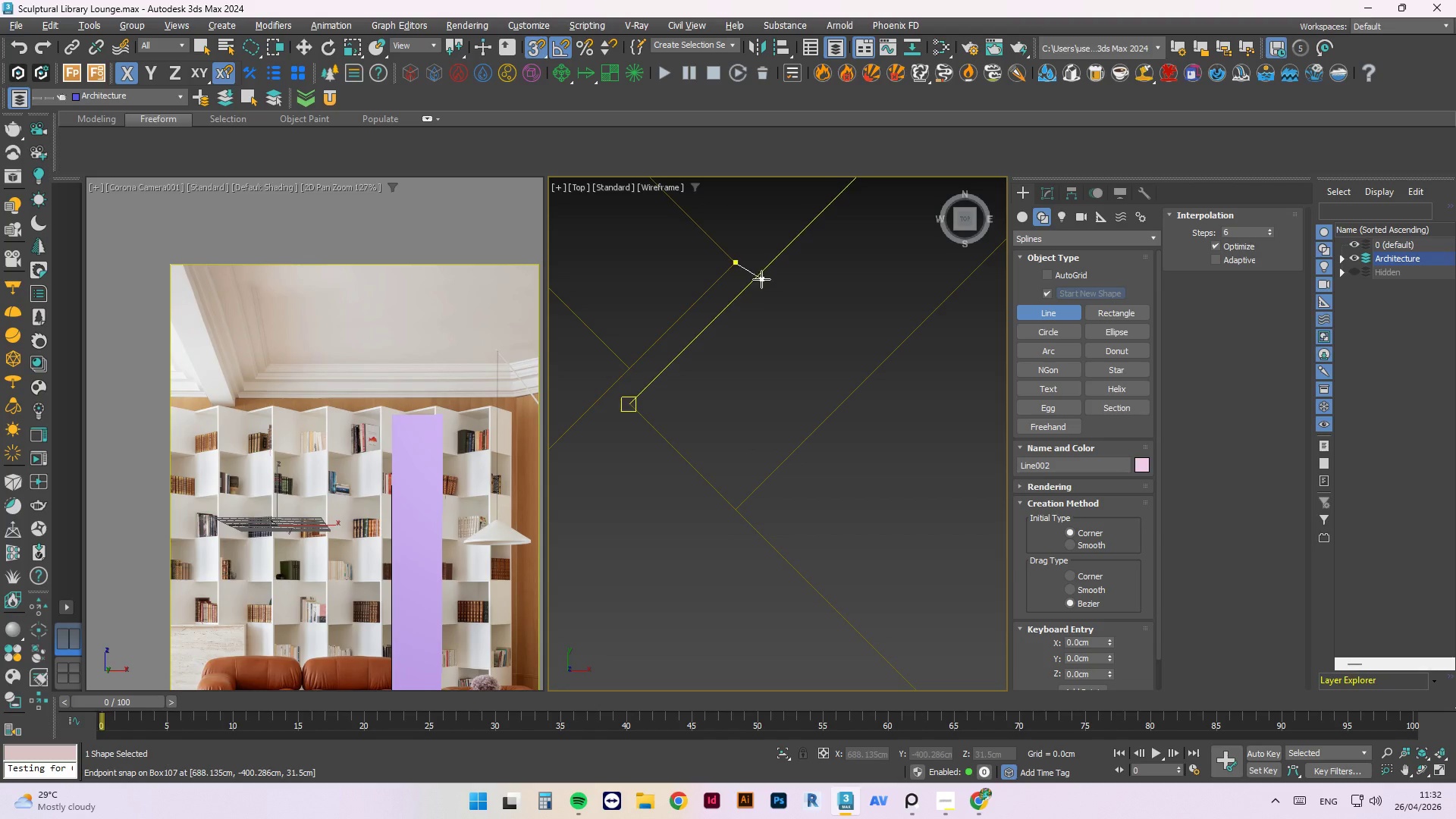 
scroll: coordinate [749, 278], scroll_direction: up, amount: 1.0
 